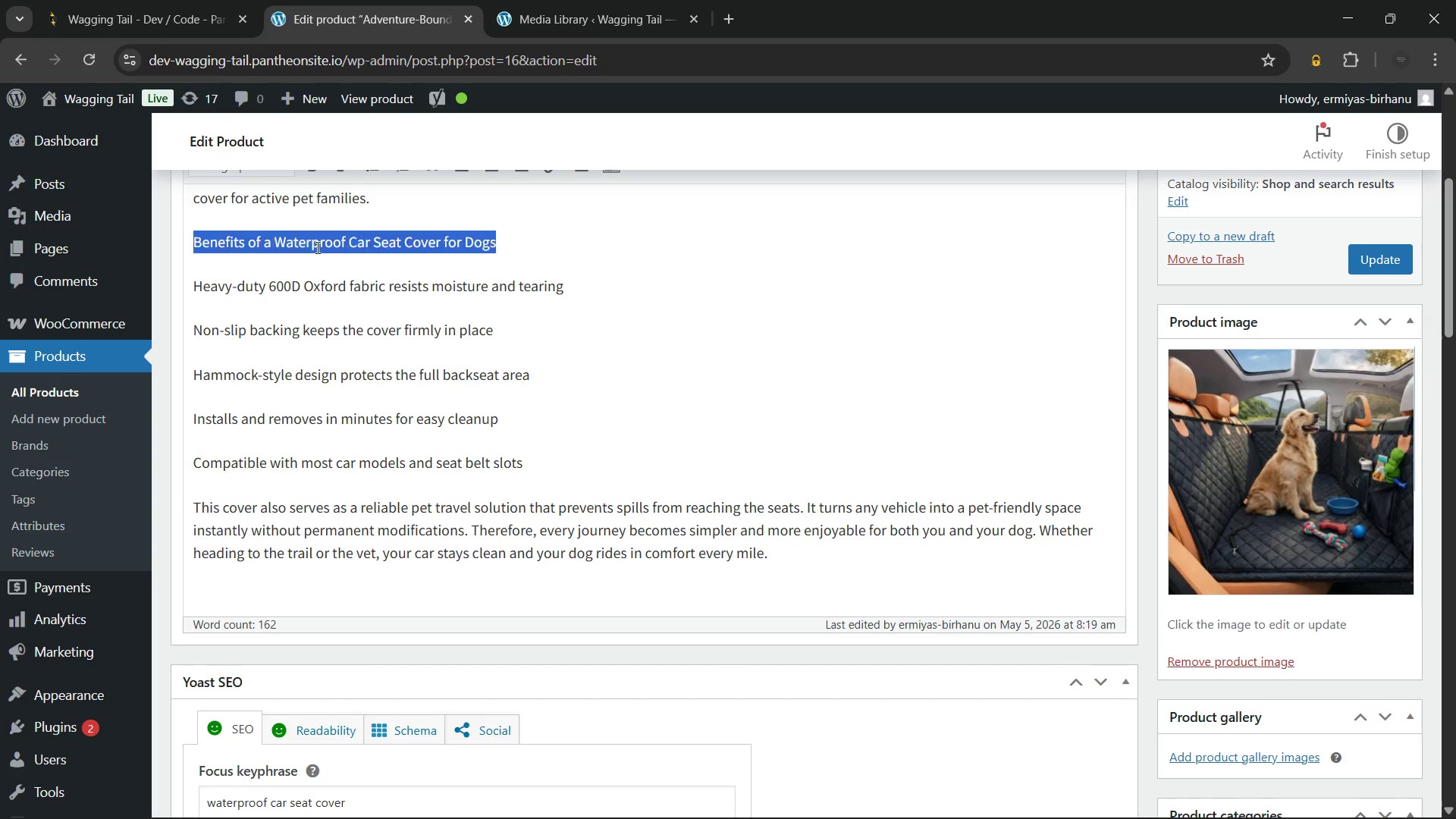 
triple_click([313, 246])
 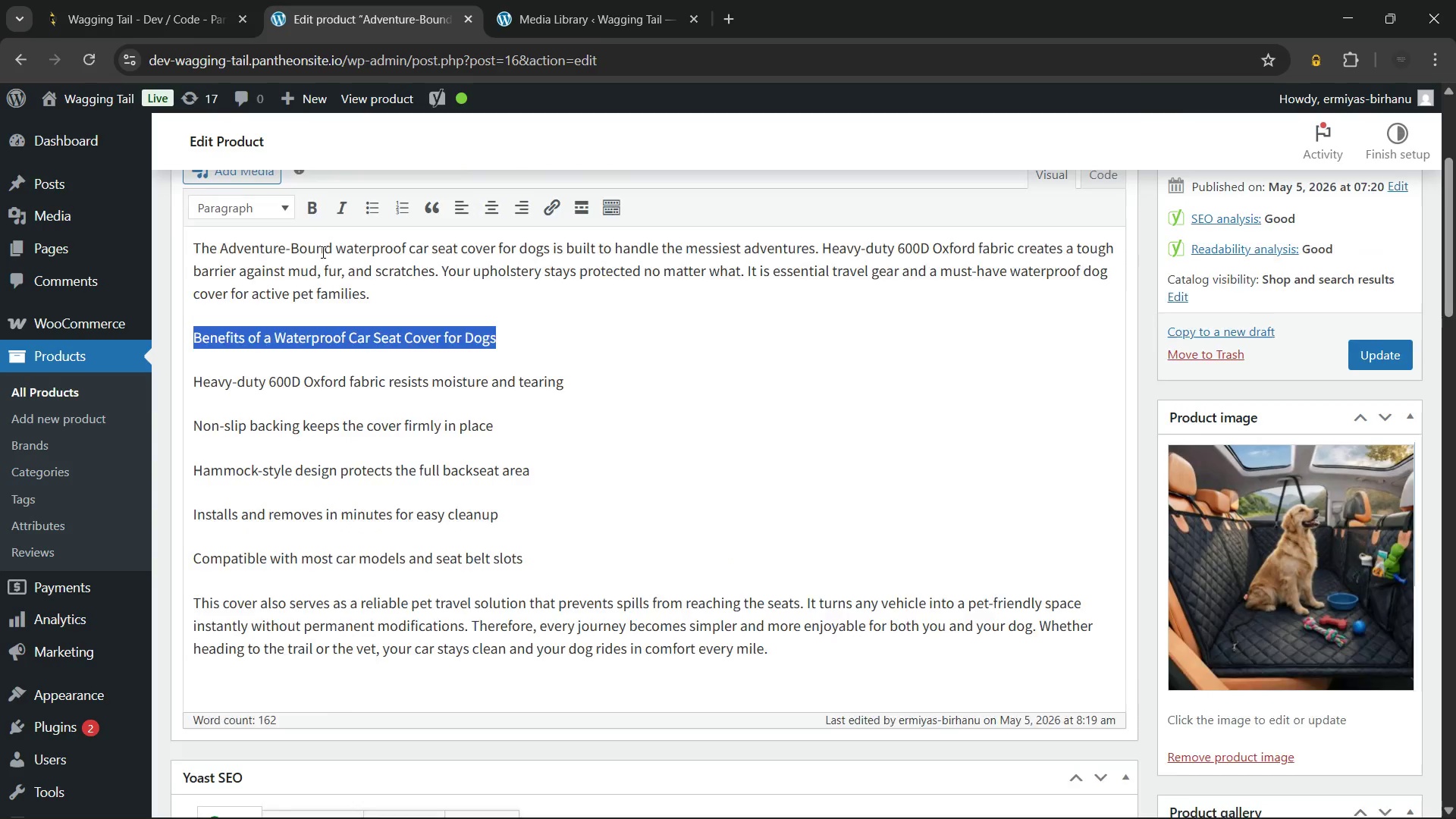 
scroll: coordinate [318, 250], scroll_direction: up, amount: 2.0
 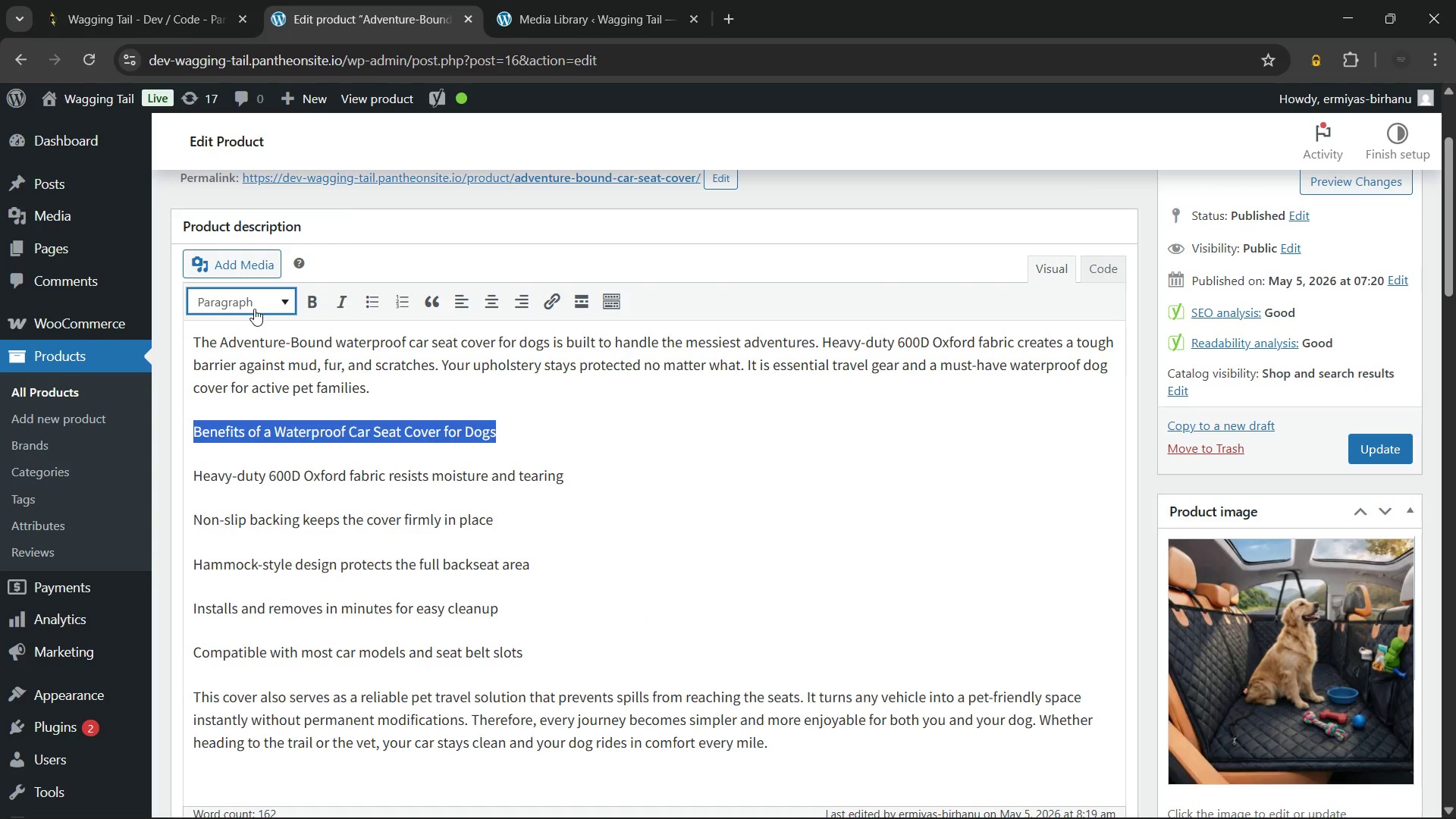 
left_click([254, 309])
 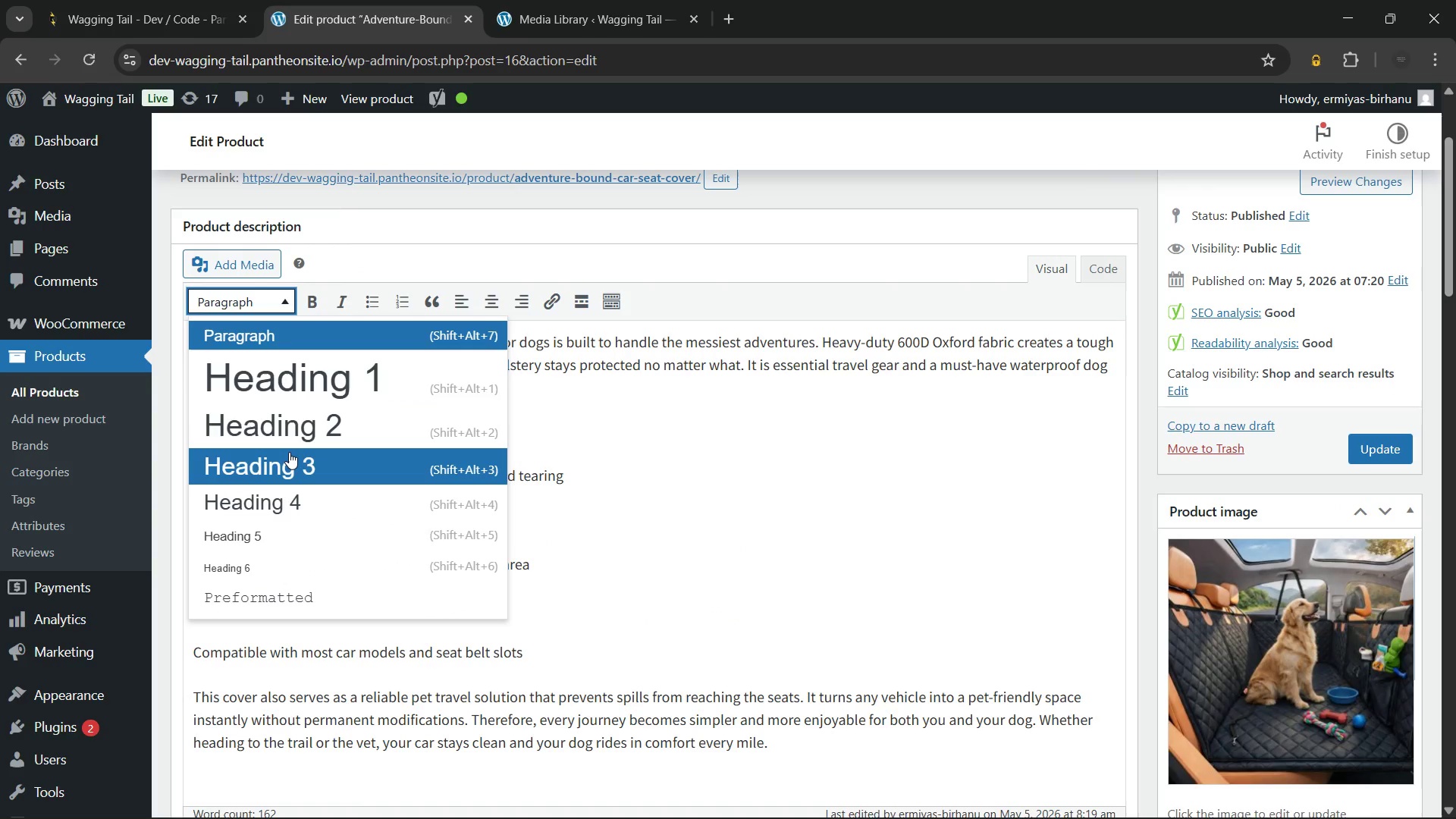 
left_click([289, 452])
 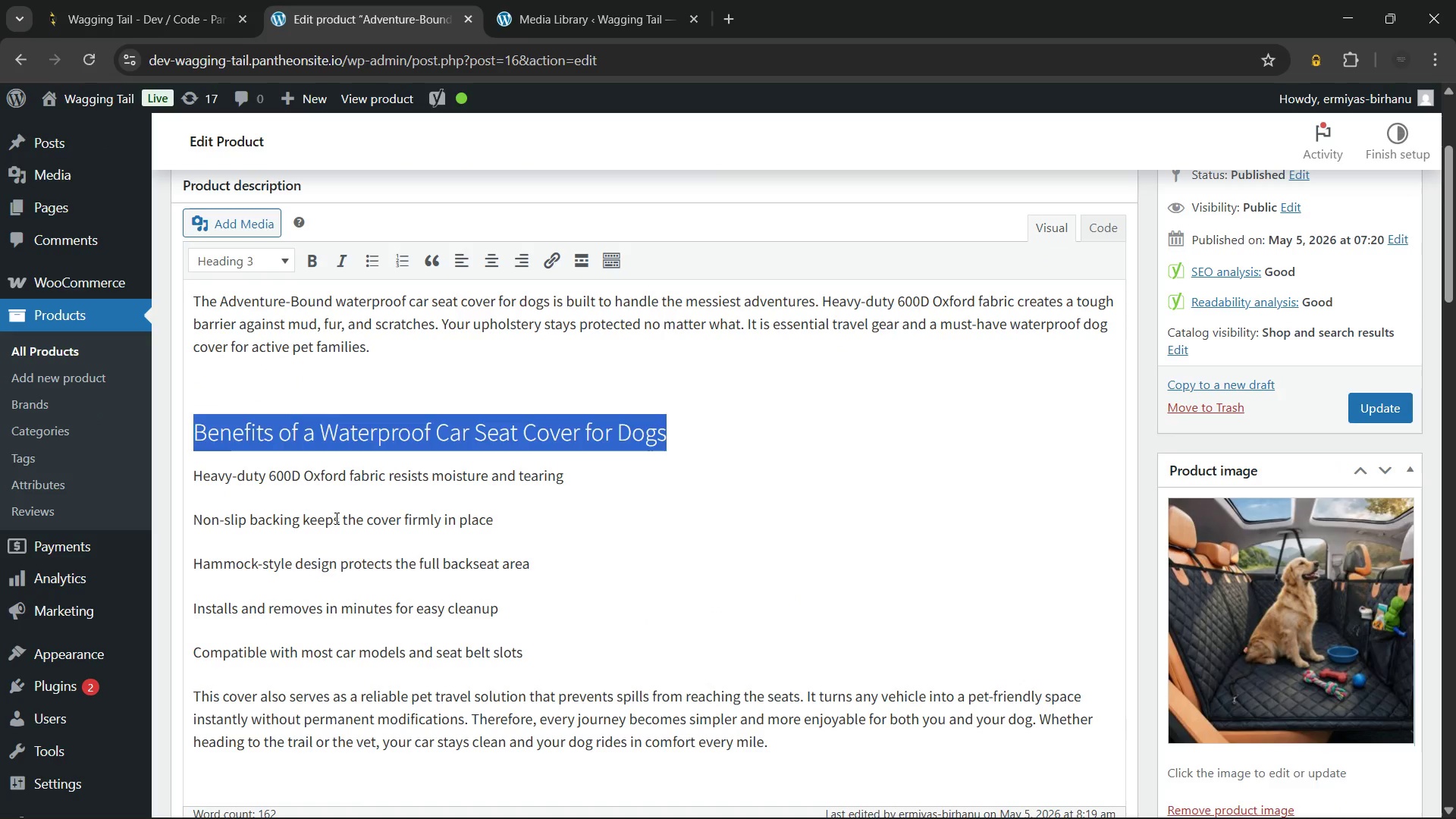 
left_click([335, 518])
 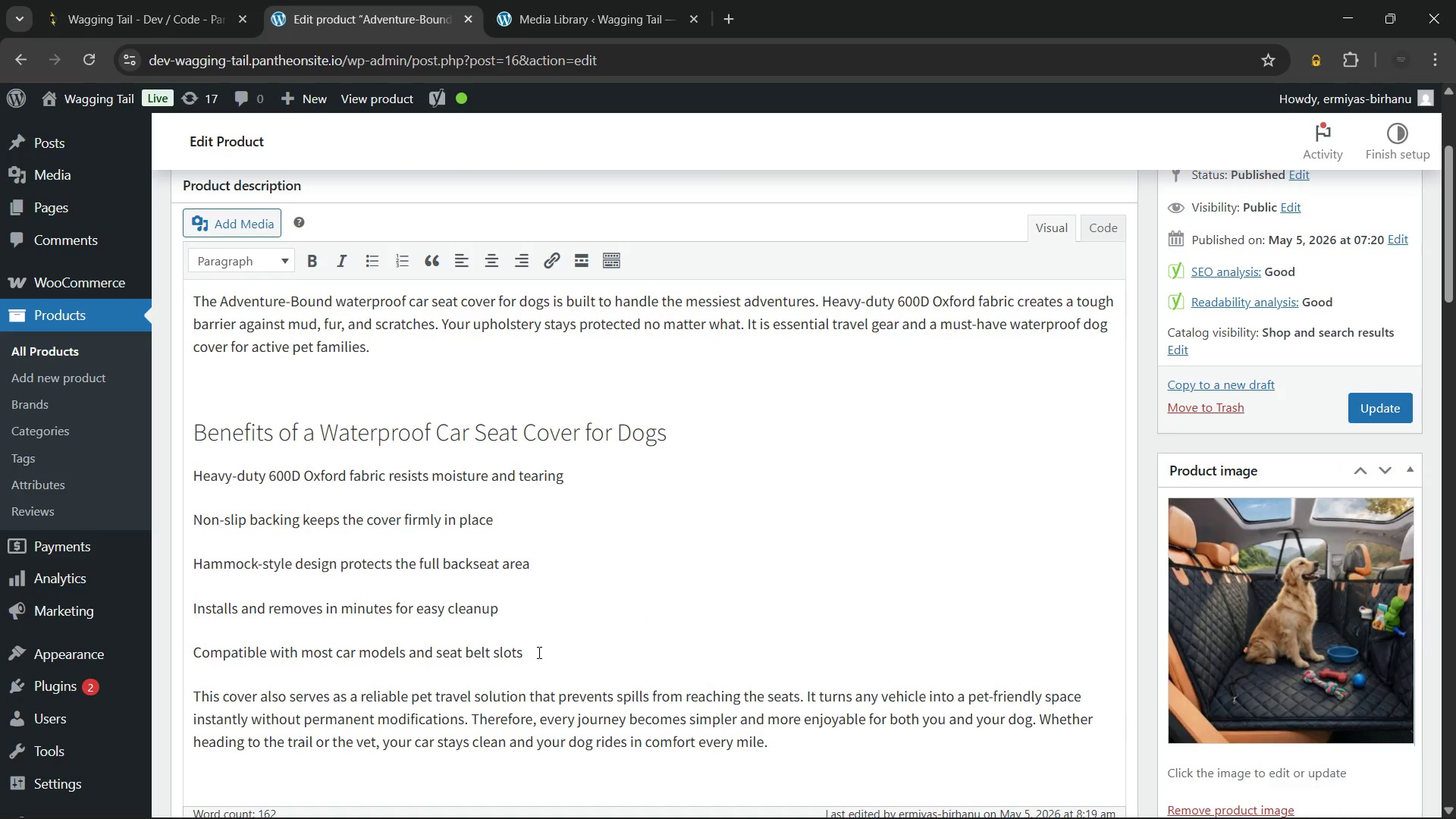 
left_click_drag(start_coordinate=[538, 652], to_coordinate=[193, 479])
 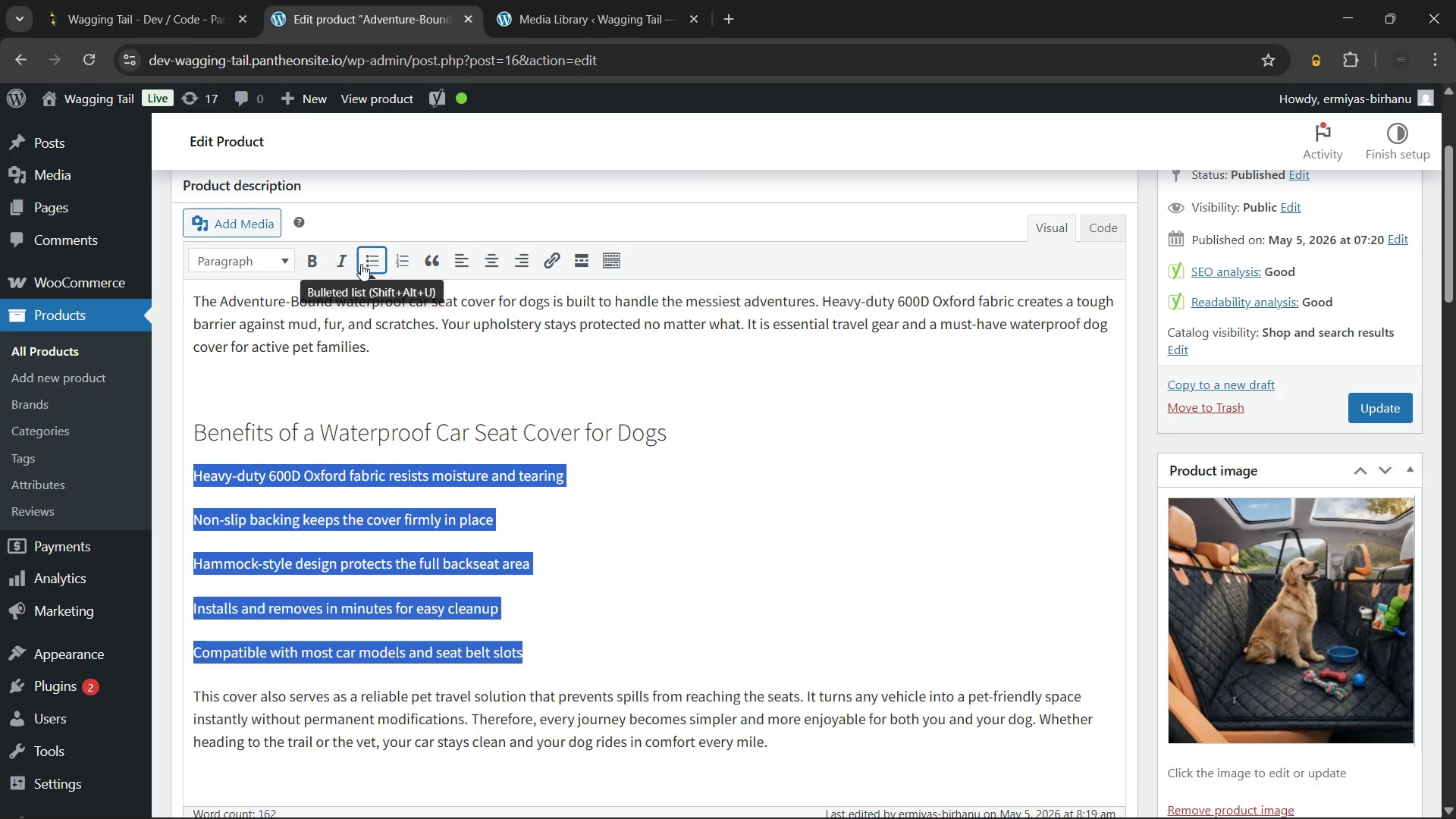 
left_click([361, 264])
 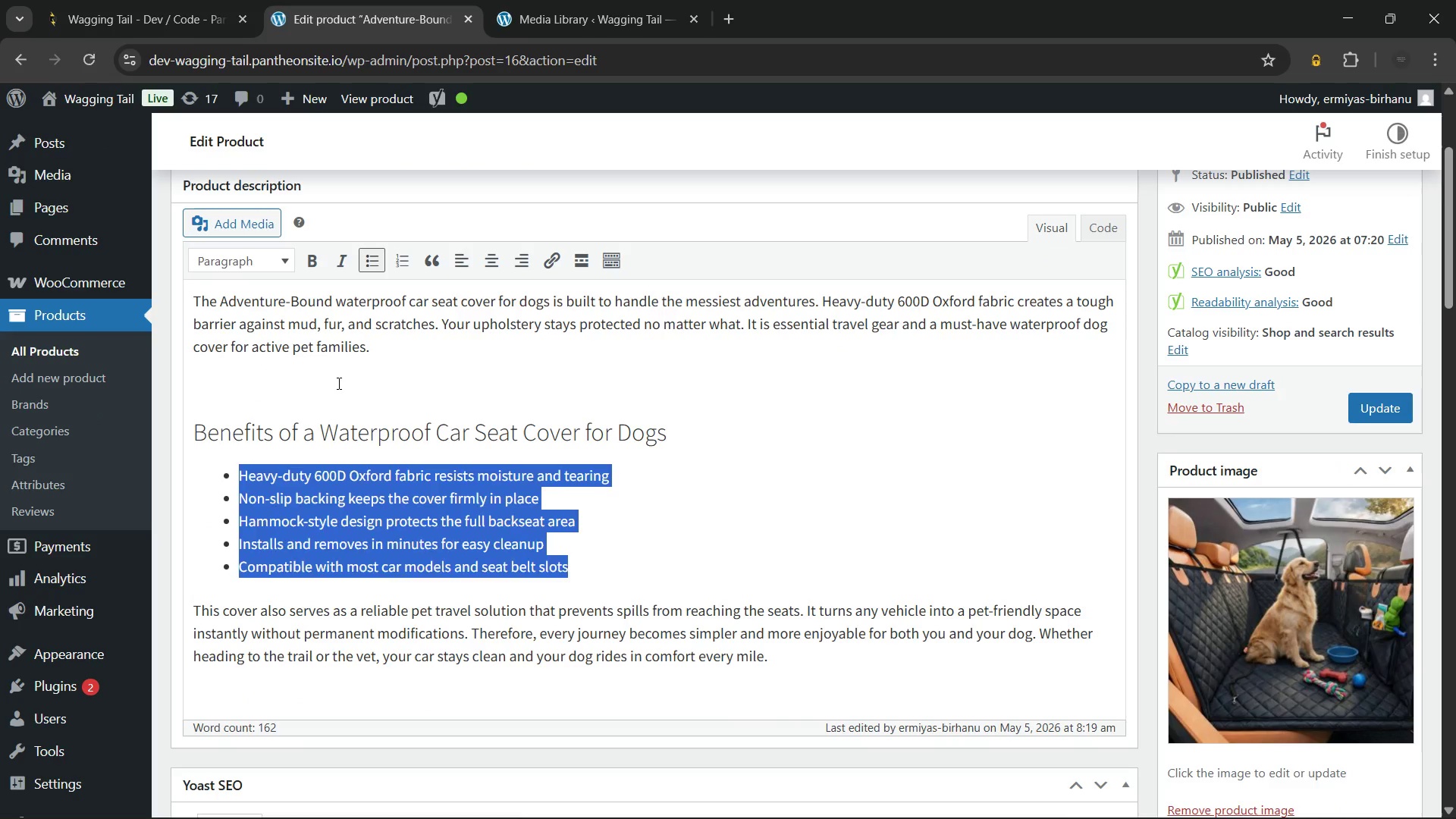 
left_click([337, 383])
 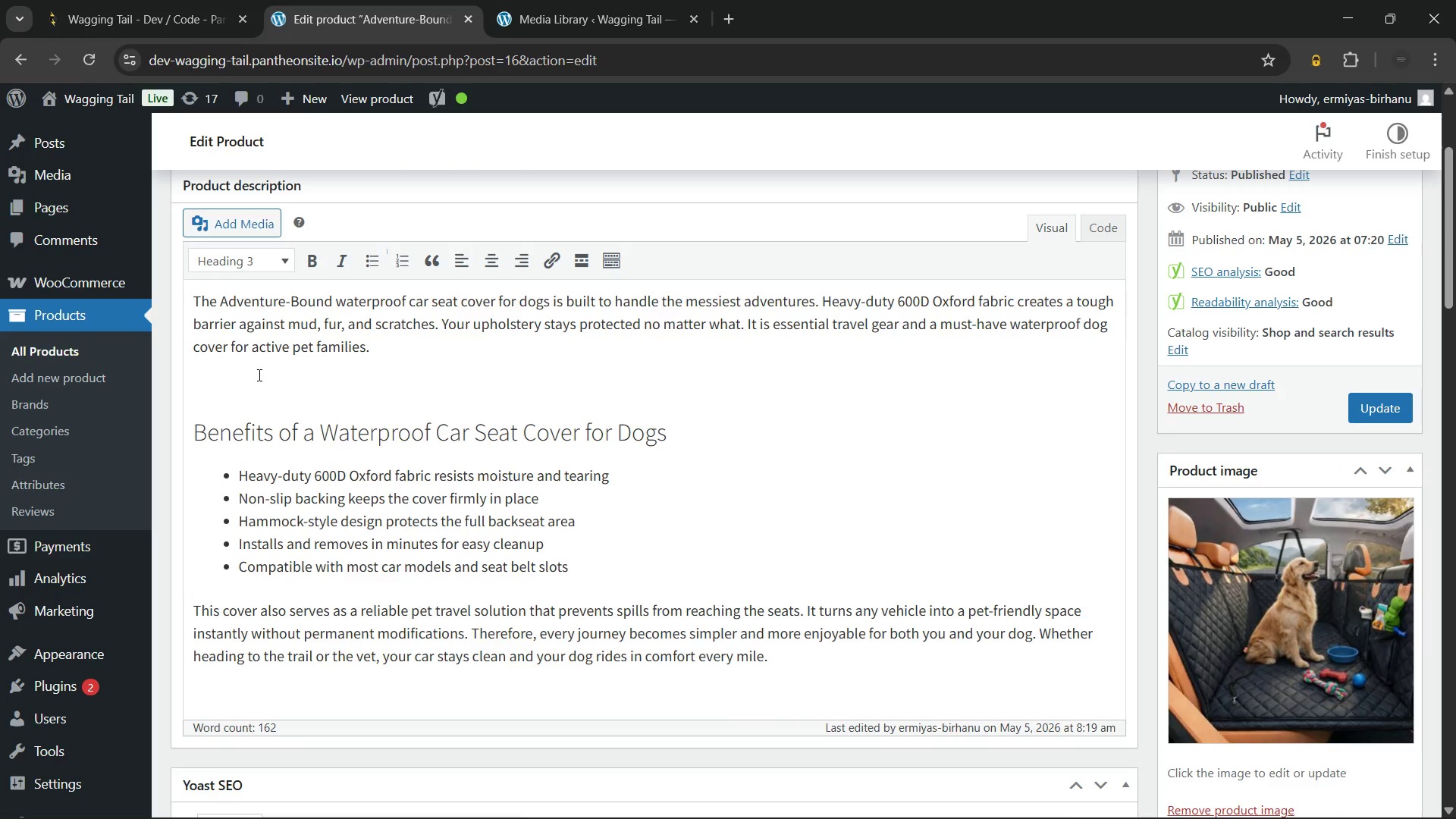 
left_click([258, 375])
 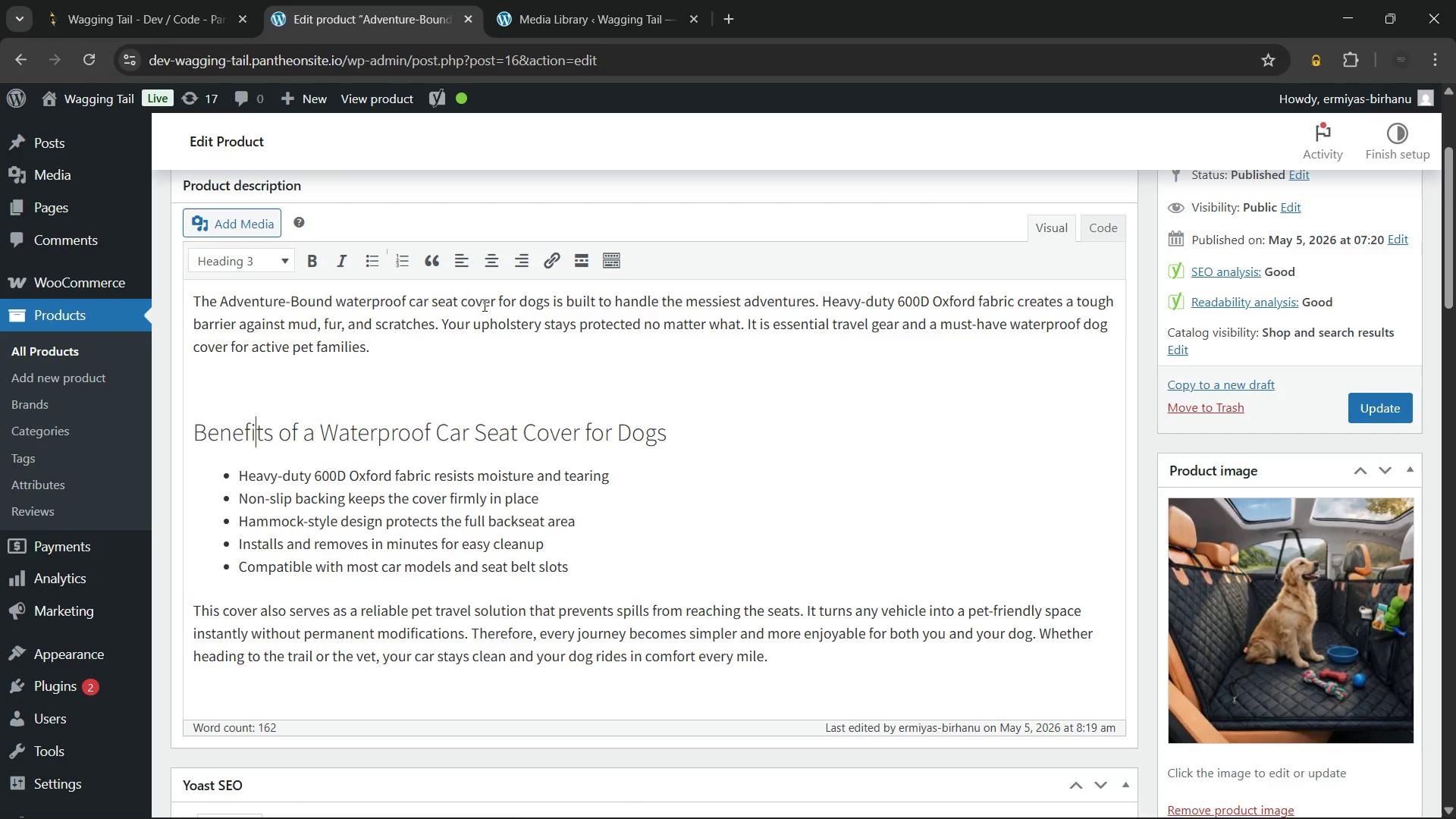 
left_click_drag(start_coordinate=[494, 304], to_coordinate=[221, 307])
 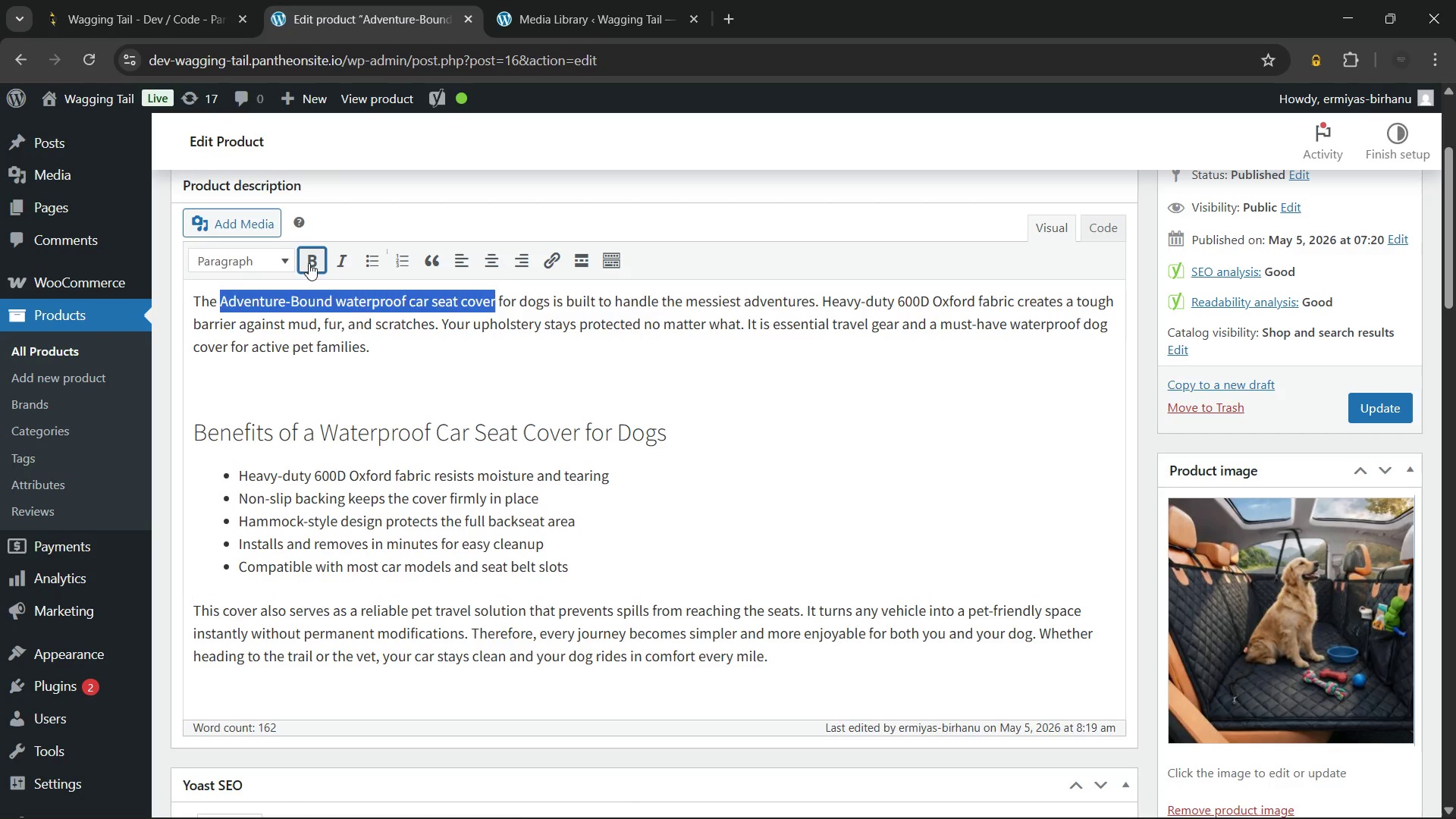 
left_click([309, 263])
 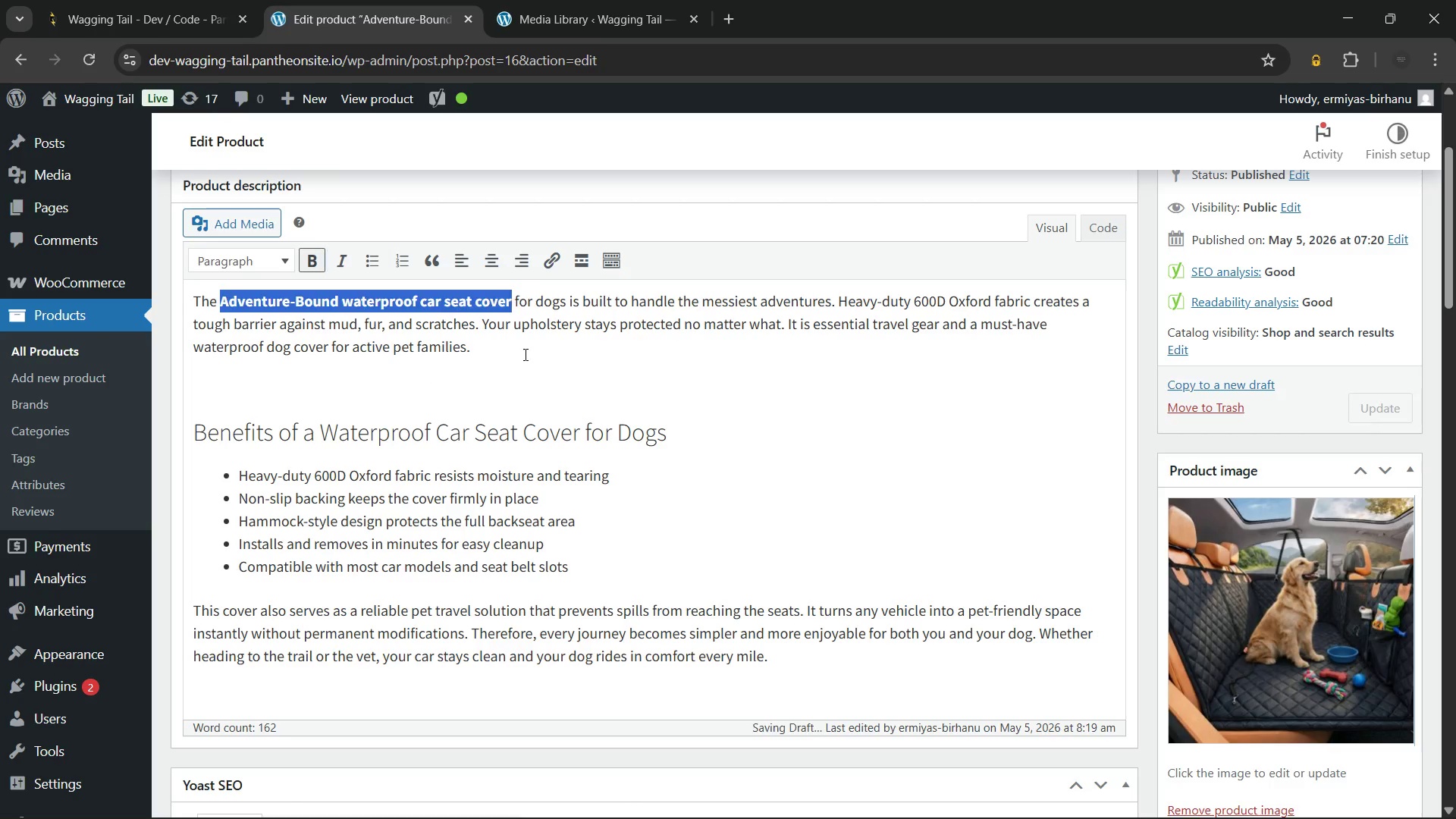 
left_click([524, 354])
 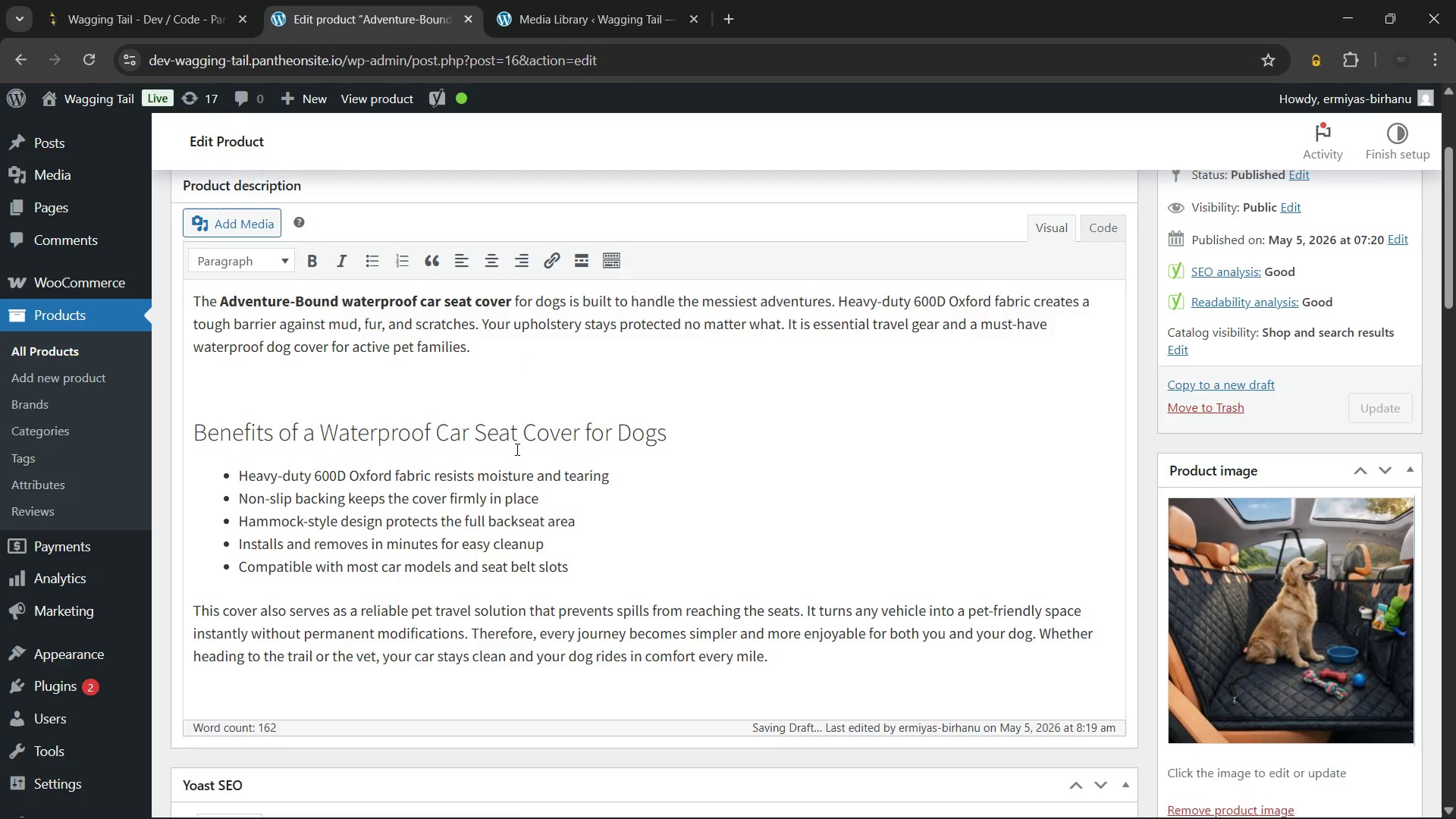 
scroll: coordinate [516, 449], scroll_direction: down, amount: 1.0
 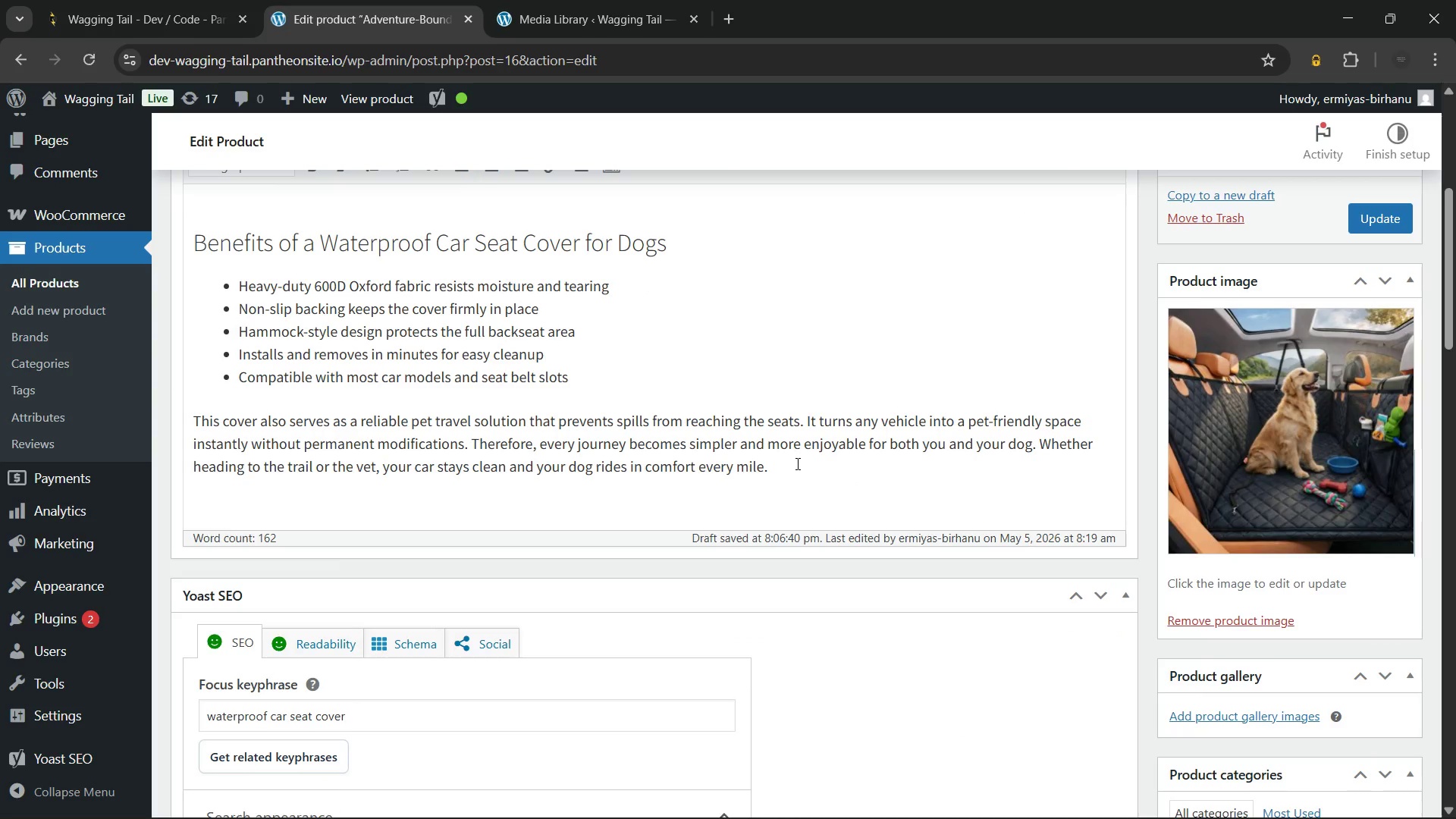 
left_click([796, 463])
 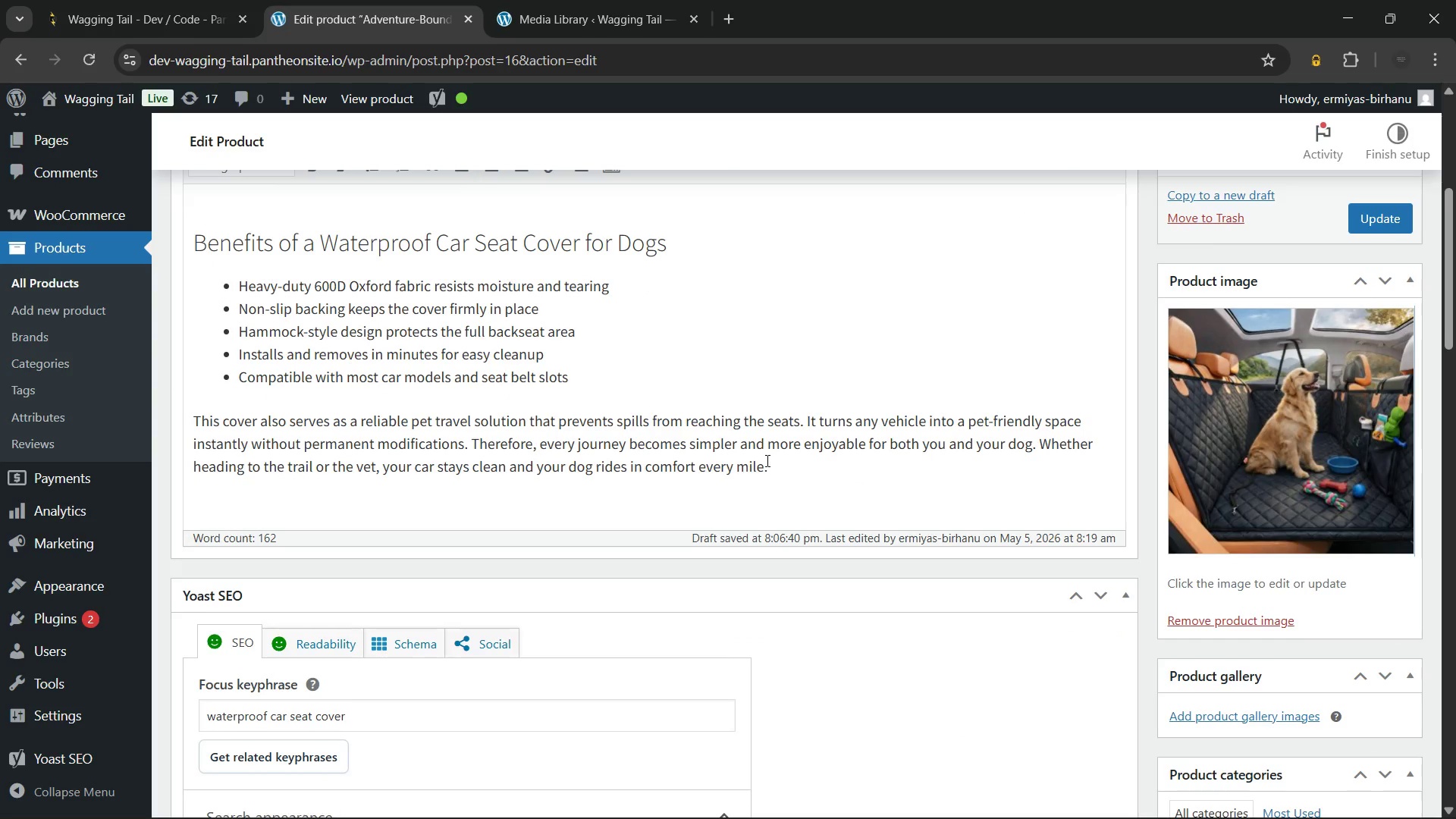 
scroll: coordinate [764, 460], scroll_direction: down, amount: 3.0
 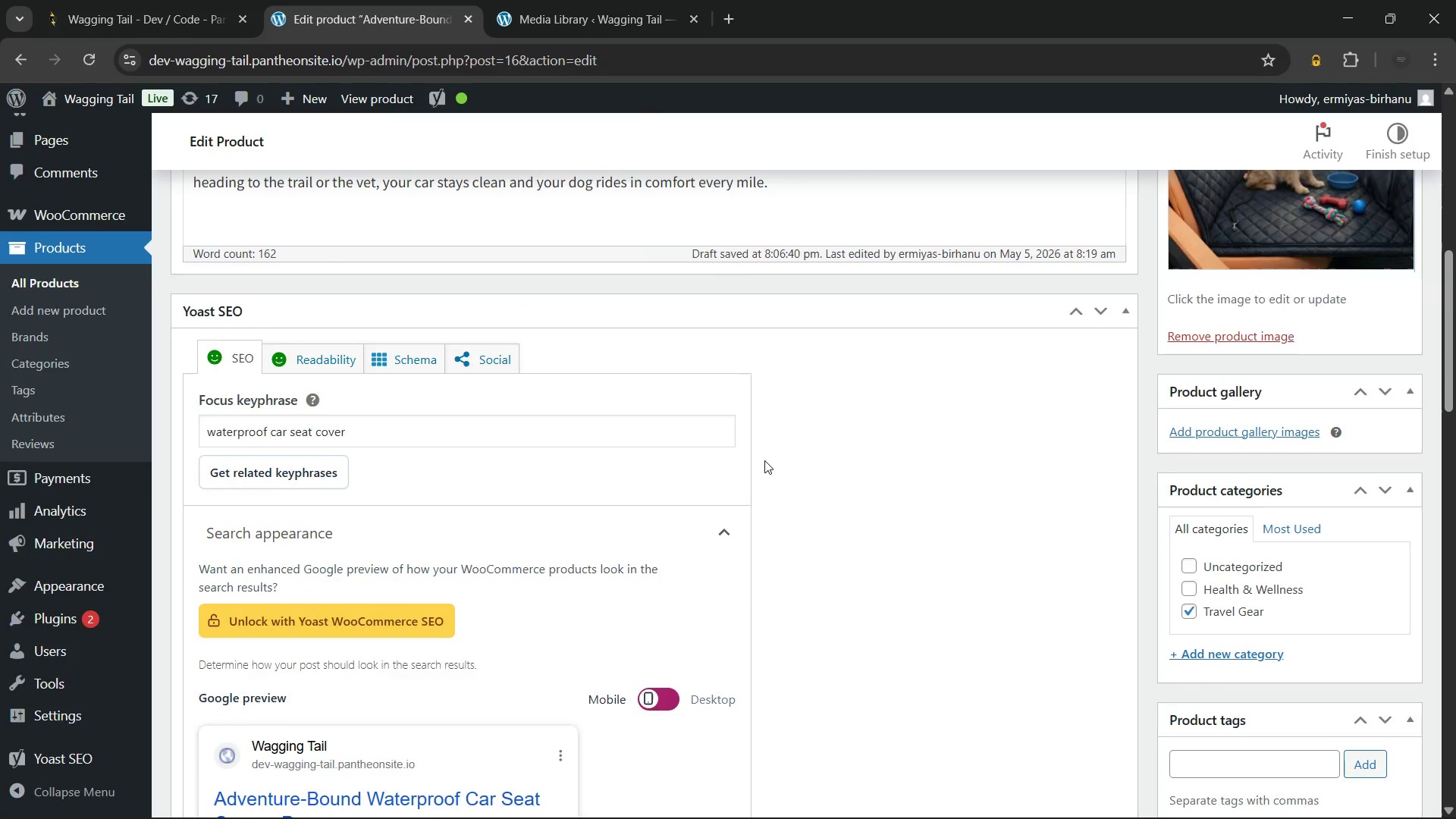 
scroll: coordinate [830, 437], scroll_direction: up, amount: 5.0
 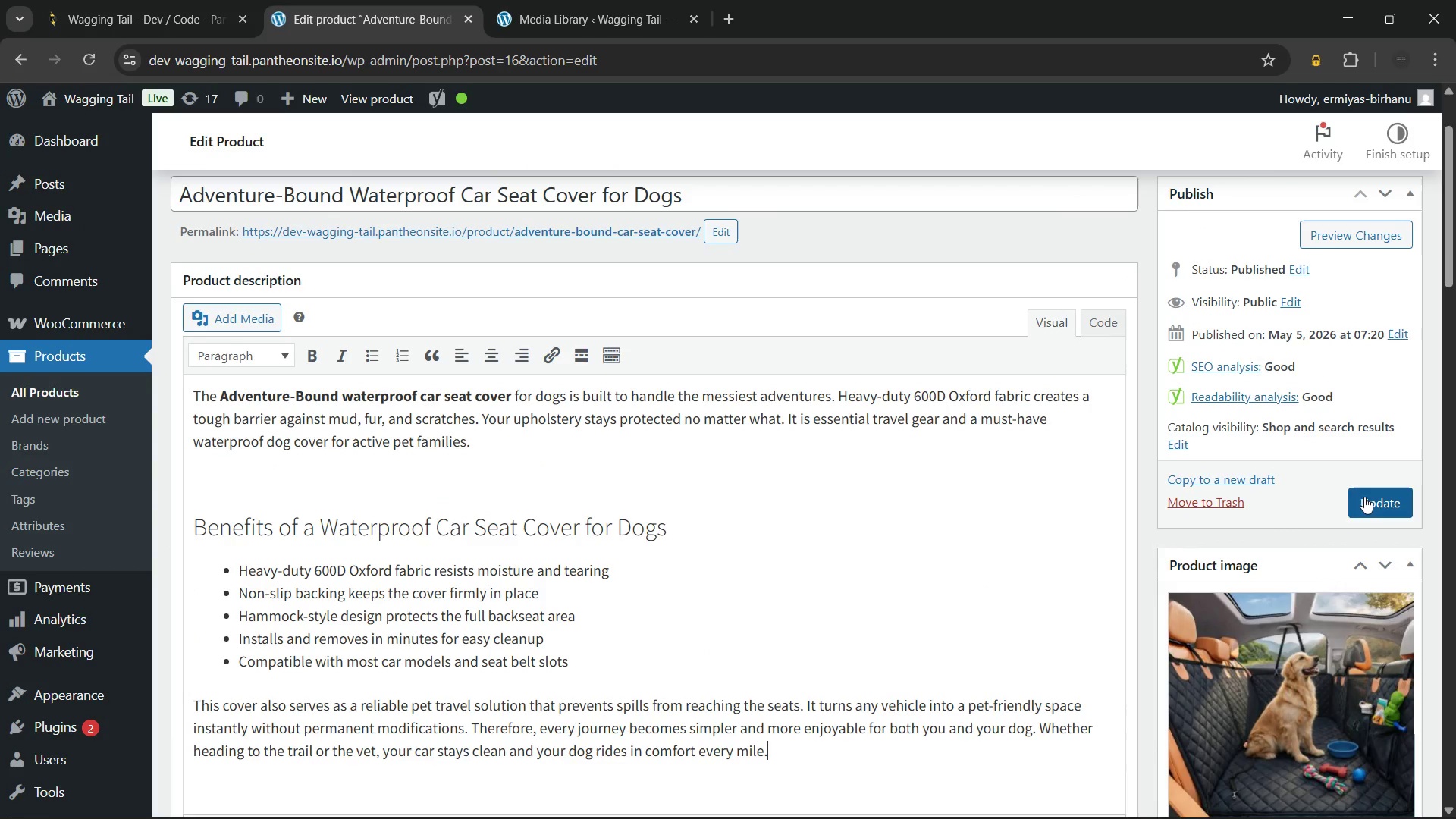 
left_click([1364, 497])
 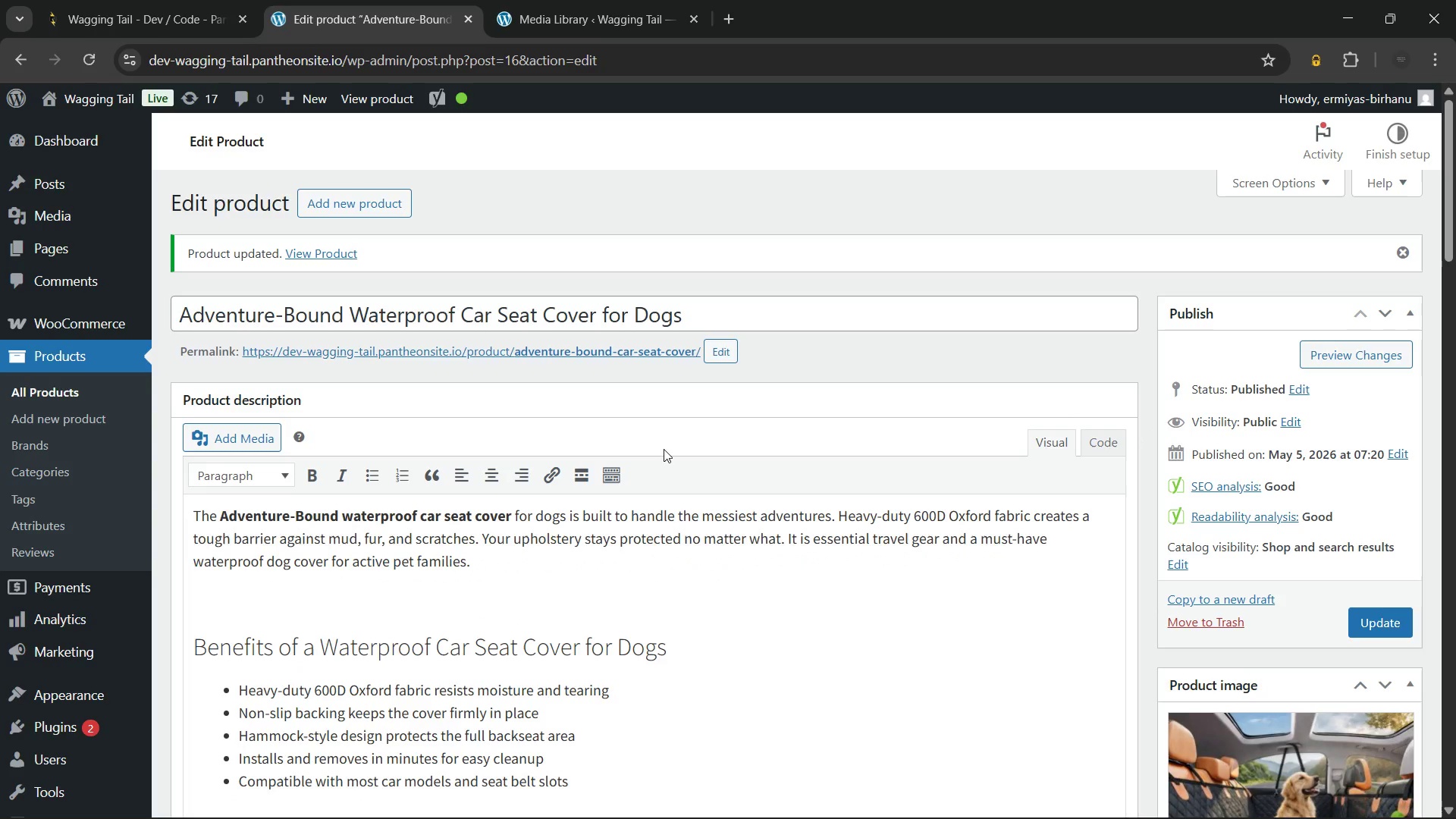 
wait(39.3)
 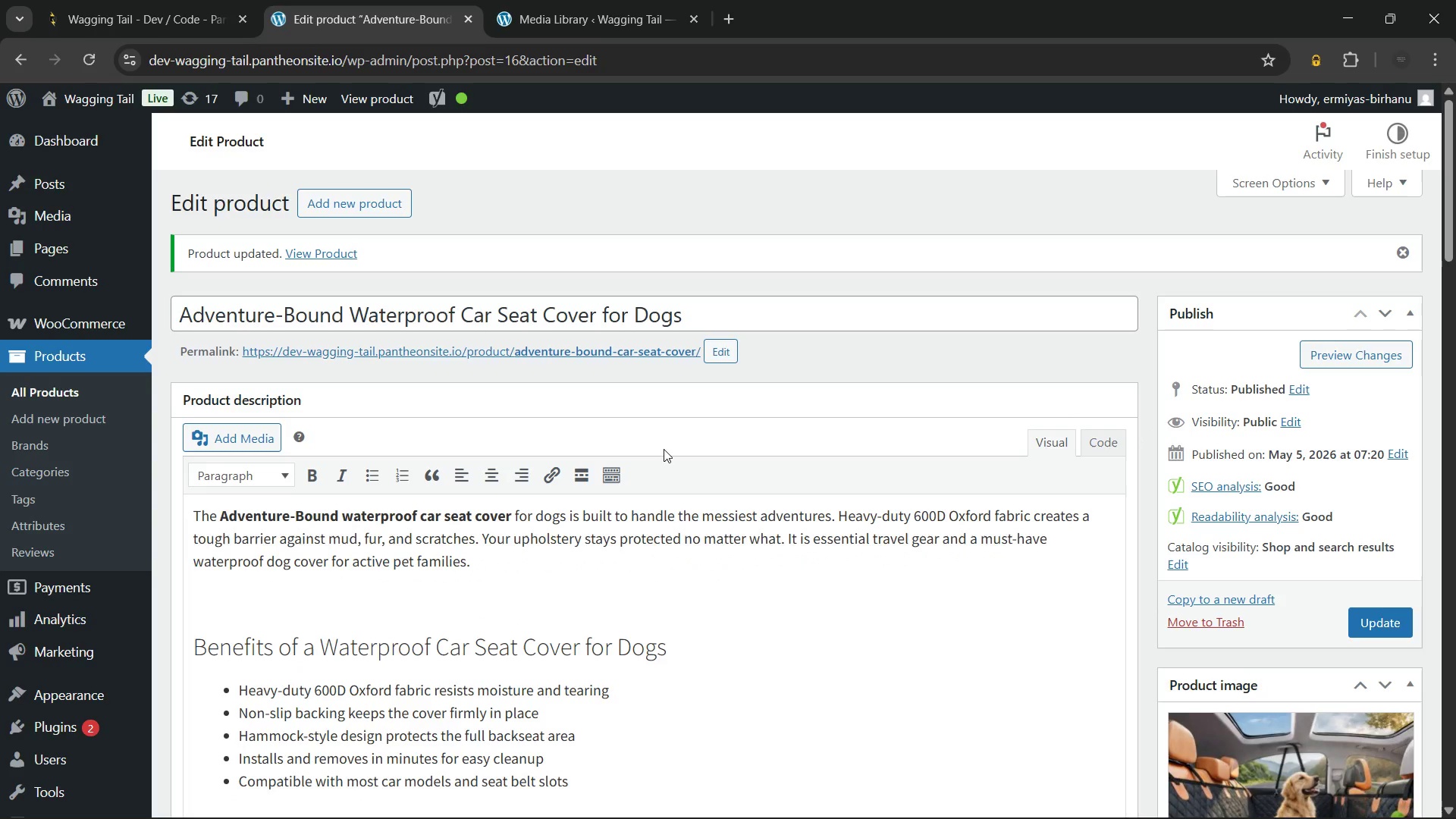 
left_click([76, 394])
 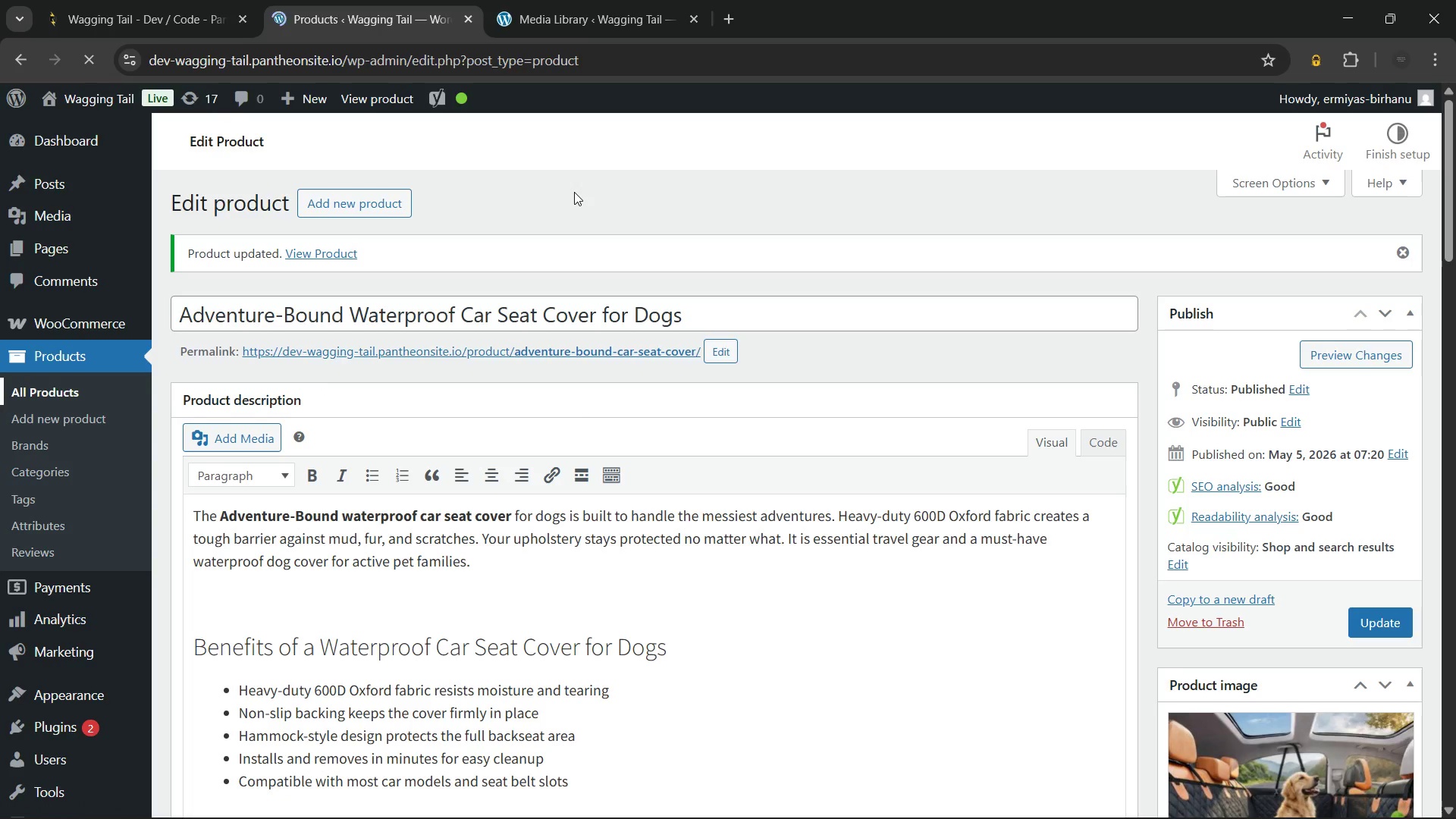 
wait(8.62)
 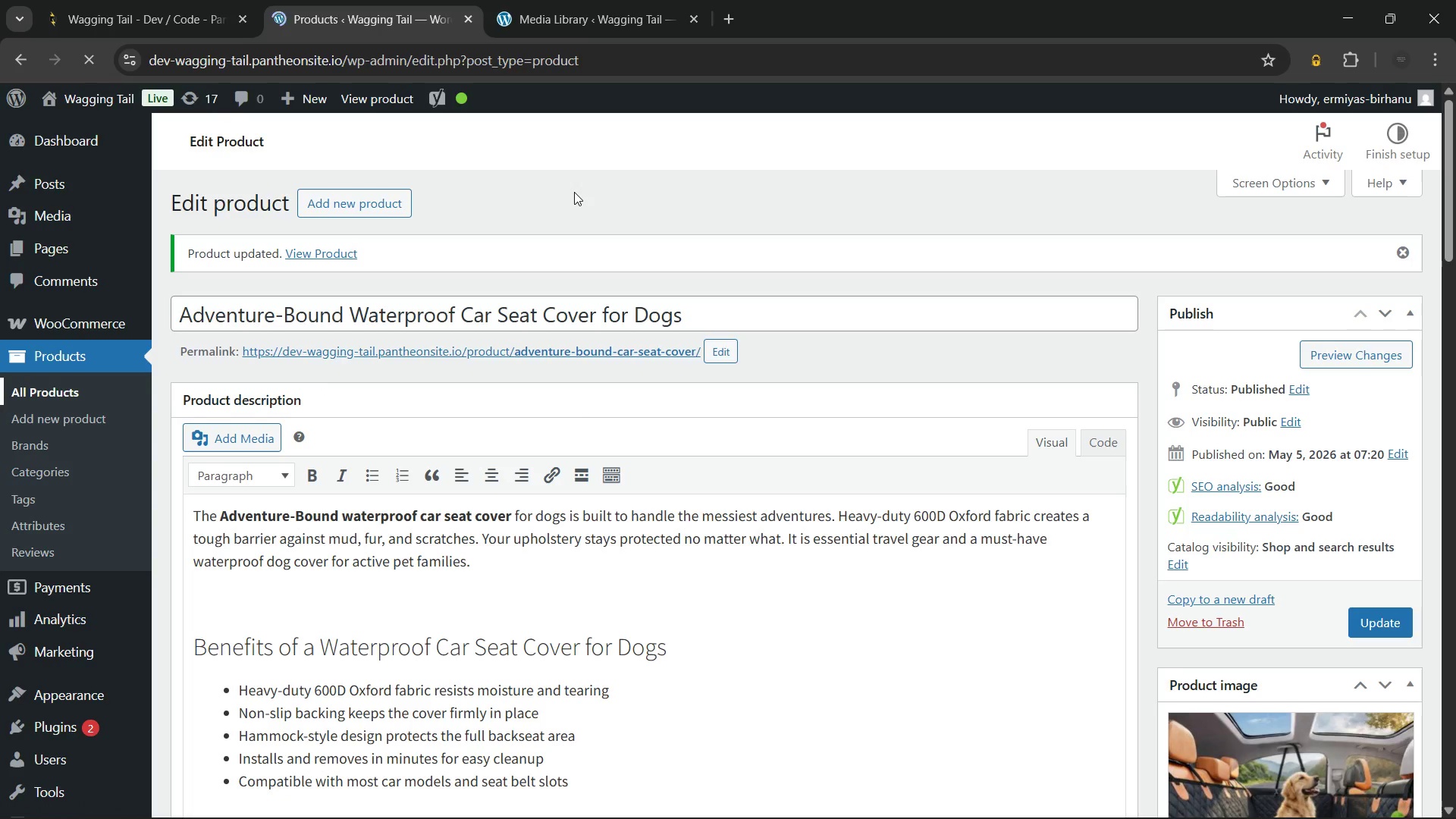 
scroll: coordinate [541, 467], scroll_direction: down, amount: 2.0
 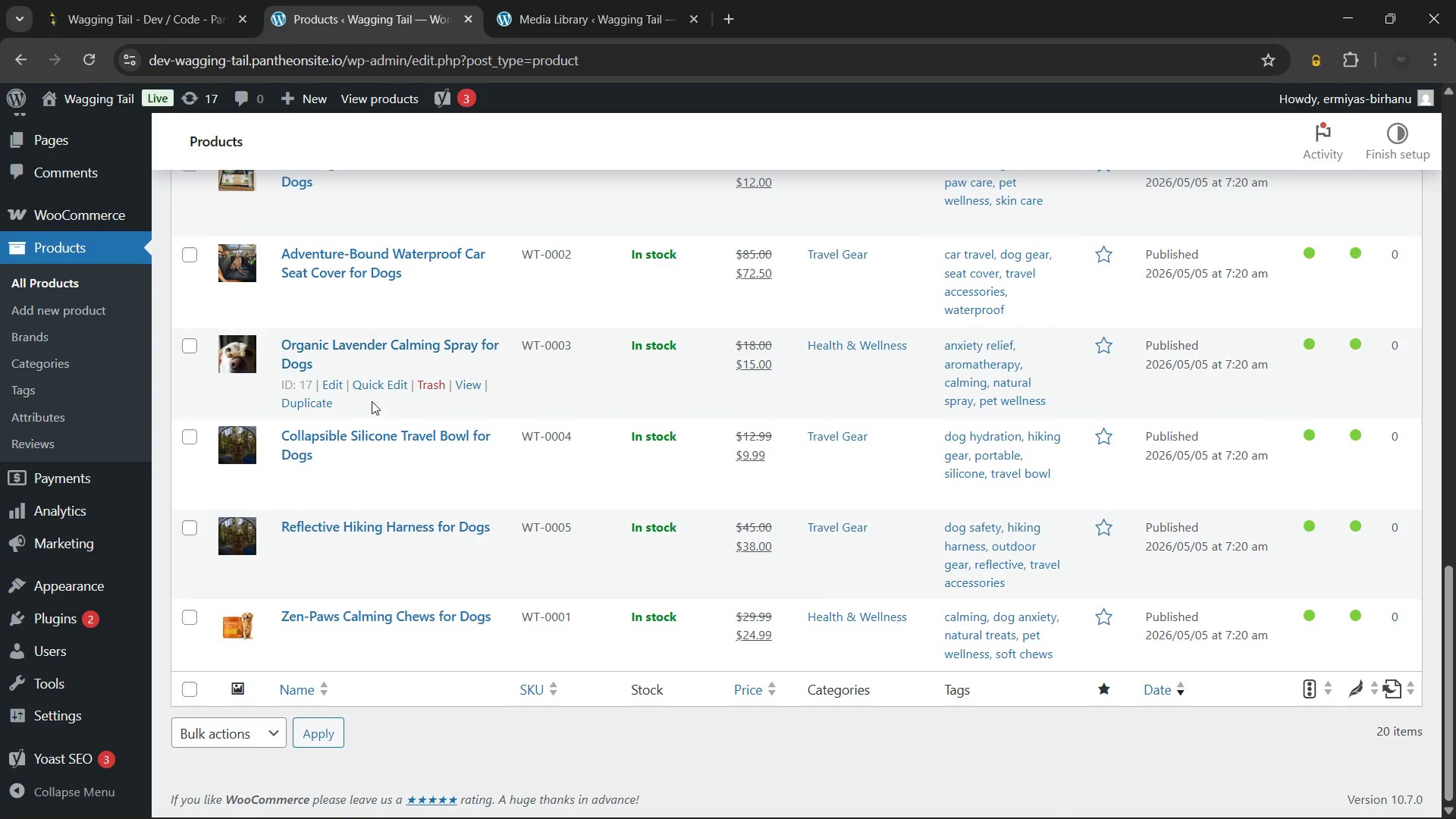 
wait(12.36)
 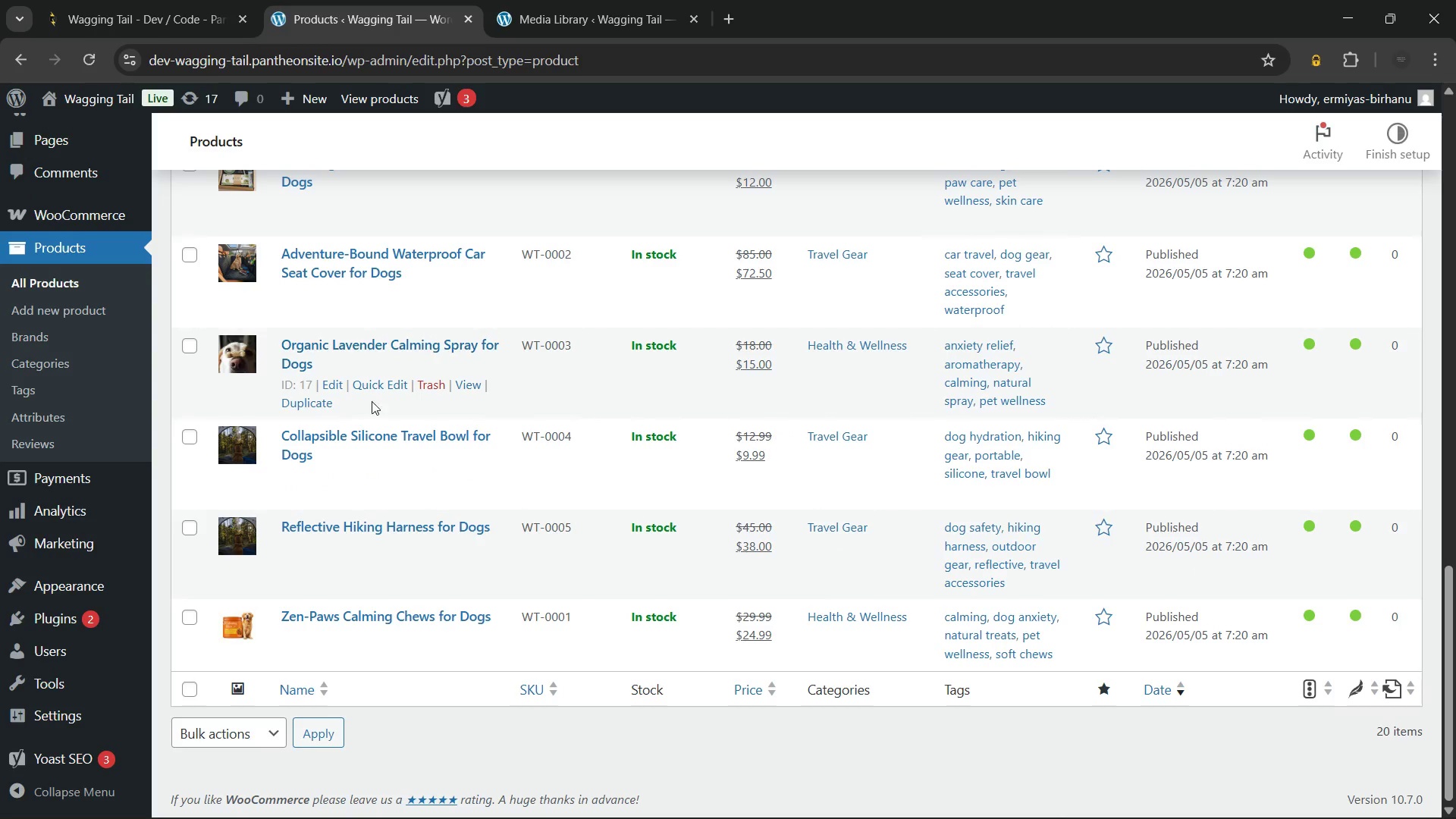 
scroll: coordinate [466, 599], scroll_direction: none, amount: 0.0
 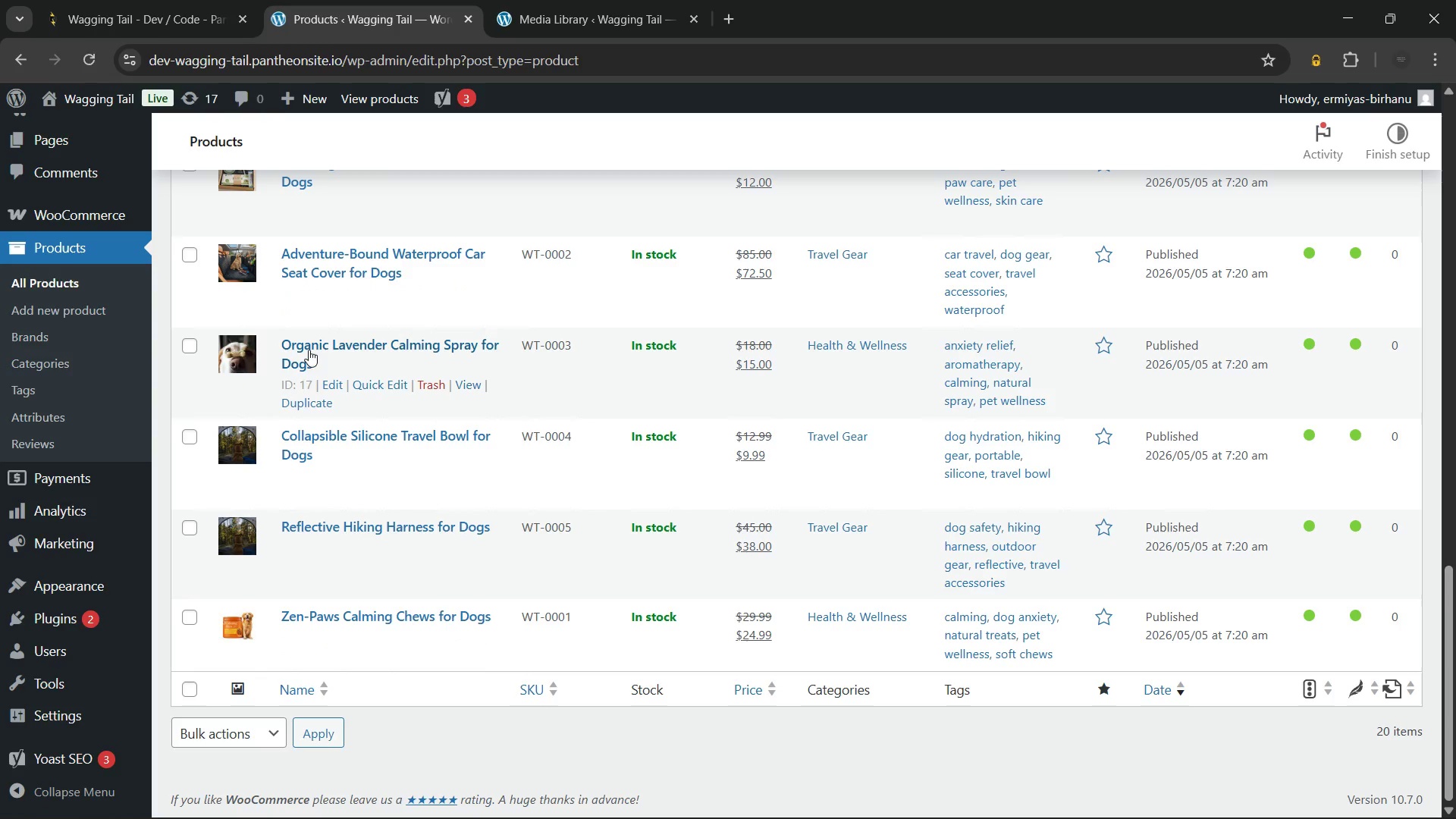 
left_click([296, 343])
 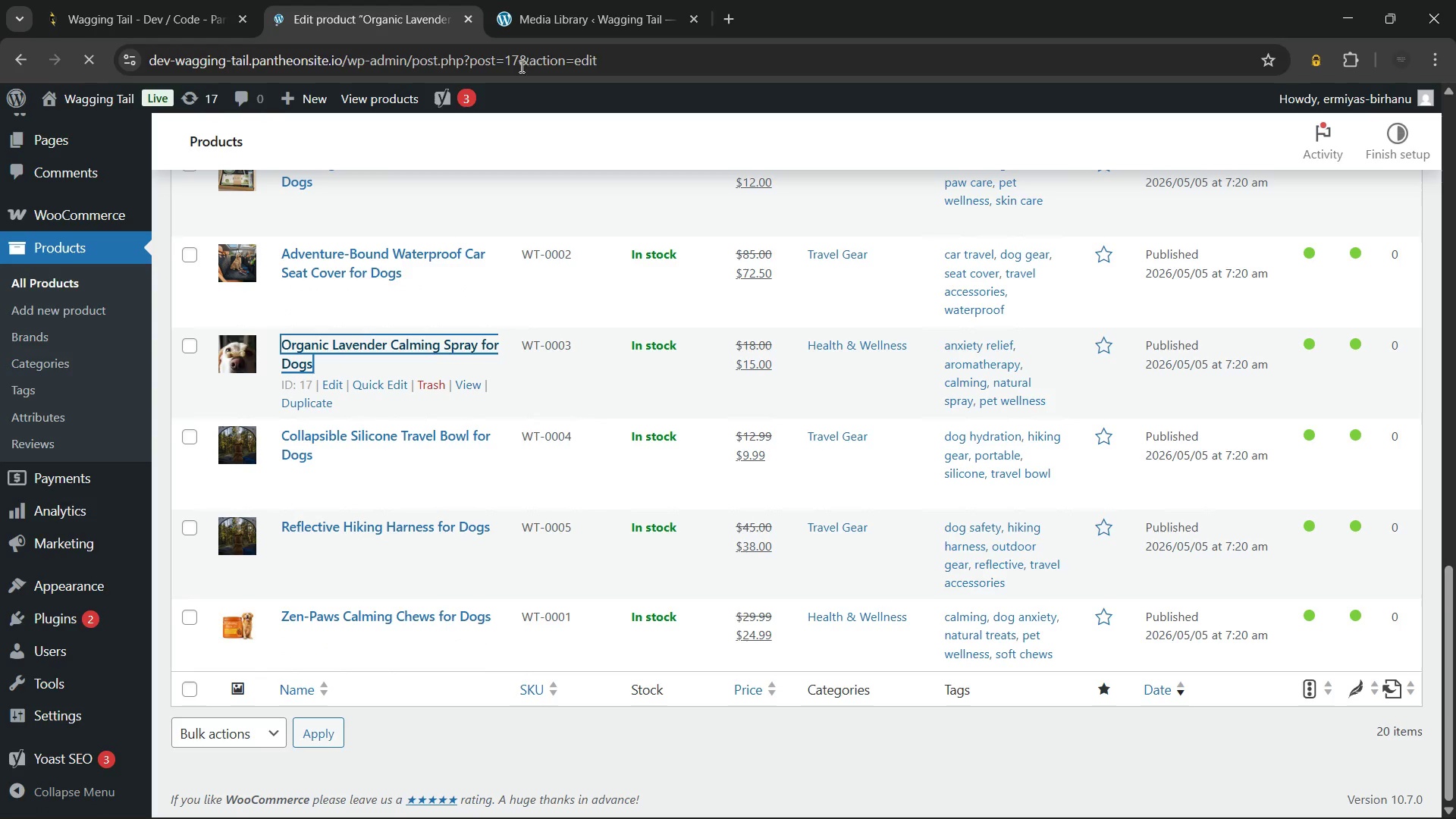 
left_click([596, 0])
 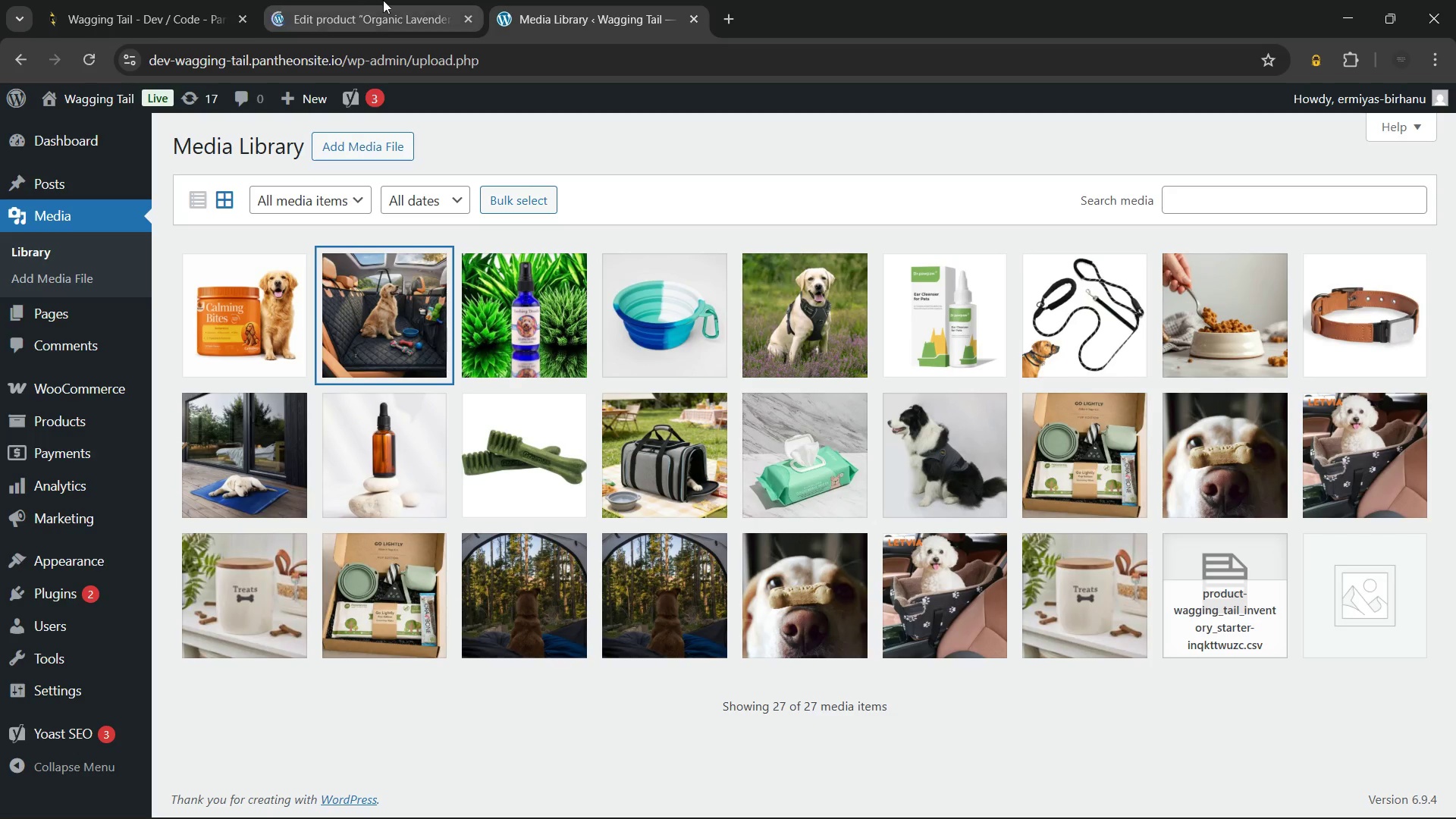 
left_click([368, 0])
 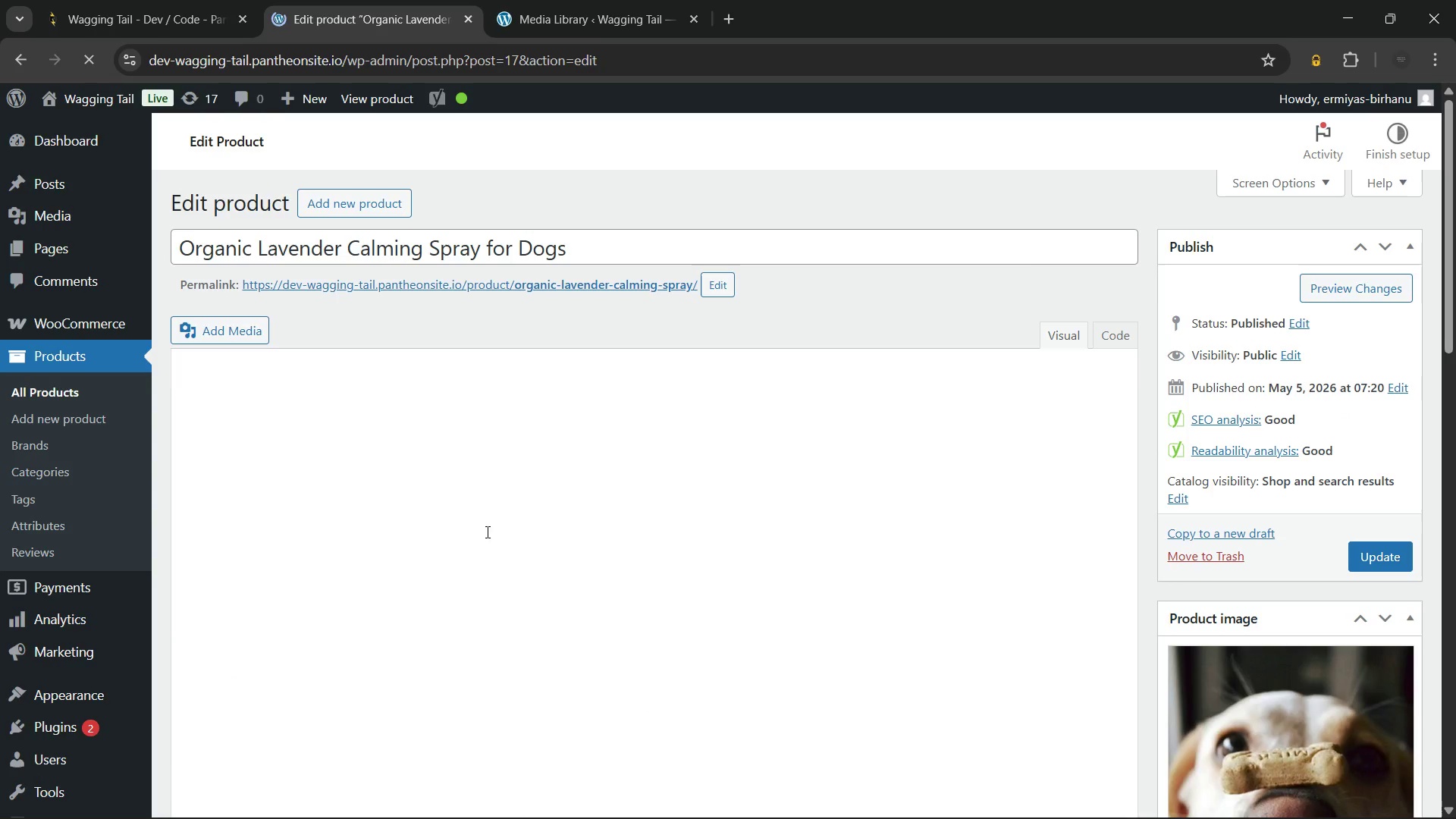 
wait(19.39)
 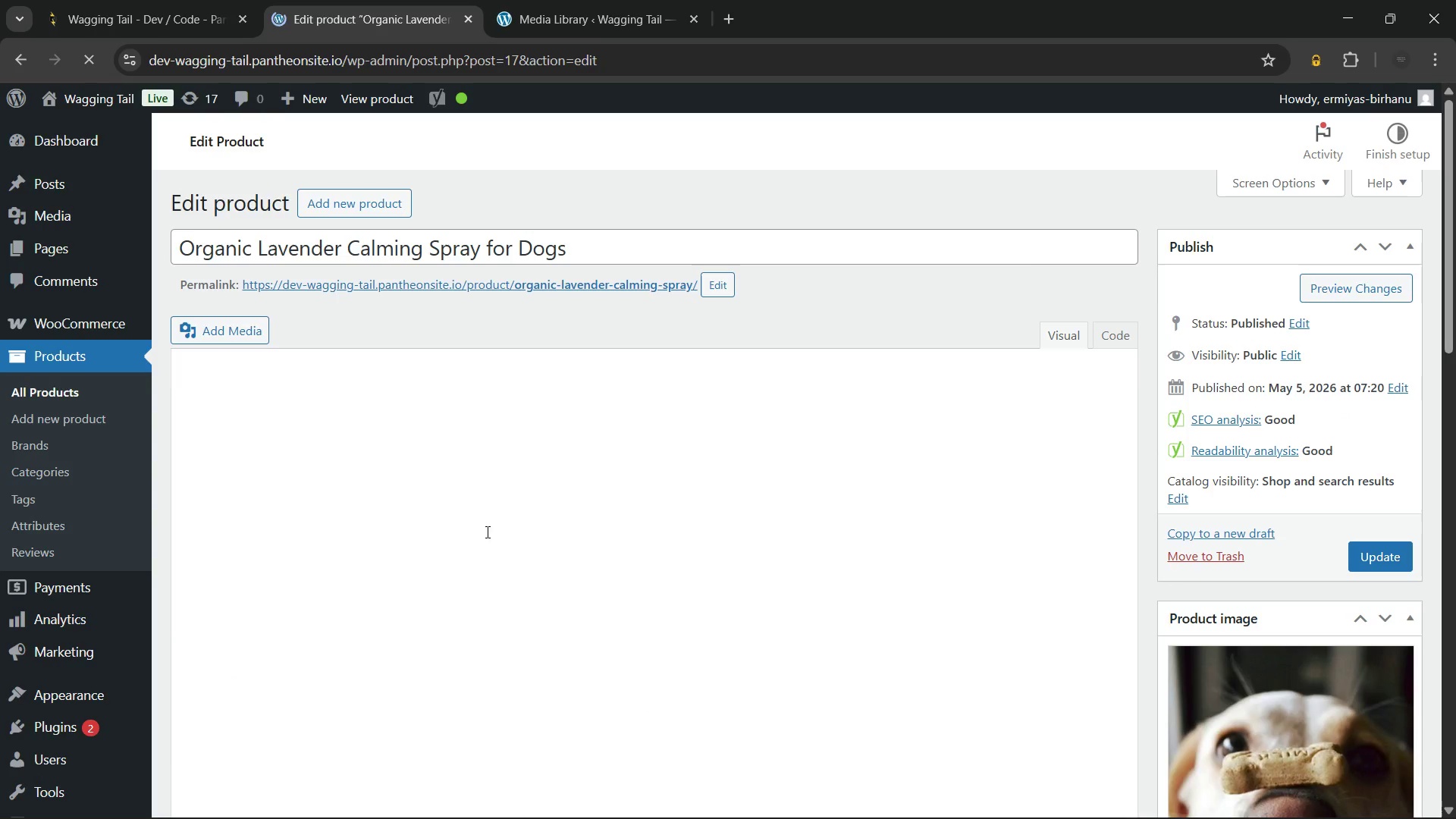 
scroll: coordinate [632, 500], scroll_direction: down, amount: 2.0
 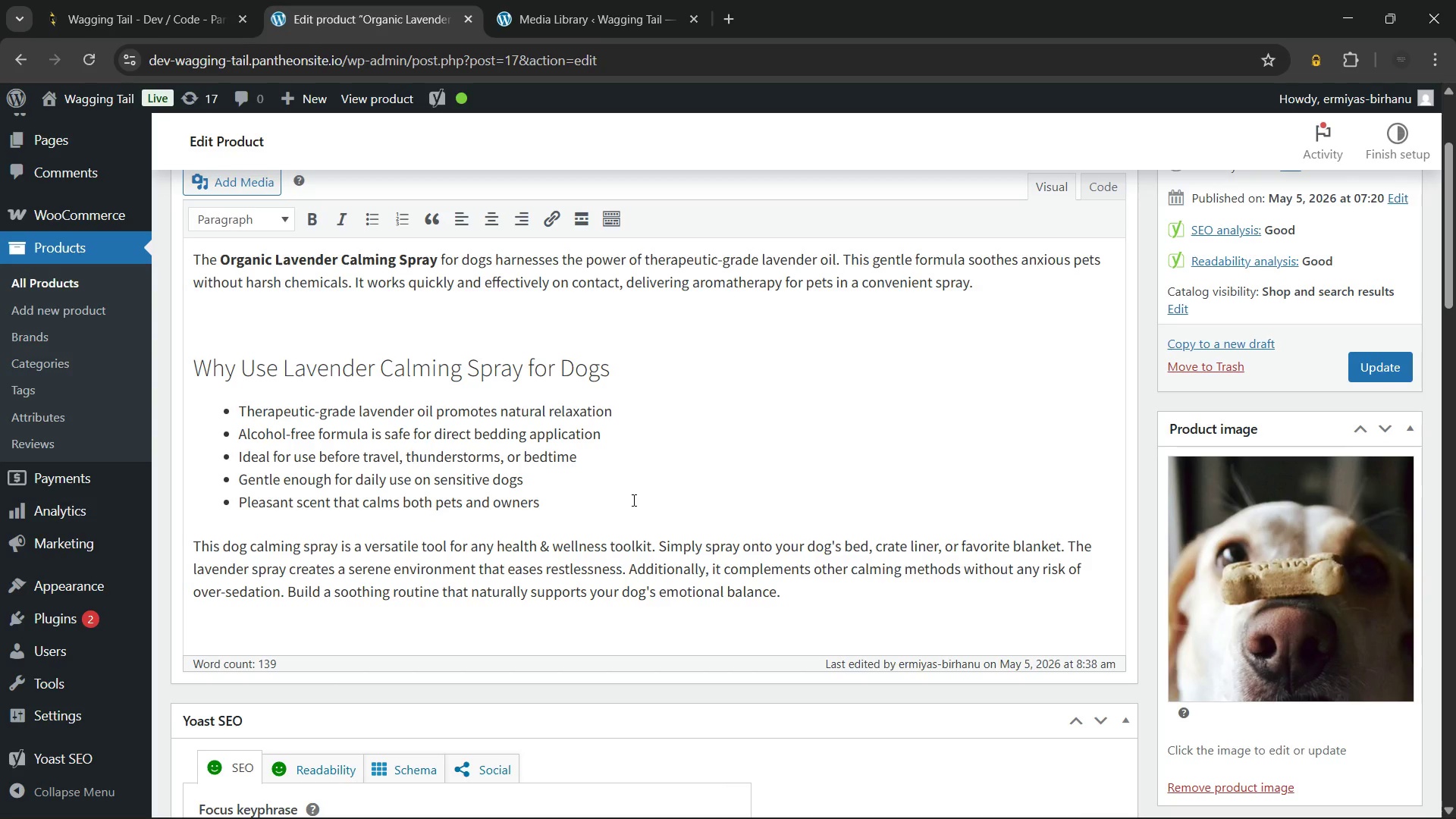 
scroll: coordinate [1147, 577], scroll_direction: none, amount: 0.0
 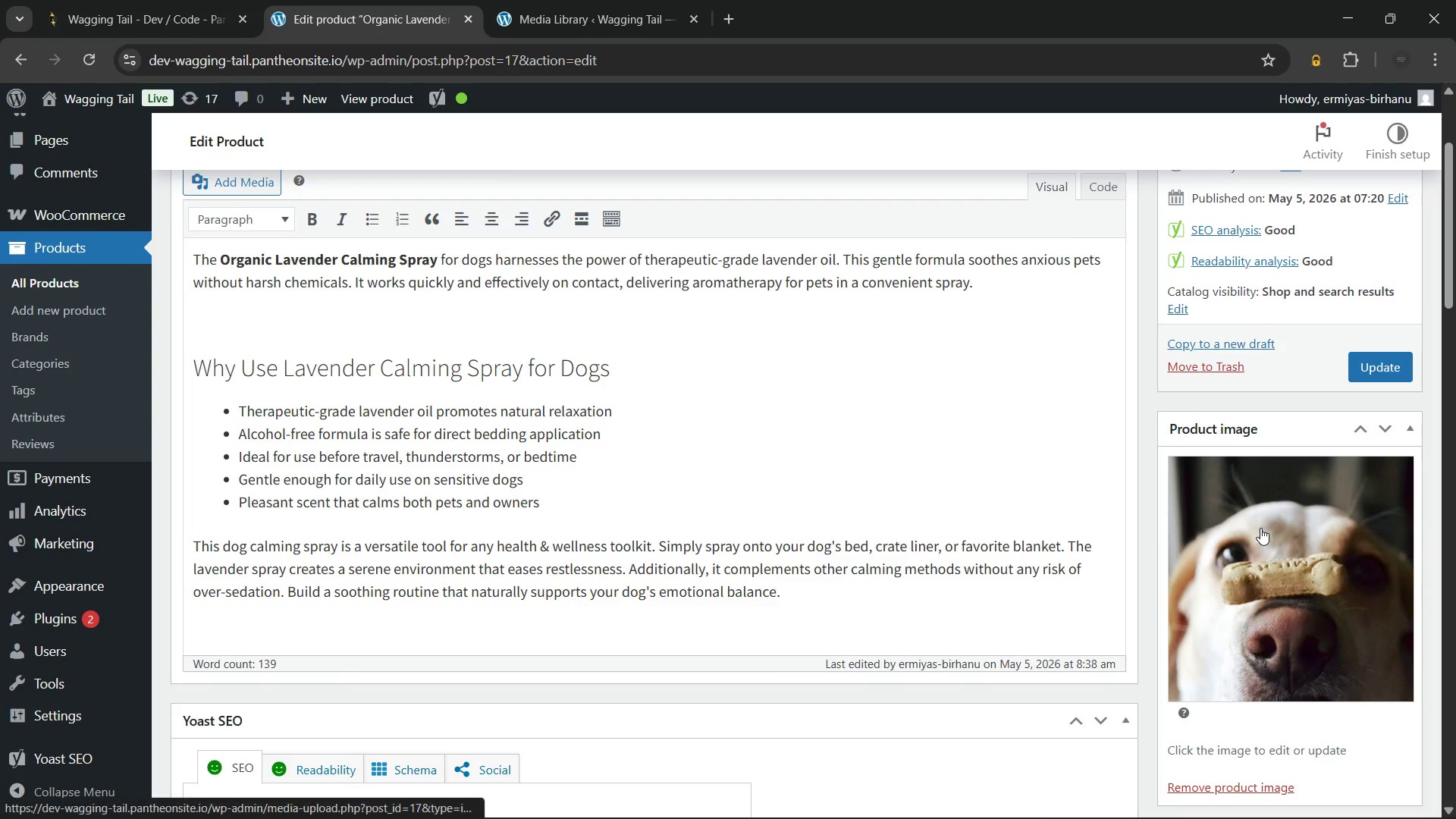 
left_click([1260, 528])
 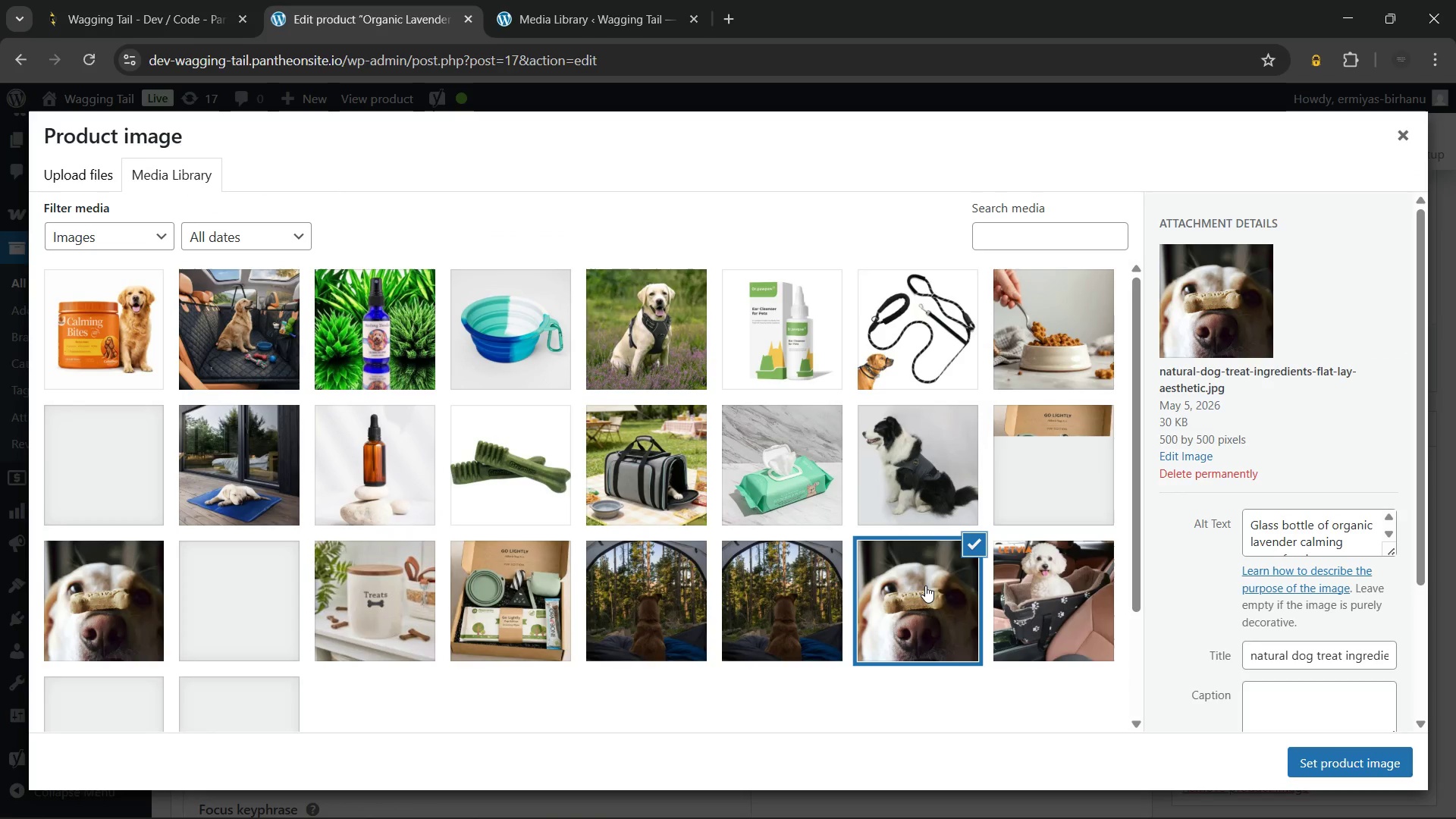 
left_click([925, 585])
 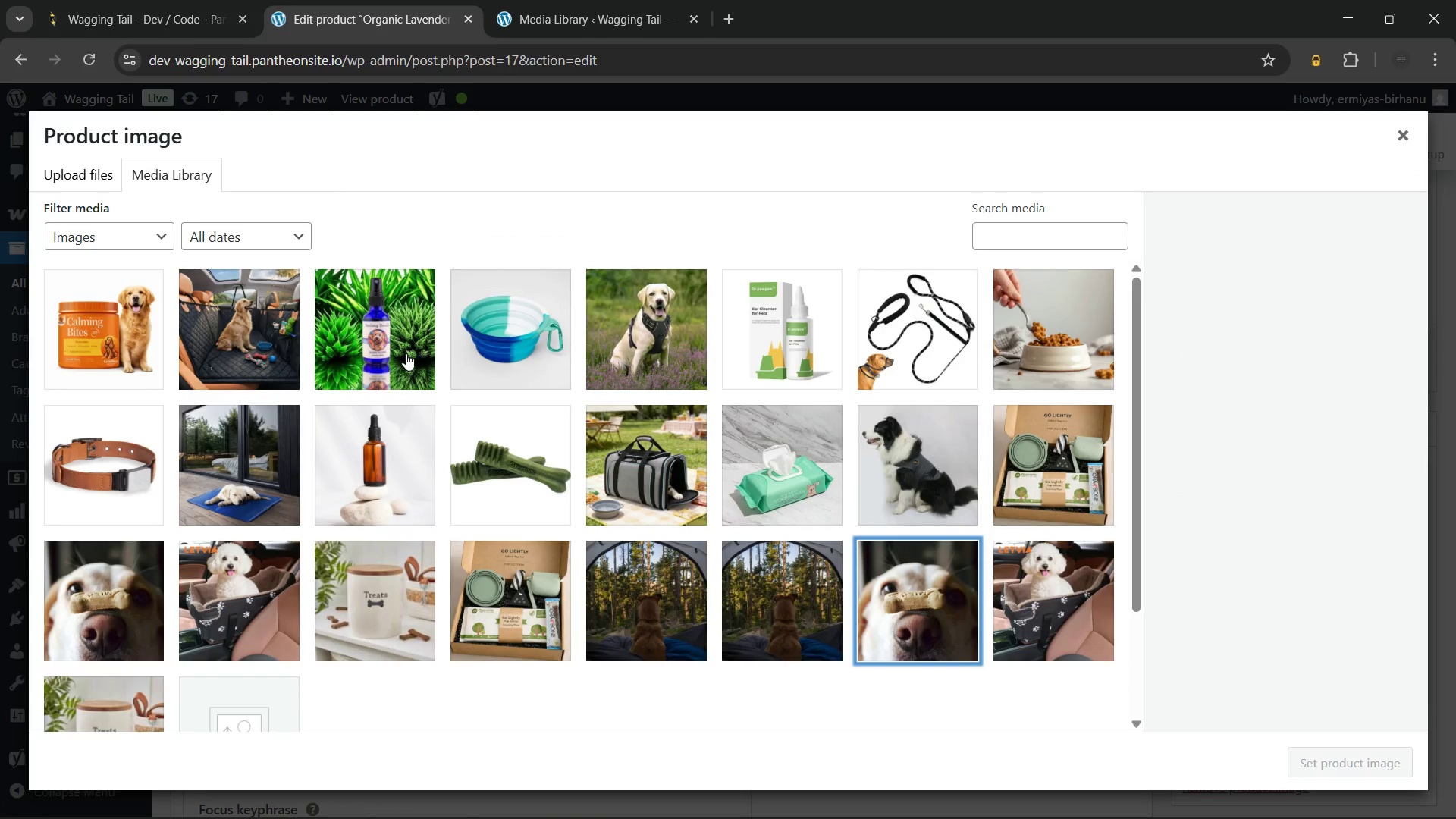 
left_click([388, 332])
 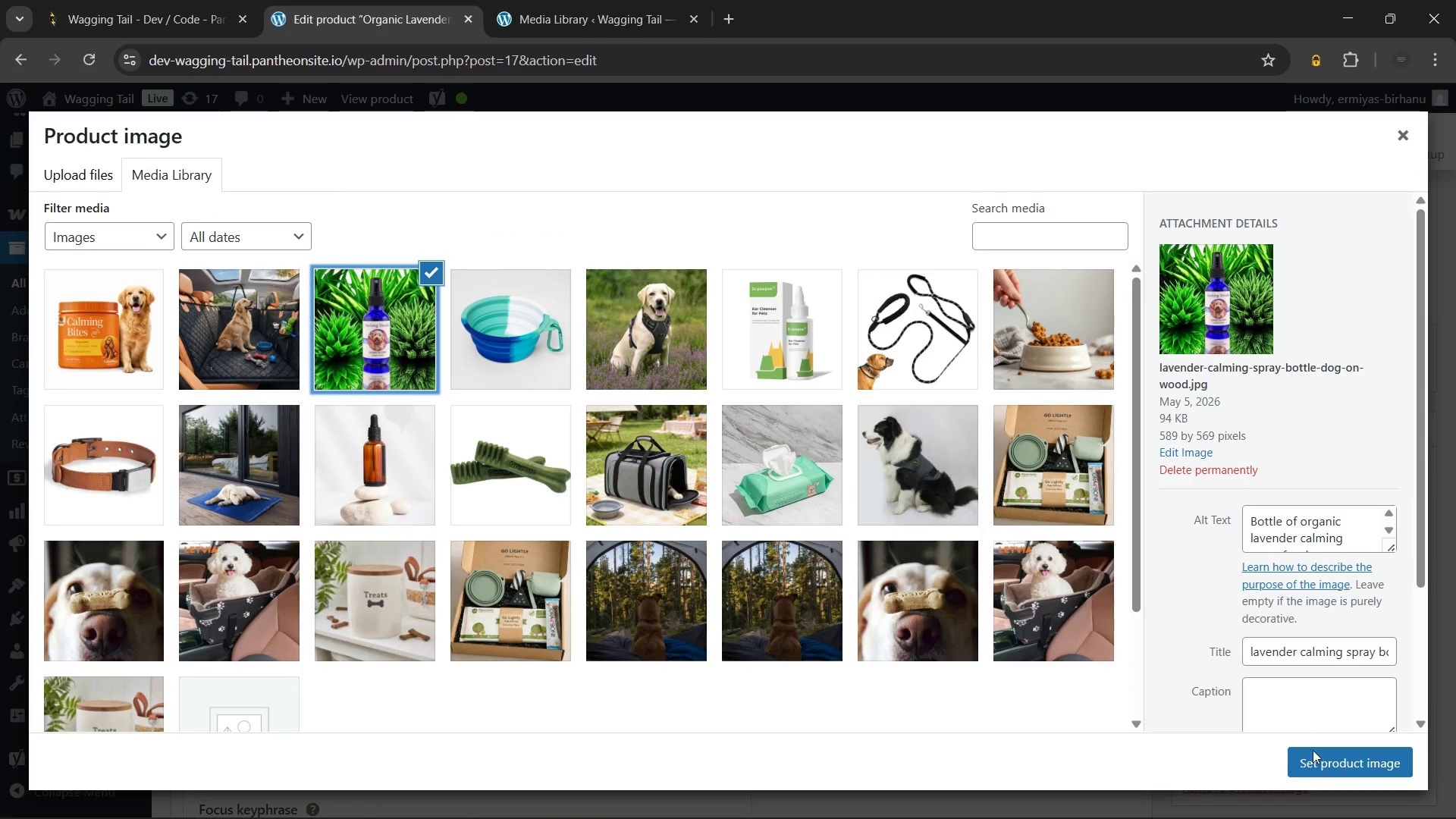 
left_click([1320, 761])
 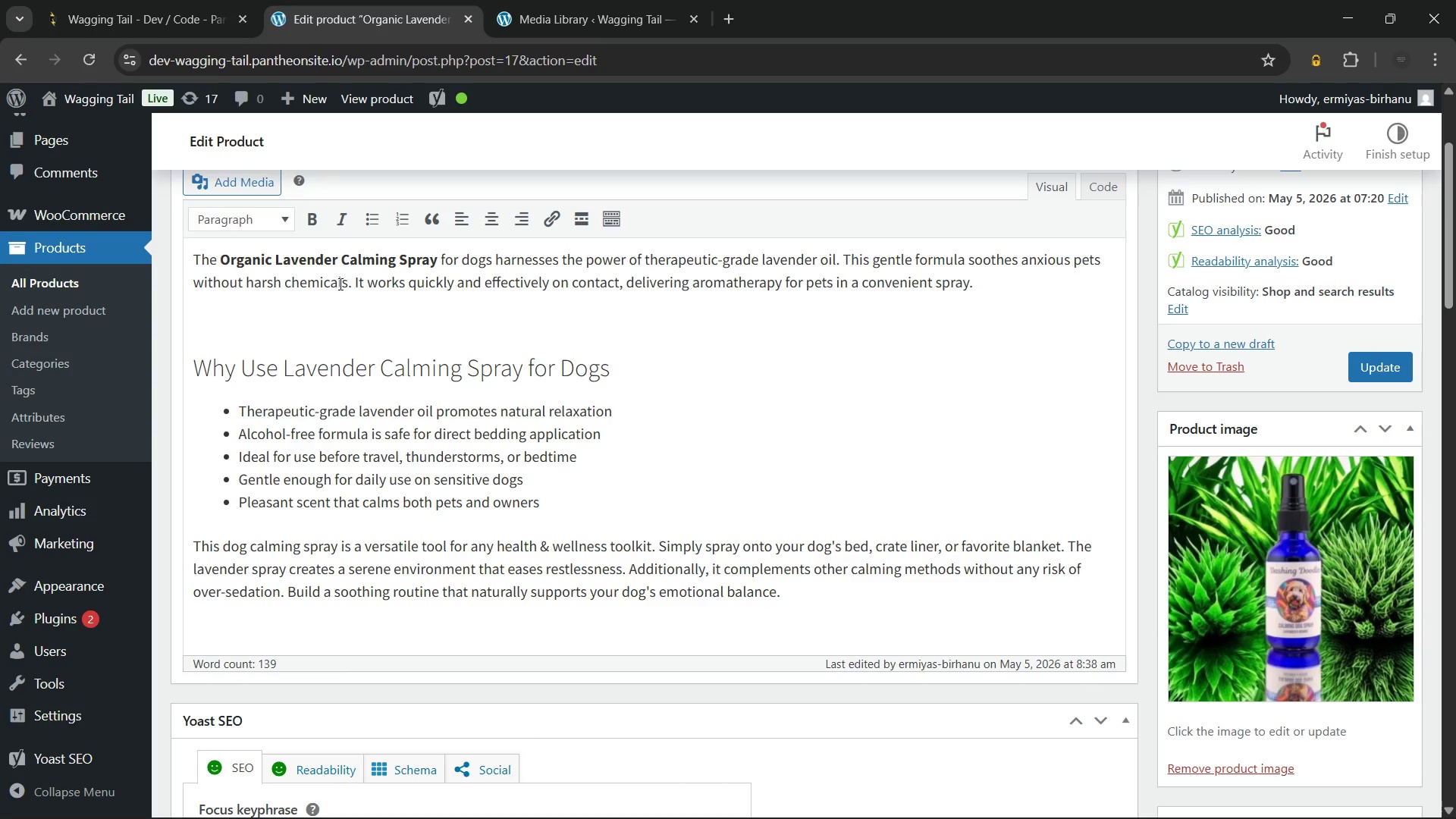 
scroll: coordinate [337, 283], scroll_direction: none, amount: 0.0
 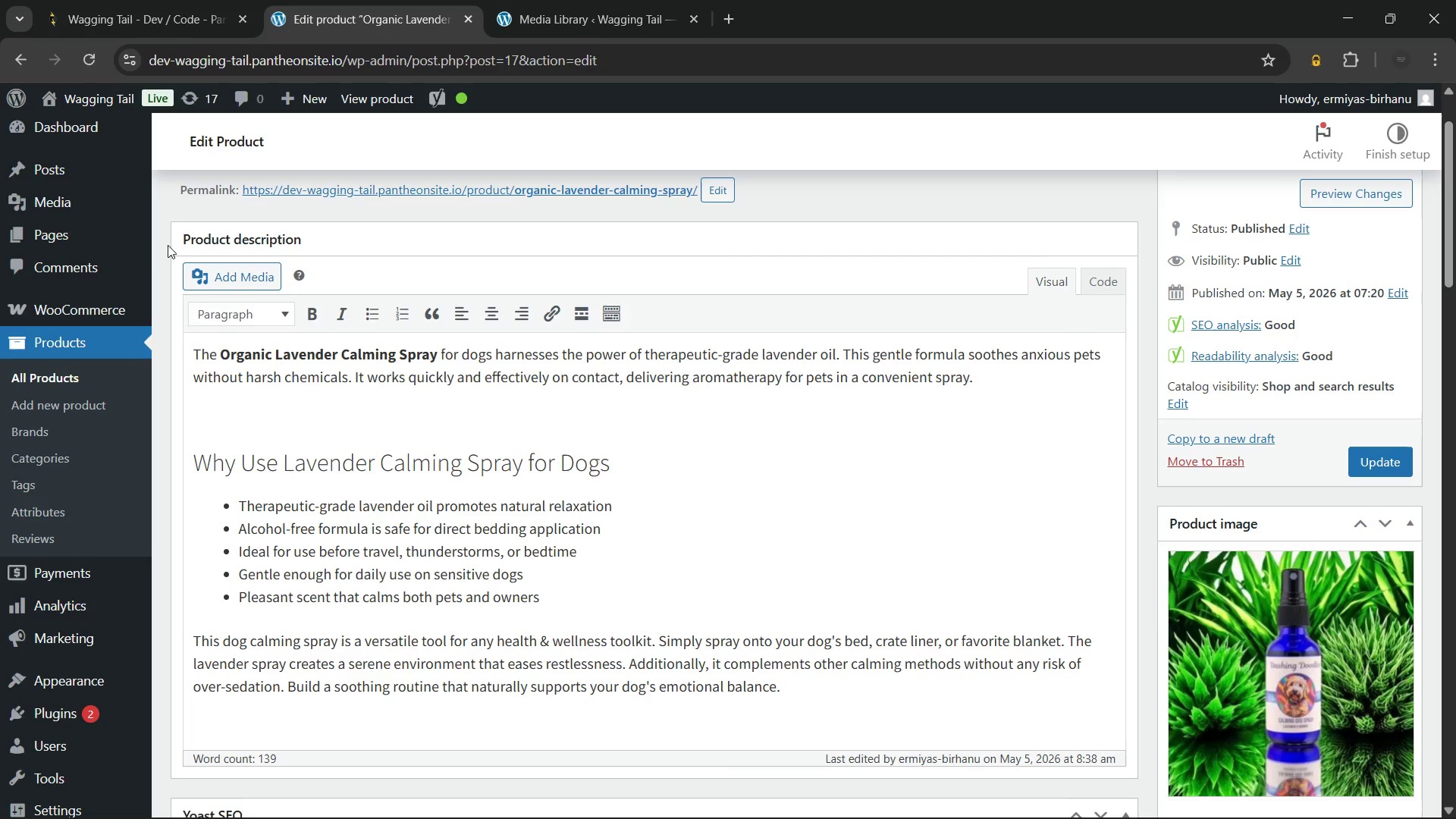 
scroll: coordinate [627, 477], scroll_direction: down, amount: 1.0
 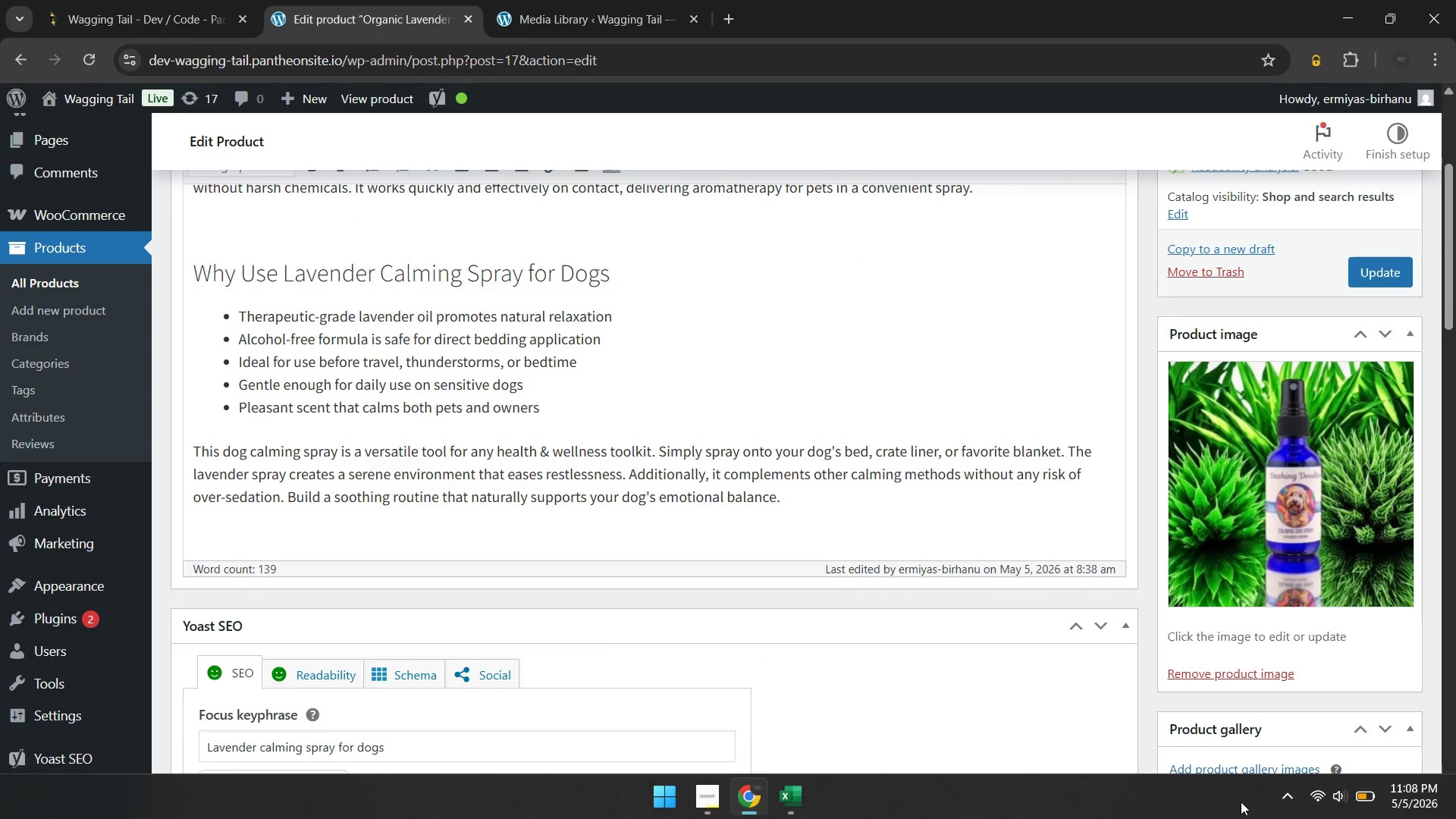 
left_click([1285, 802])
 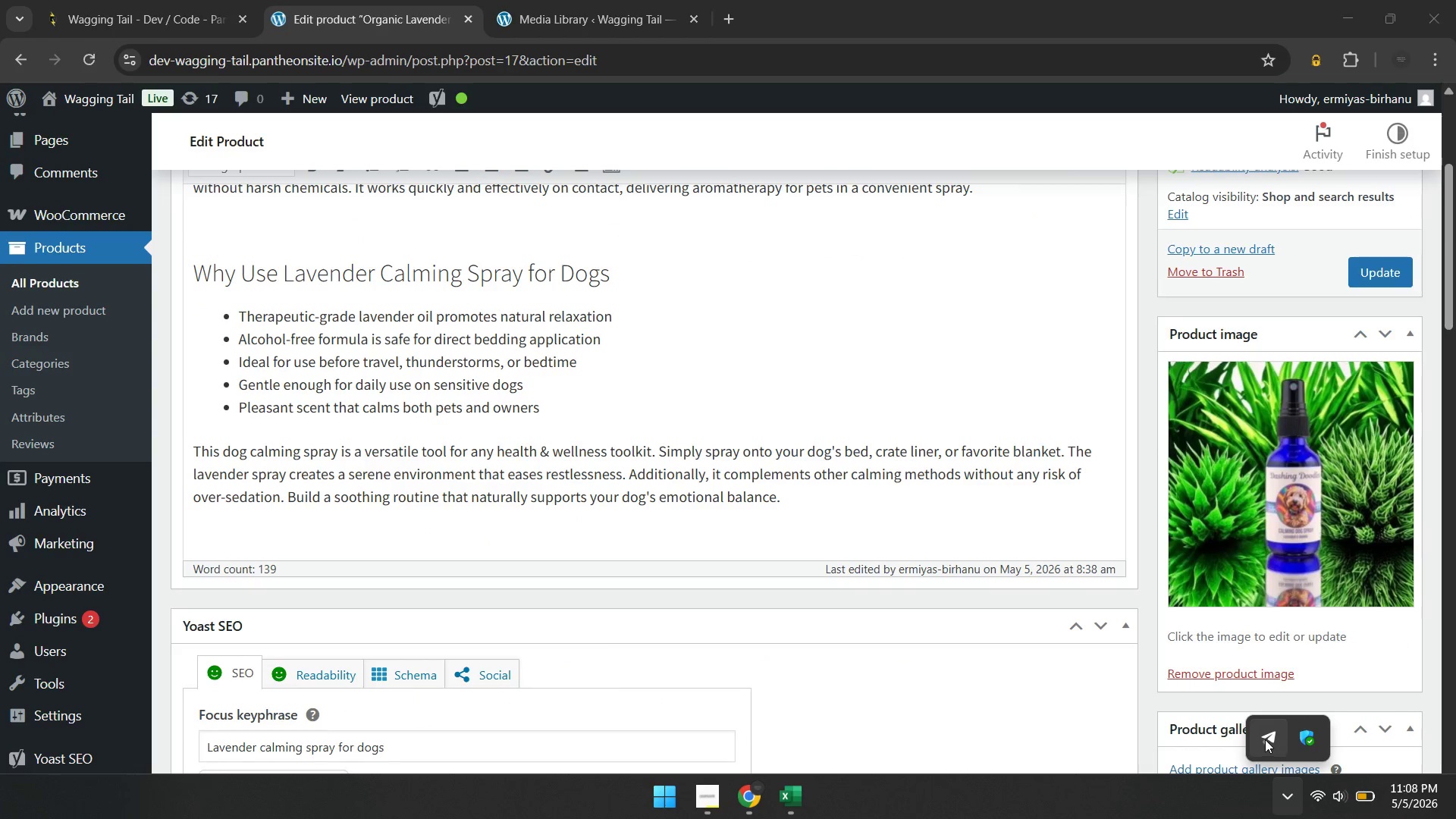 
left_click([1265, 739])
 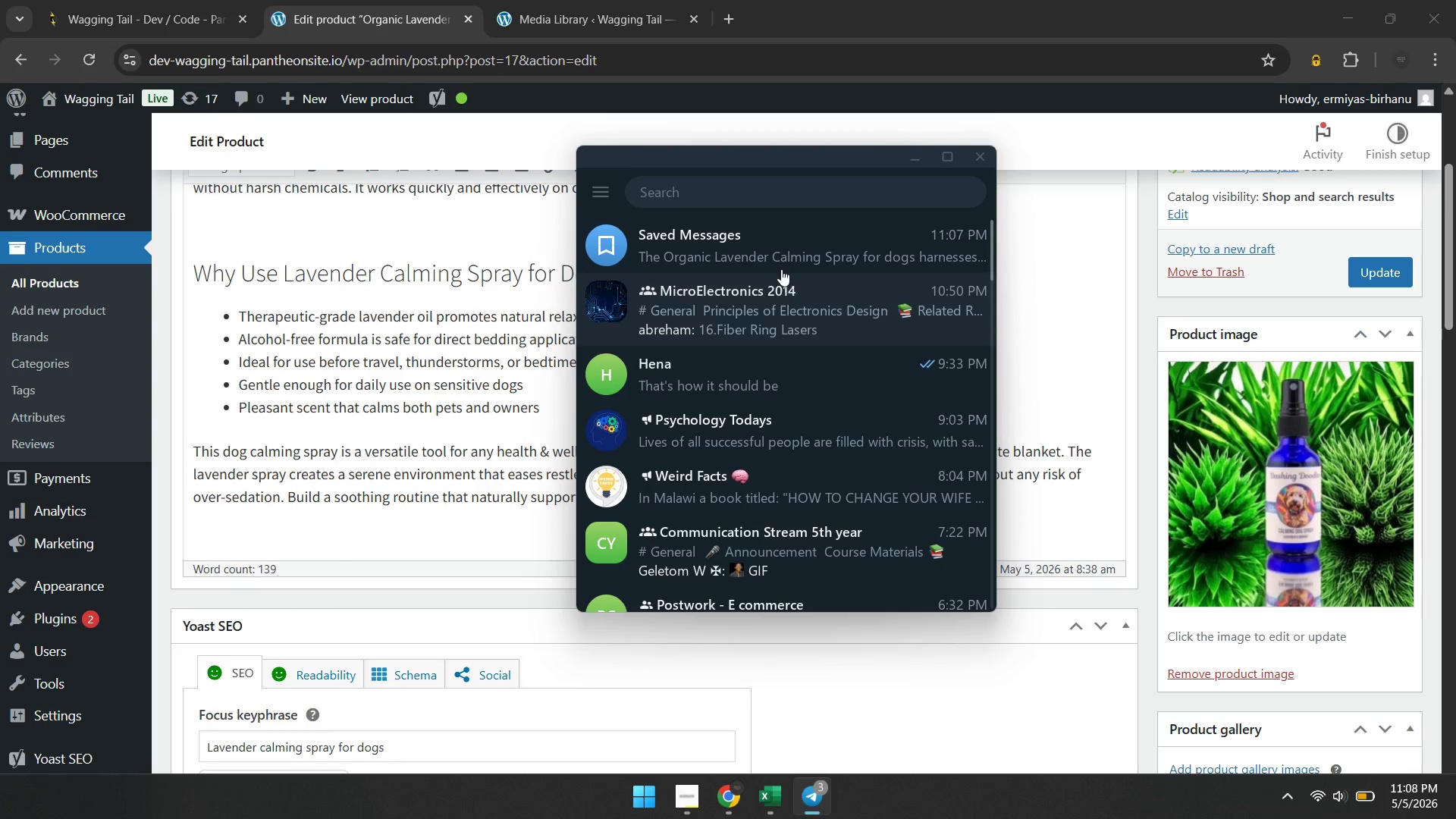 
left_click([777, 259])
 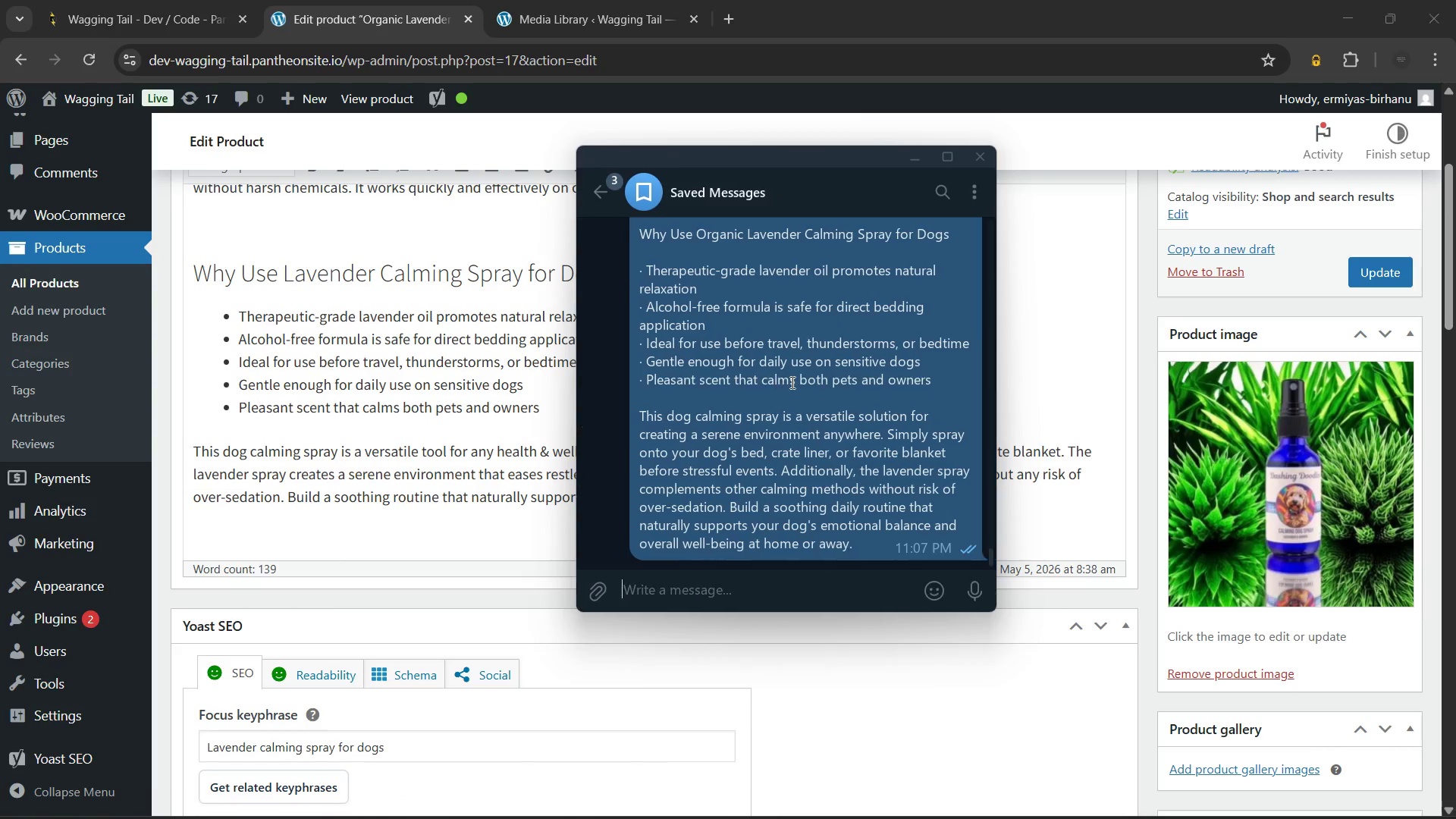 
right_click([791, 382])
 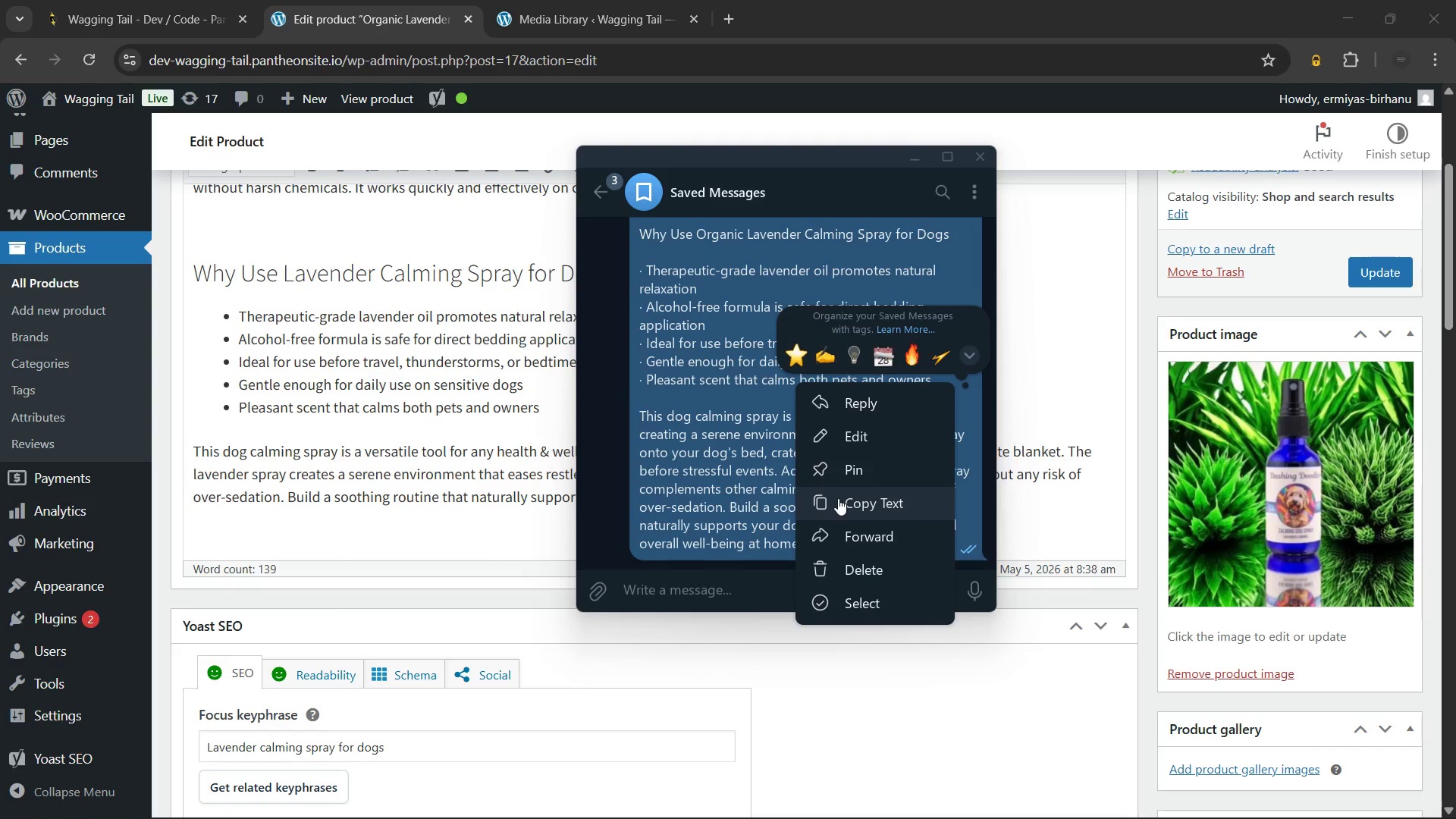 
left_click([838, 498])
 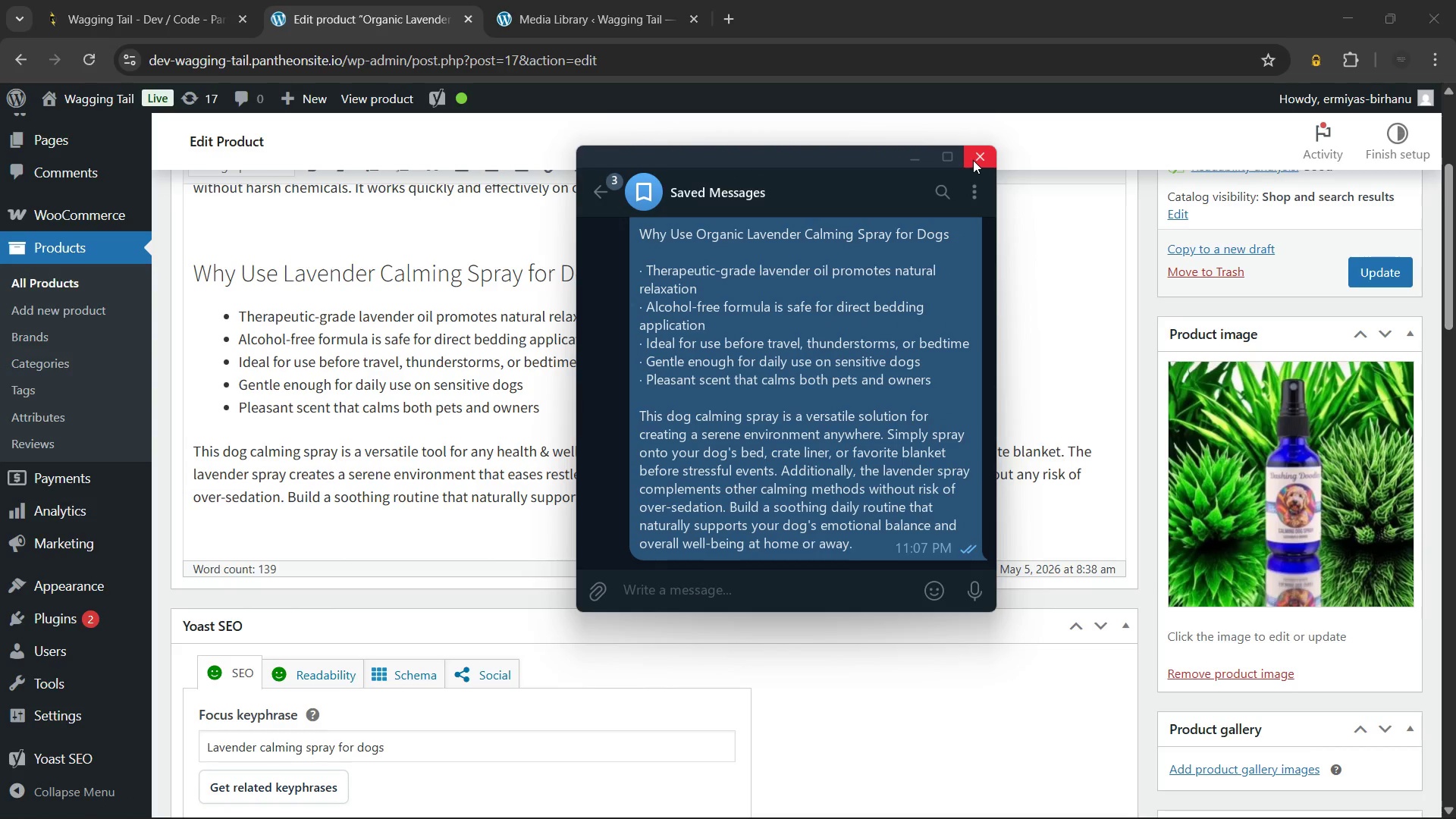 
left_click([973, 160])
 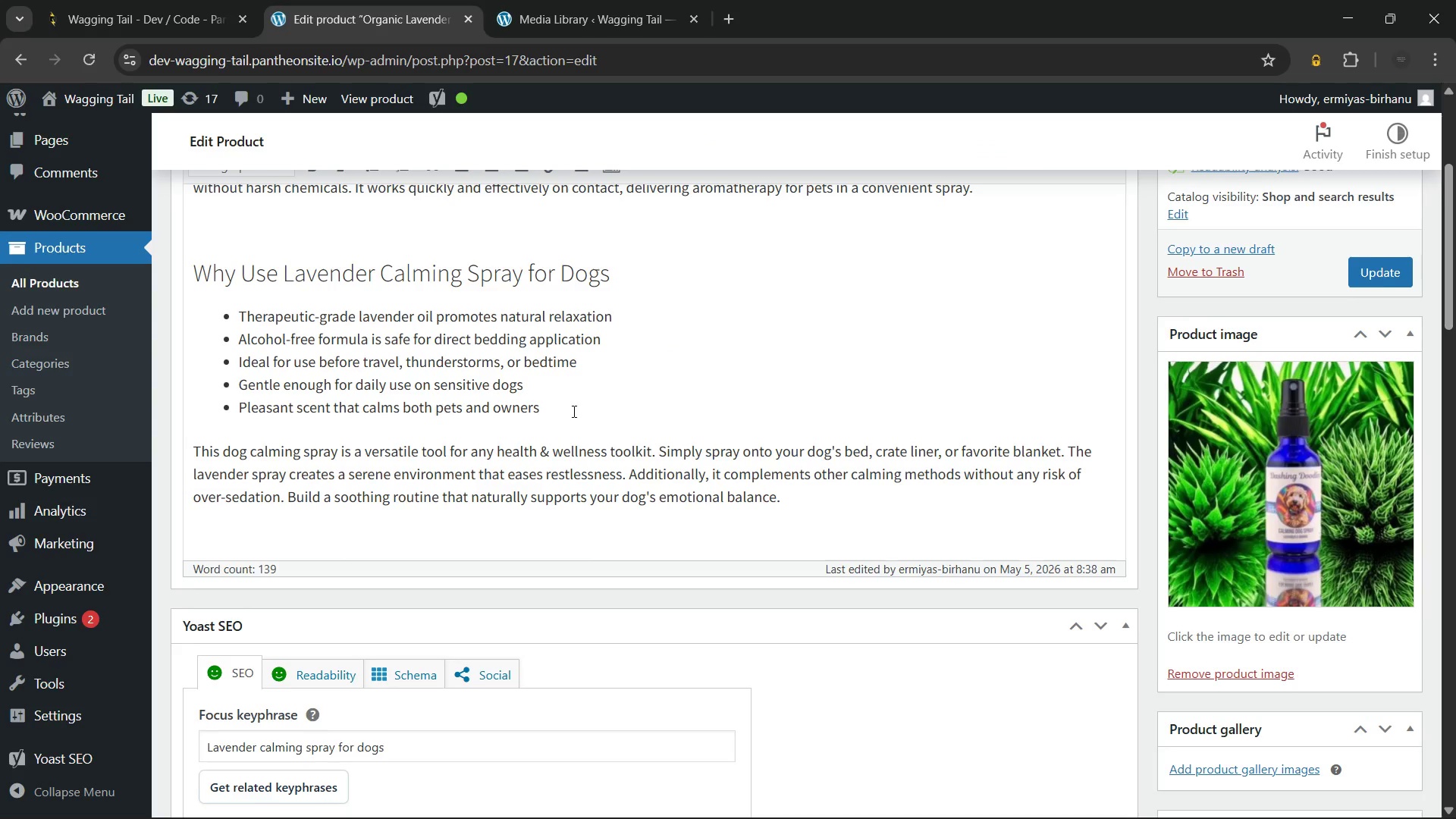 
scroll: coordinate [573, 411], scroll_direction: down, amount: 6.0
 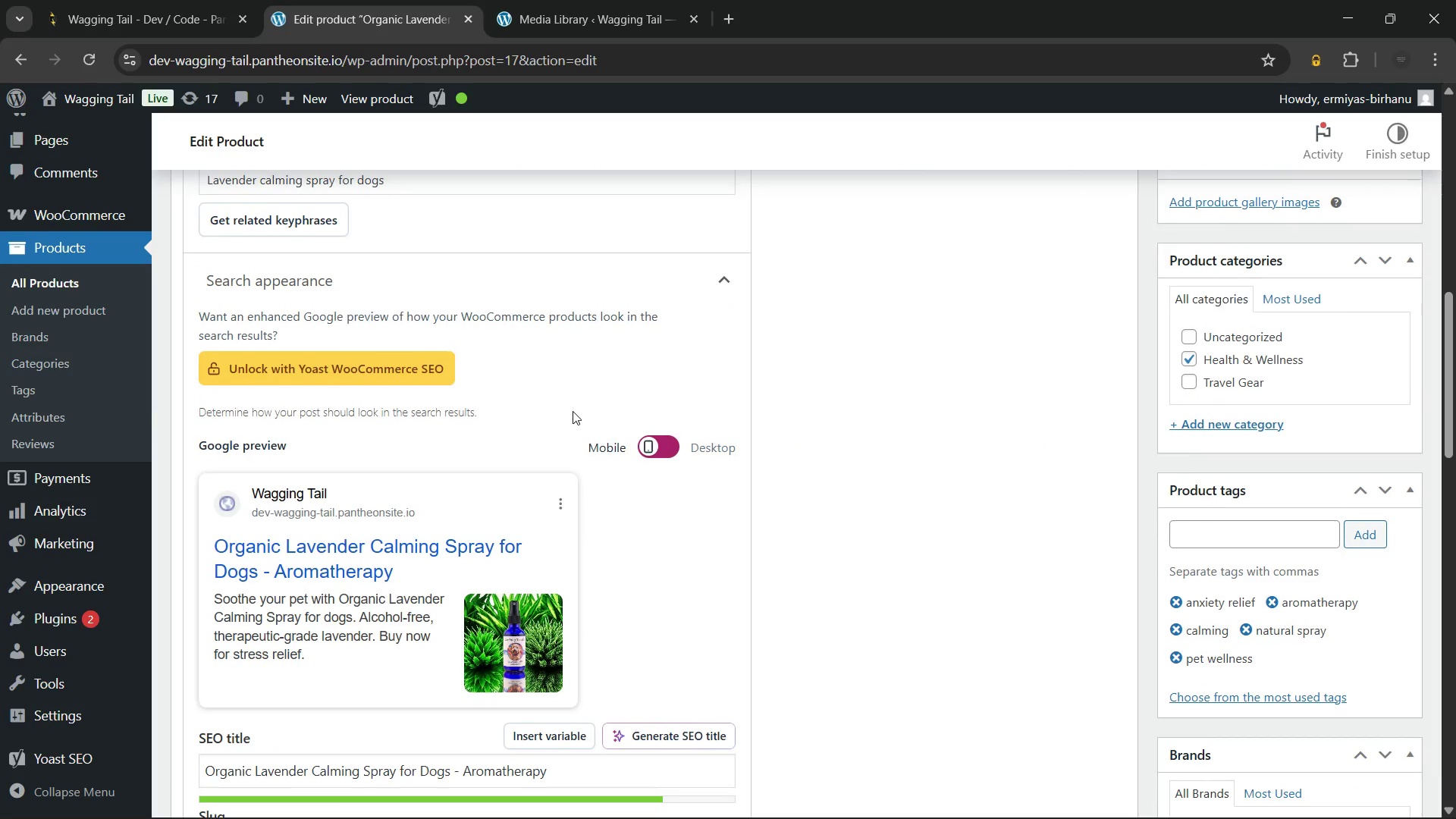 
scroll: coordinate [573, 411], scroll_direction: up, amount: 3.0
 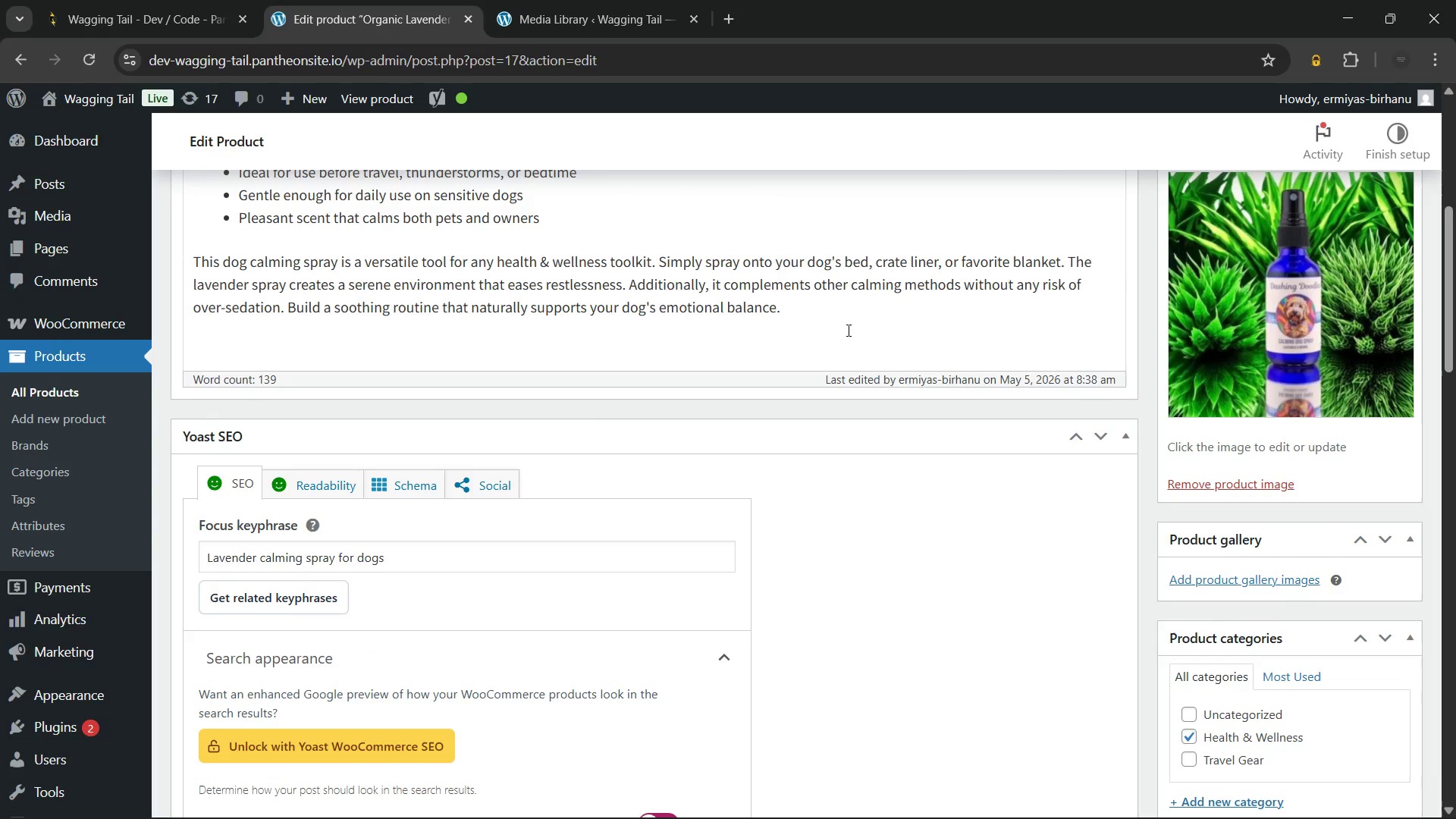 
left_click([847, 330])
 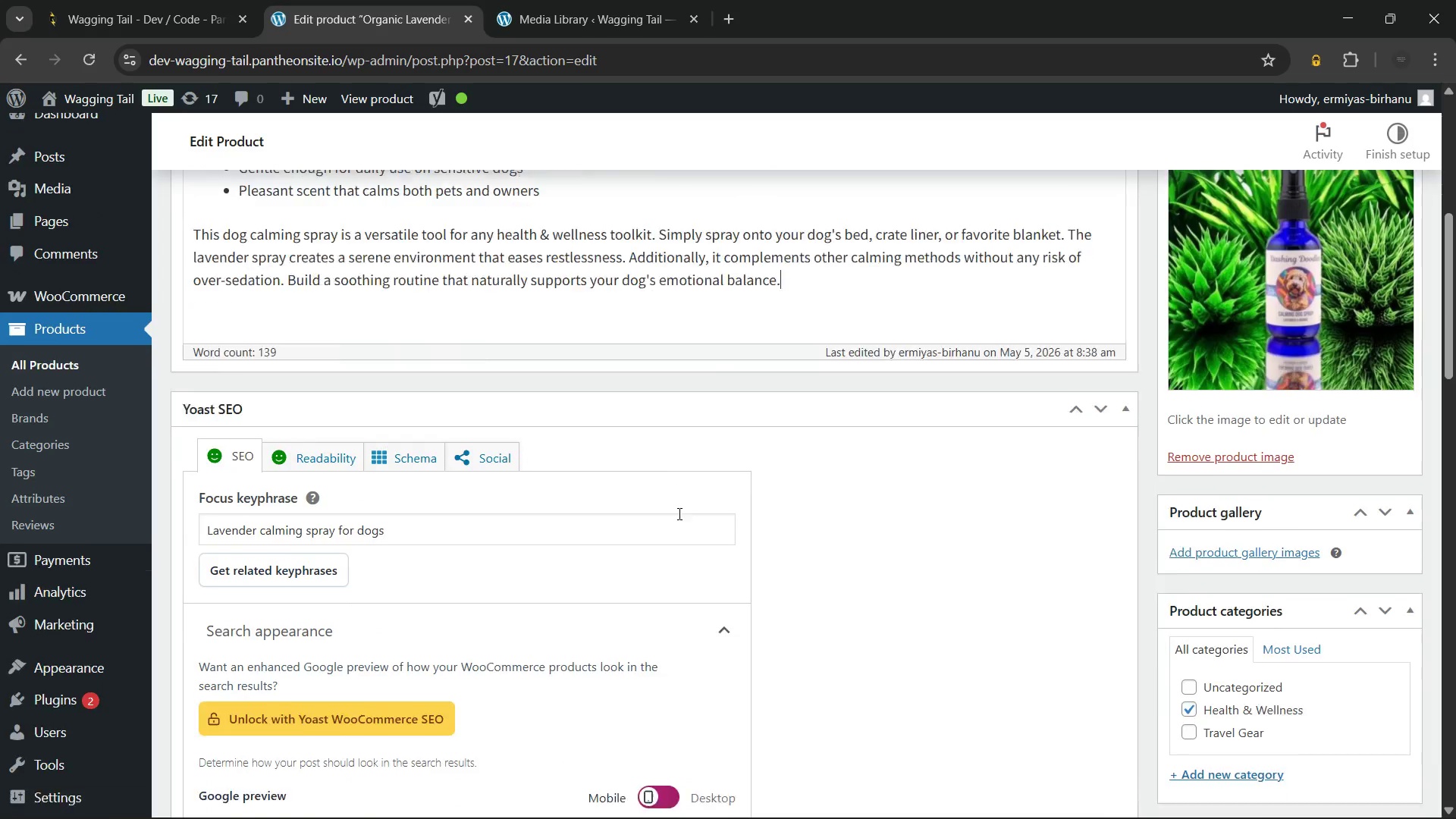 
scroll: coordinate [678, 513], scroll_direction: down, amount: 5.0
 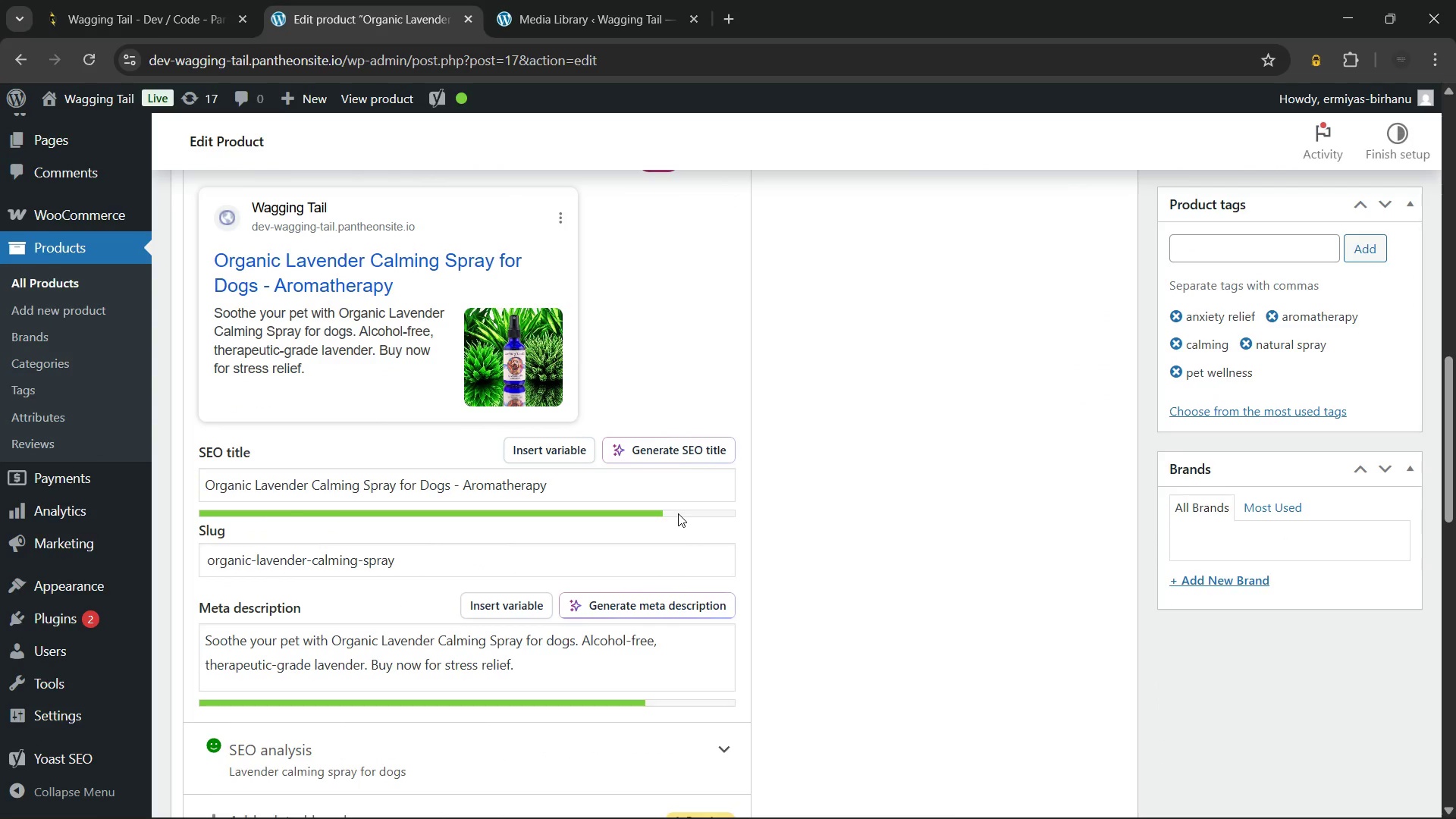 
key(Control+A)
 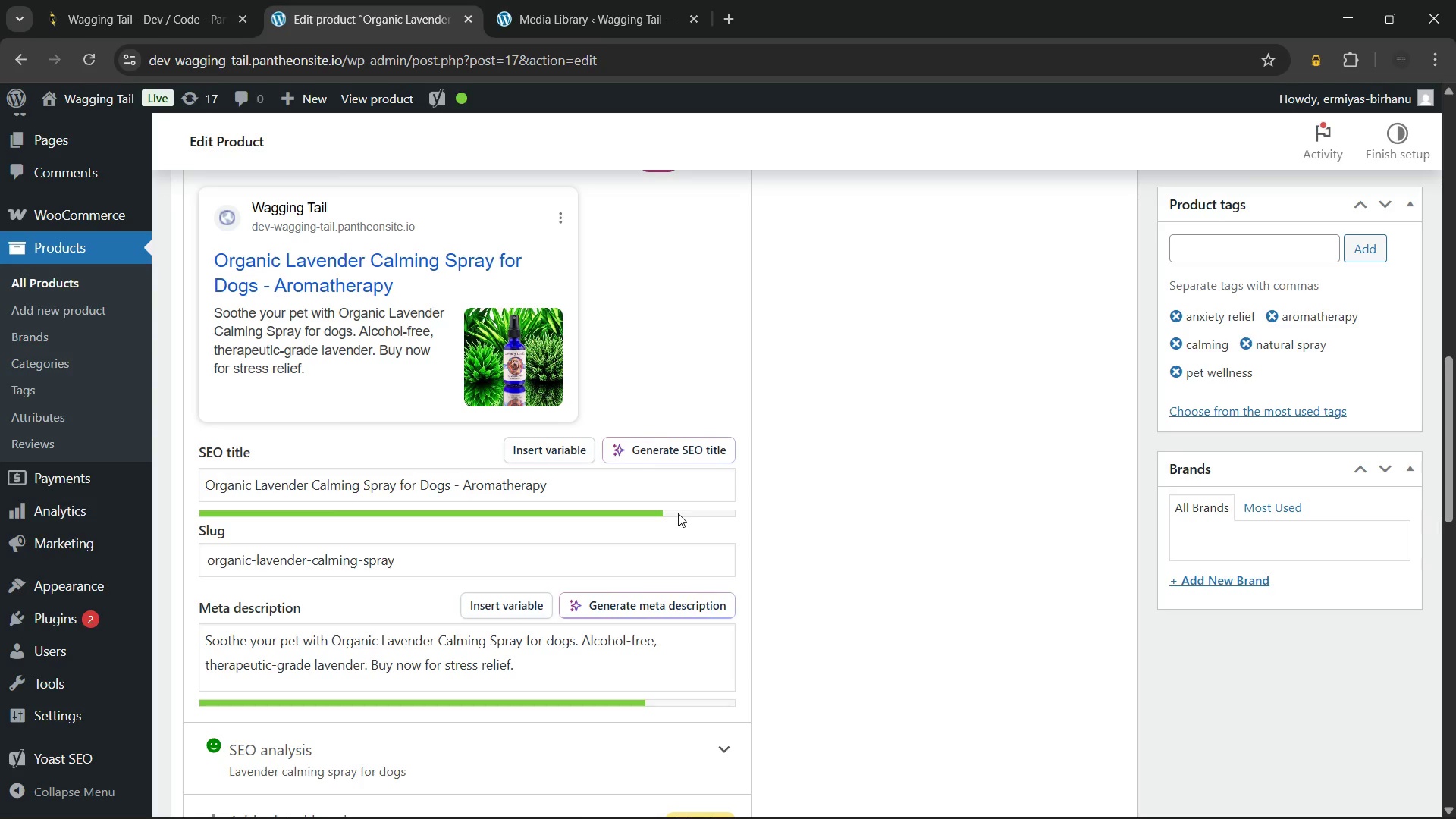 
key(Control+V)
 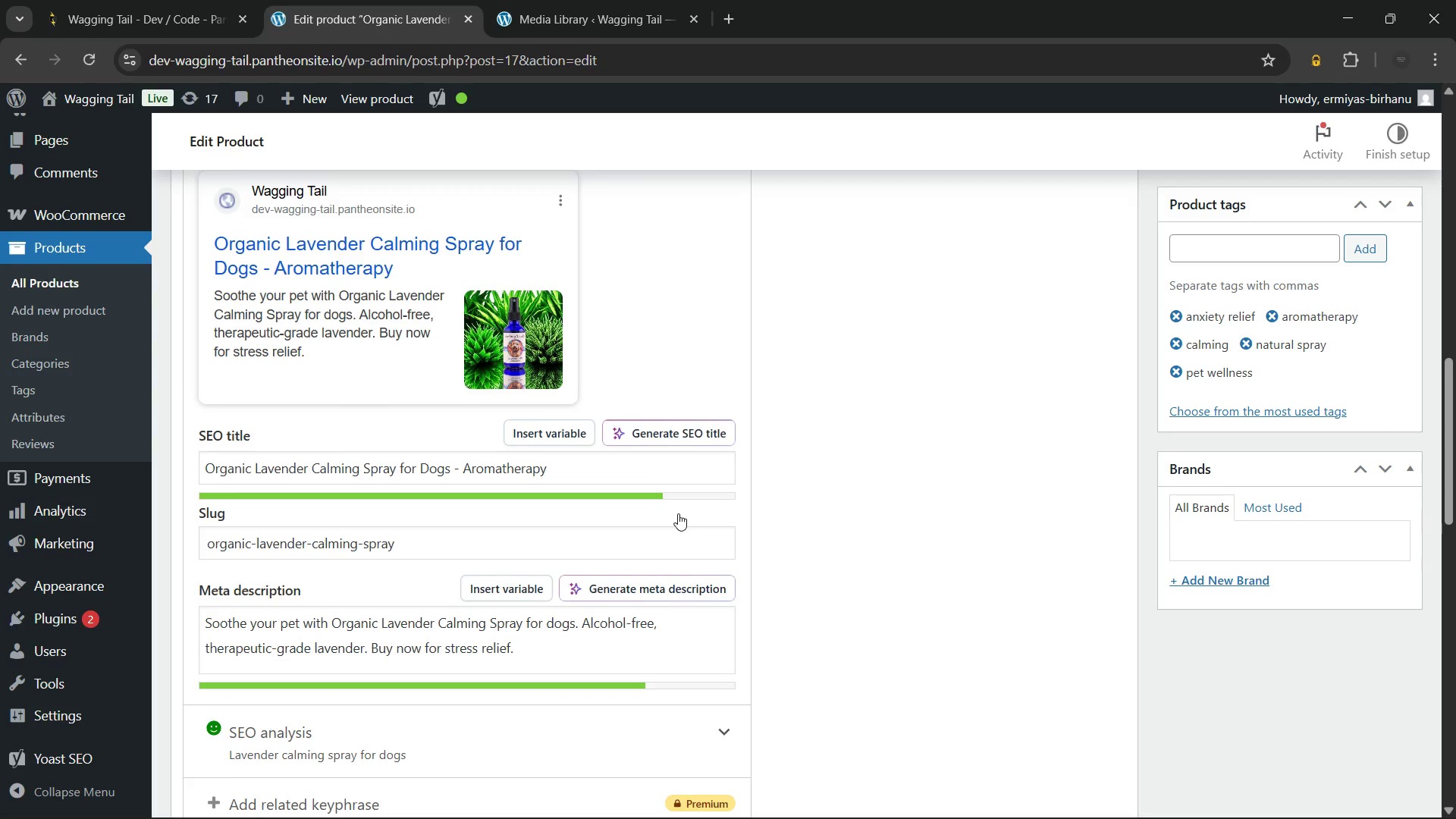 
scroll: coordinate [678, 513], scroll_direction: up, amount: 3.0
 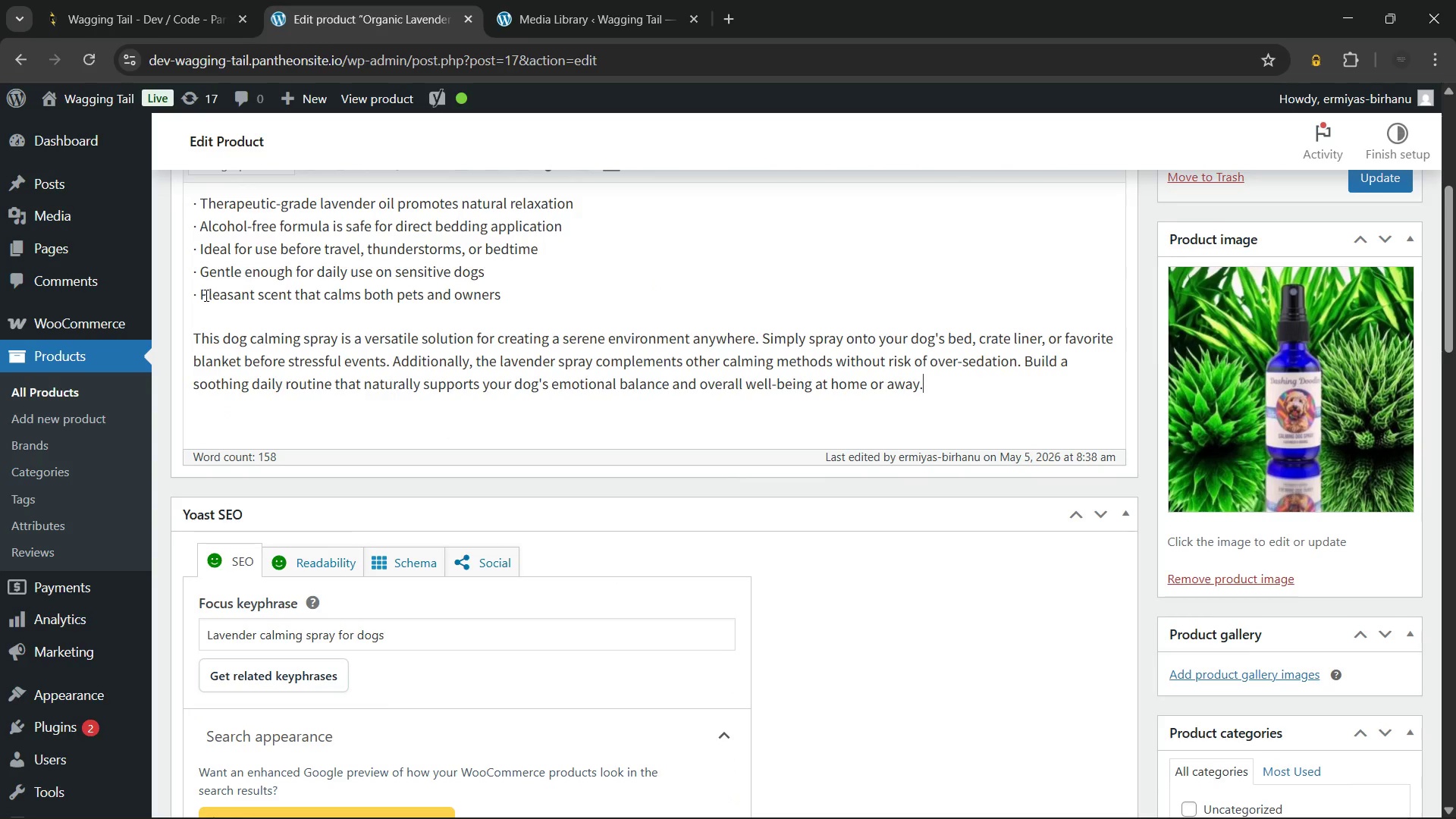 
left_click([202, 295])
 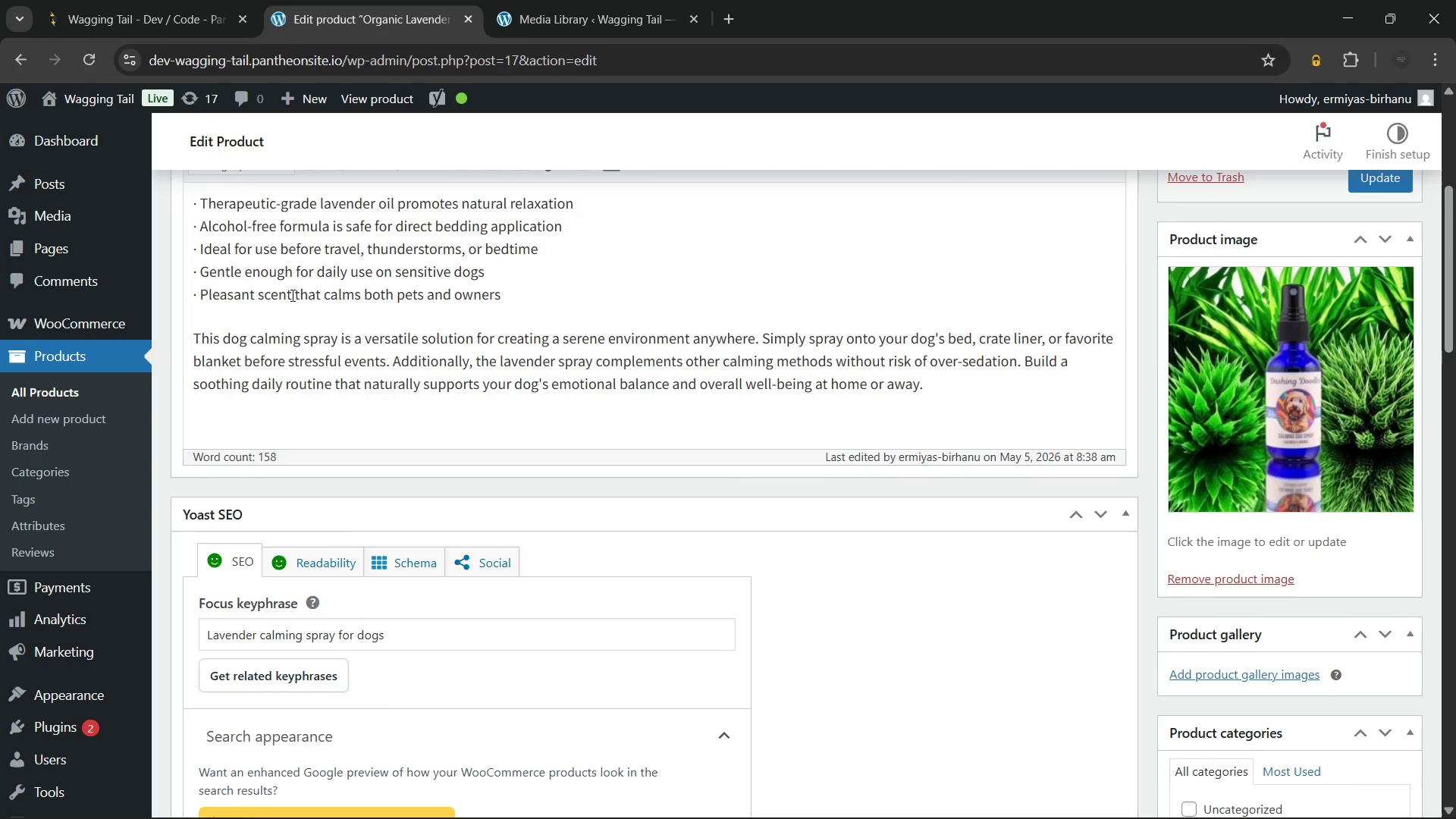 
key(Backspace)
 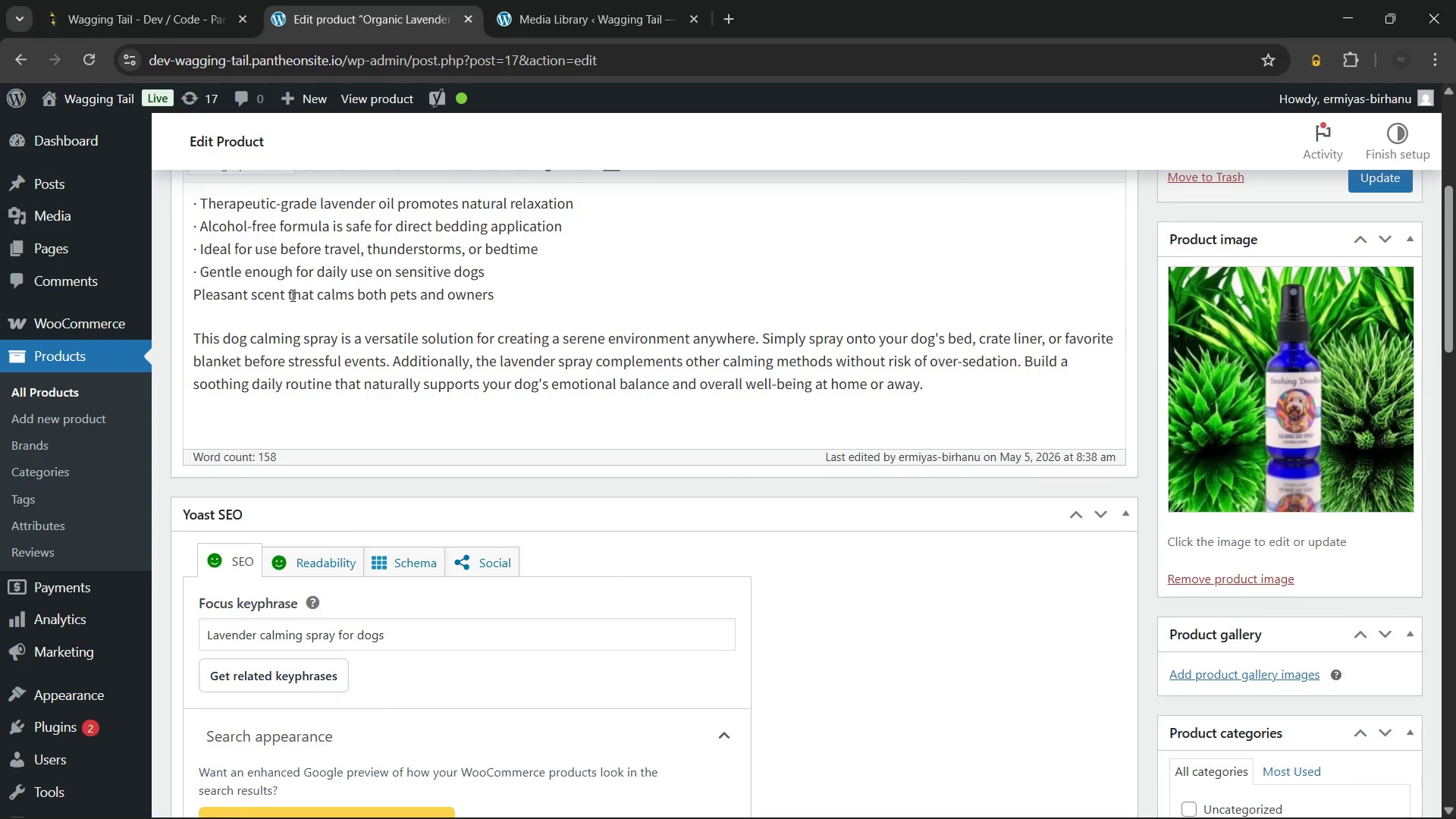 
key(Backspace)
 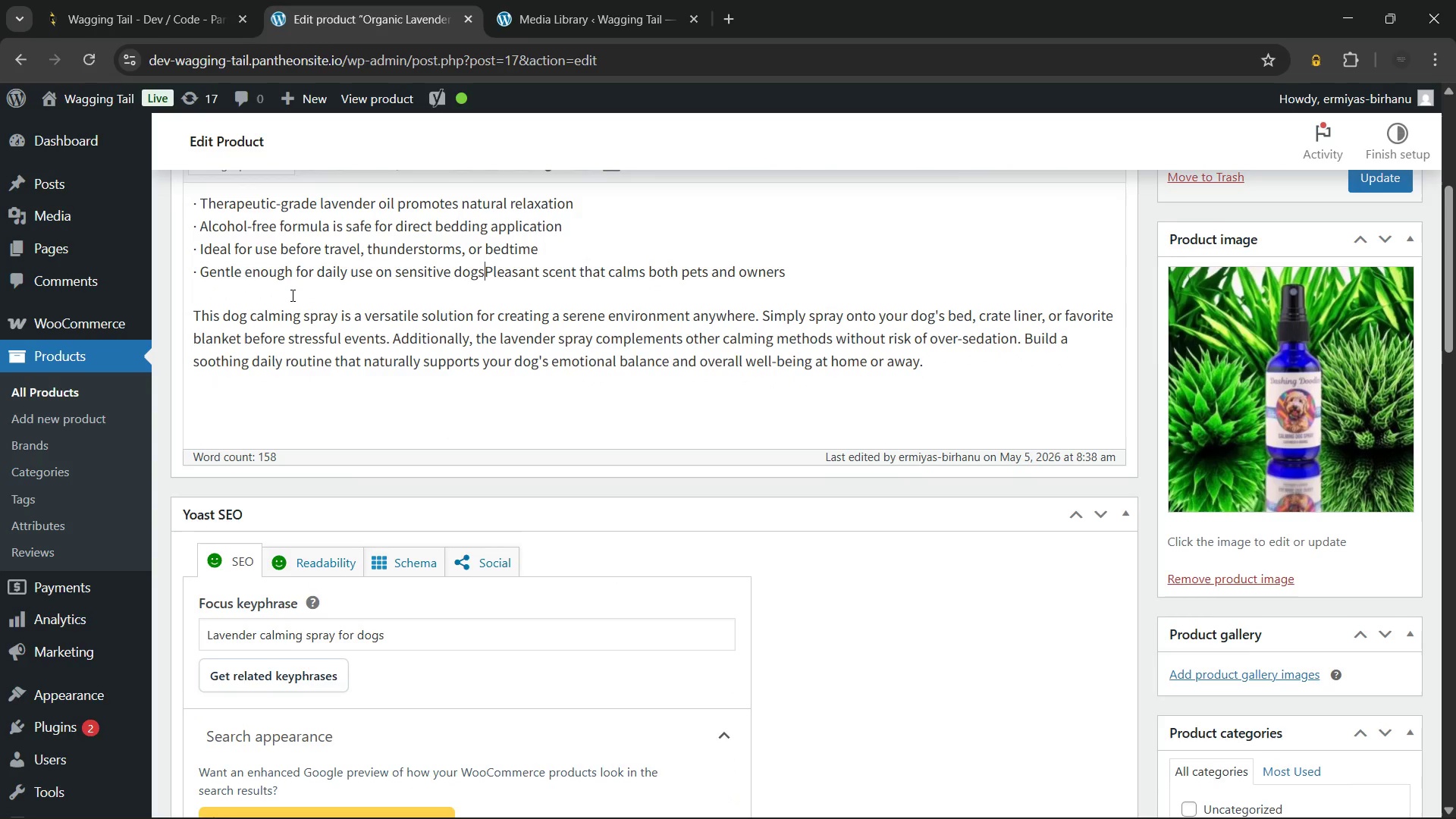 
key(Backspace)
 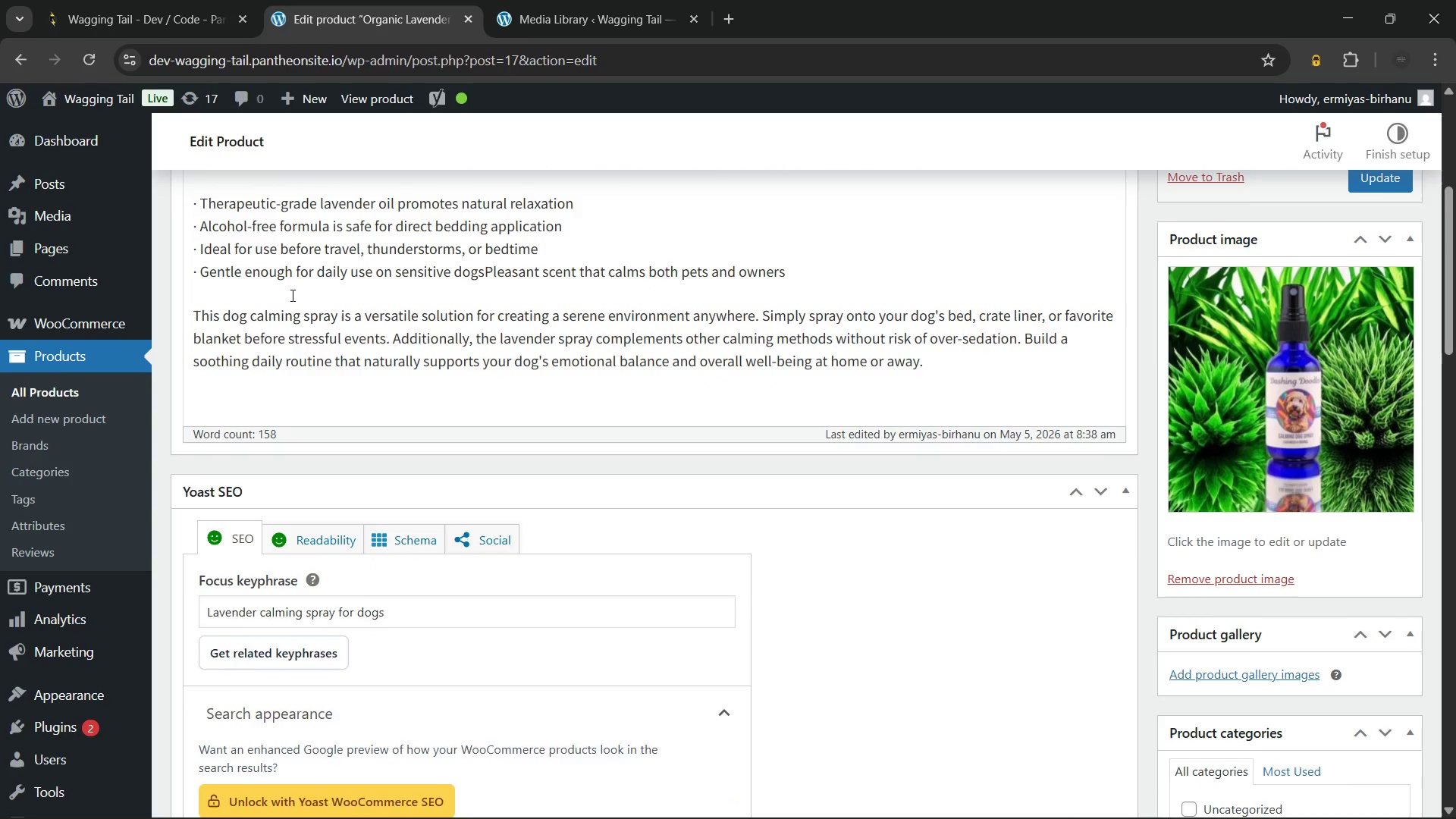 
key(Enter)
 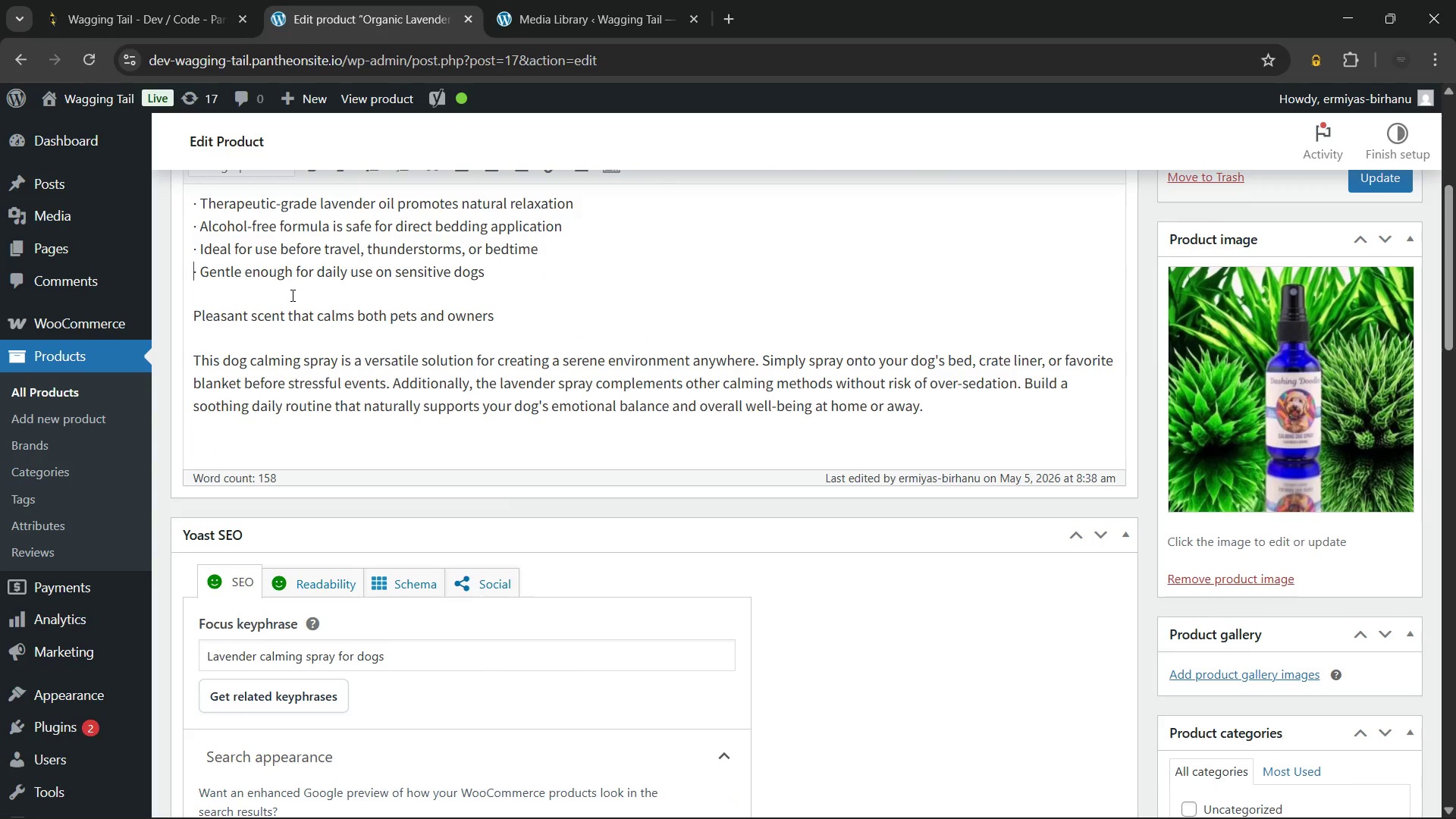 
key(ArrowUp)
 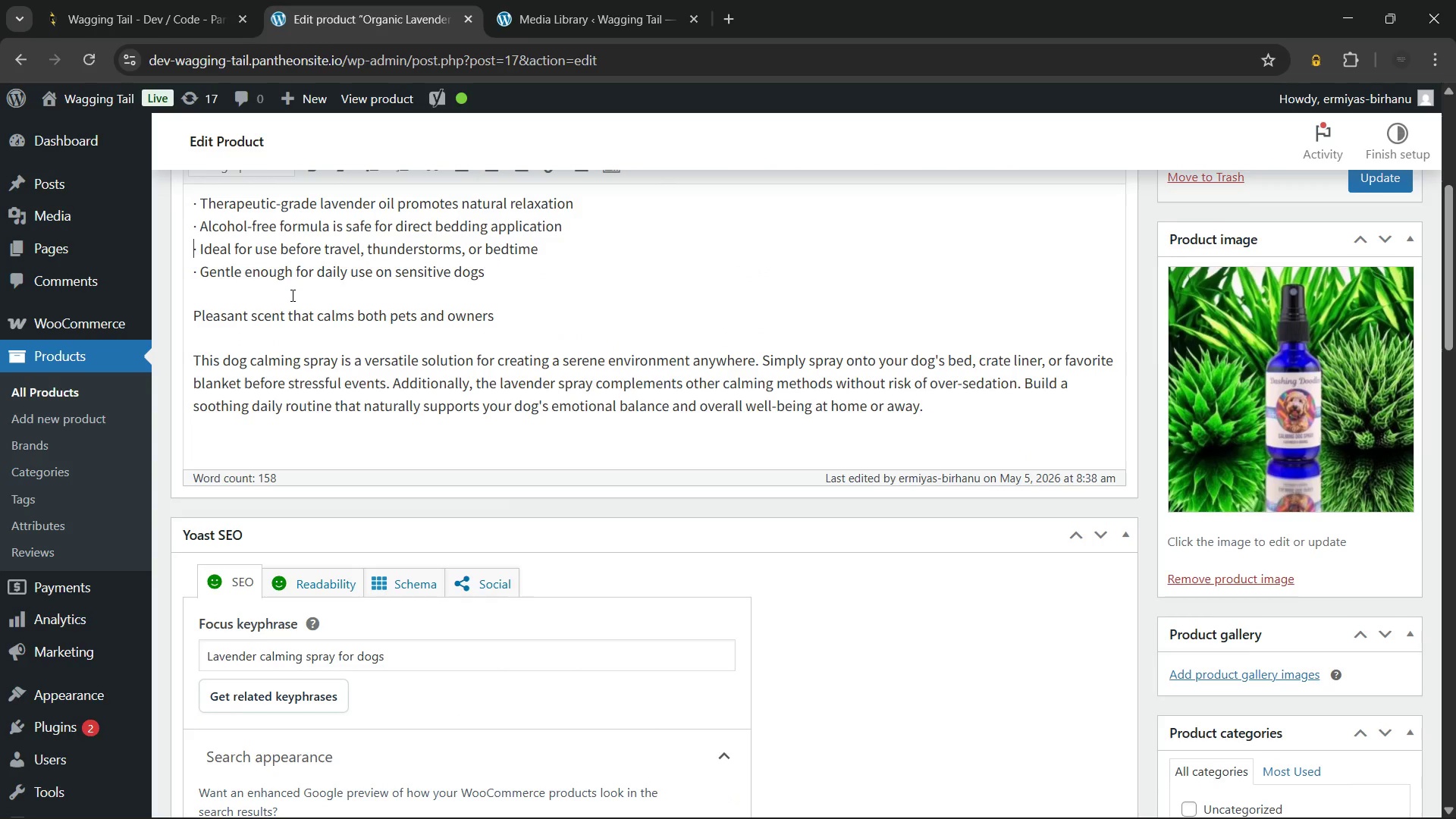 
key(ArrowUp)
 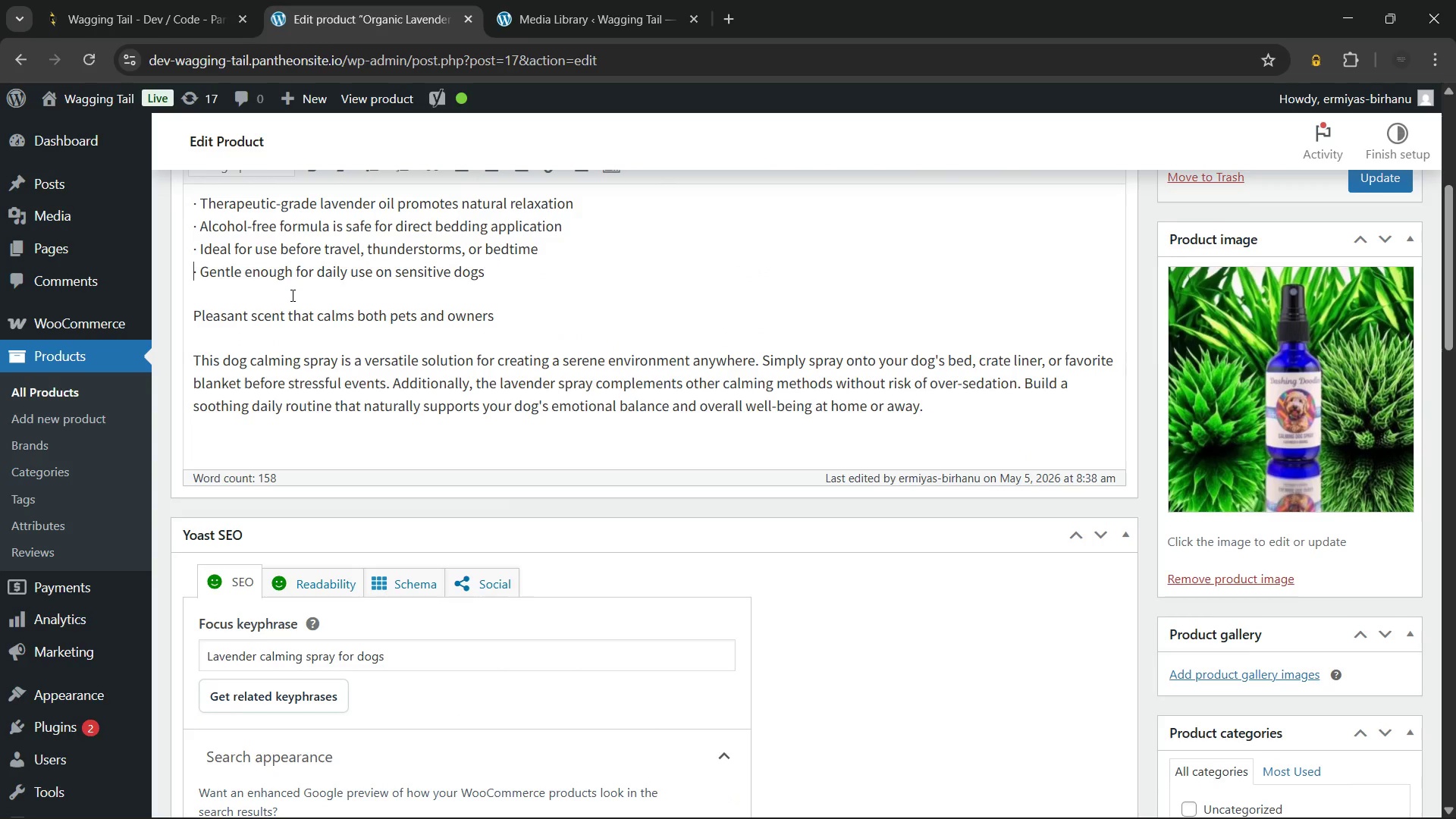 
key(ArrowDown)
 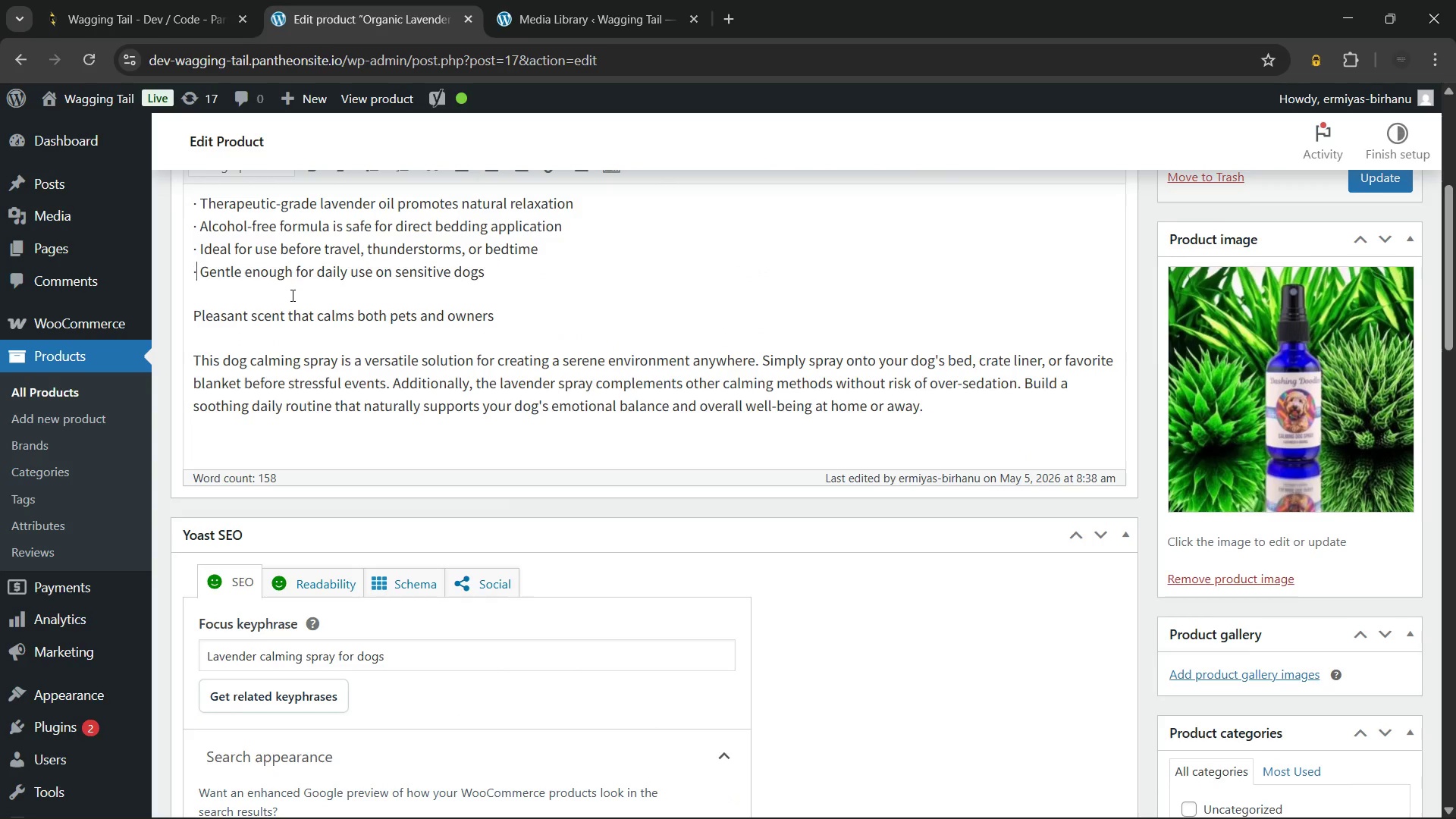 
key(ArrowRight)
 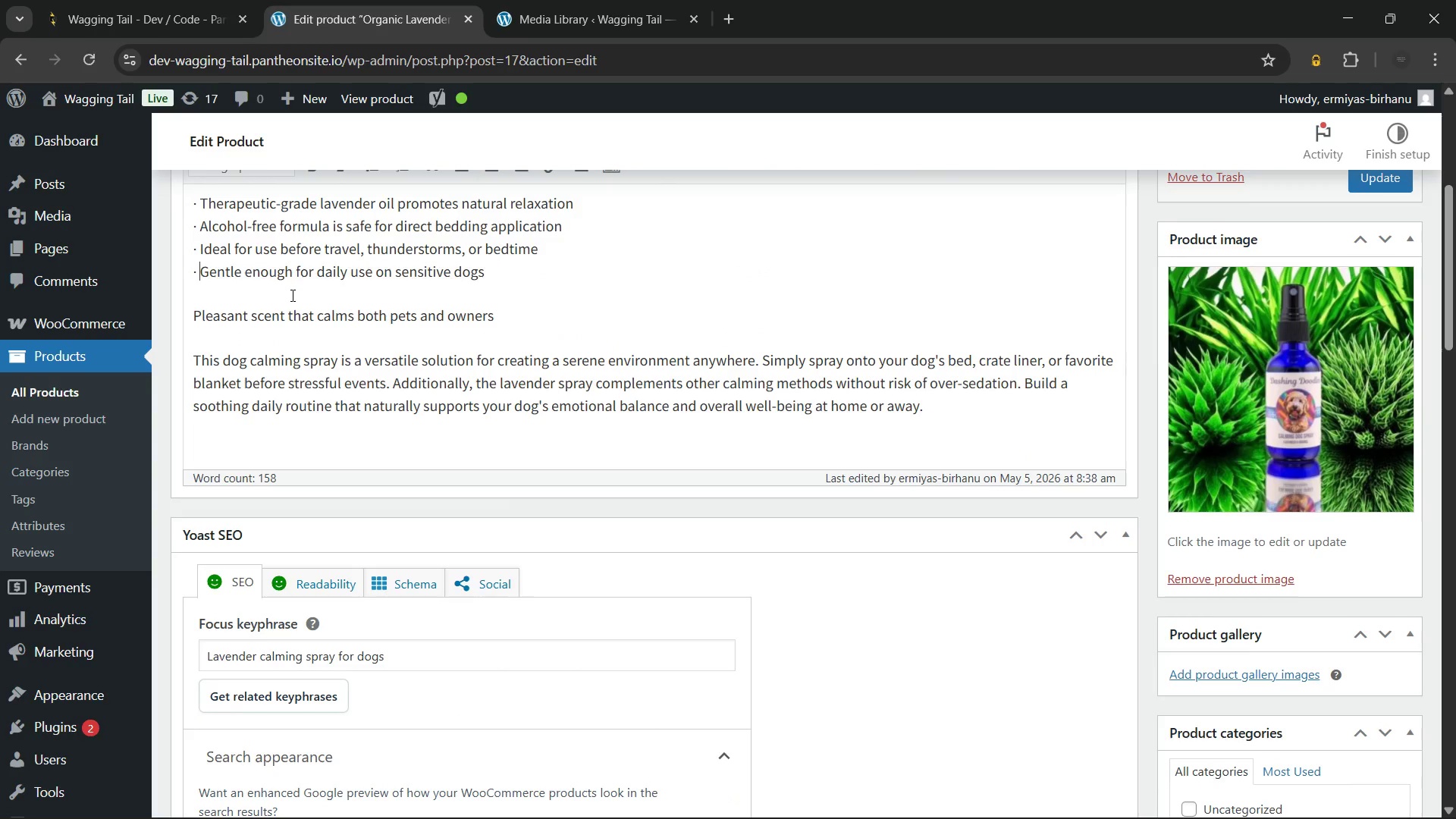 
key(ArrowRight)
 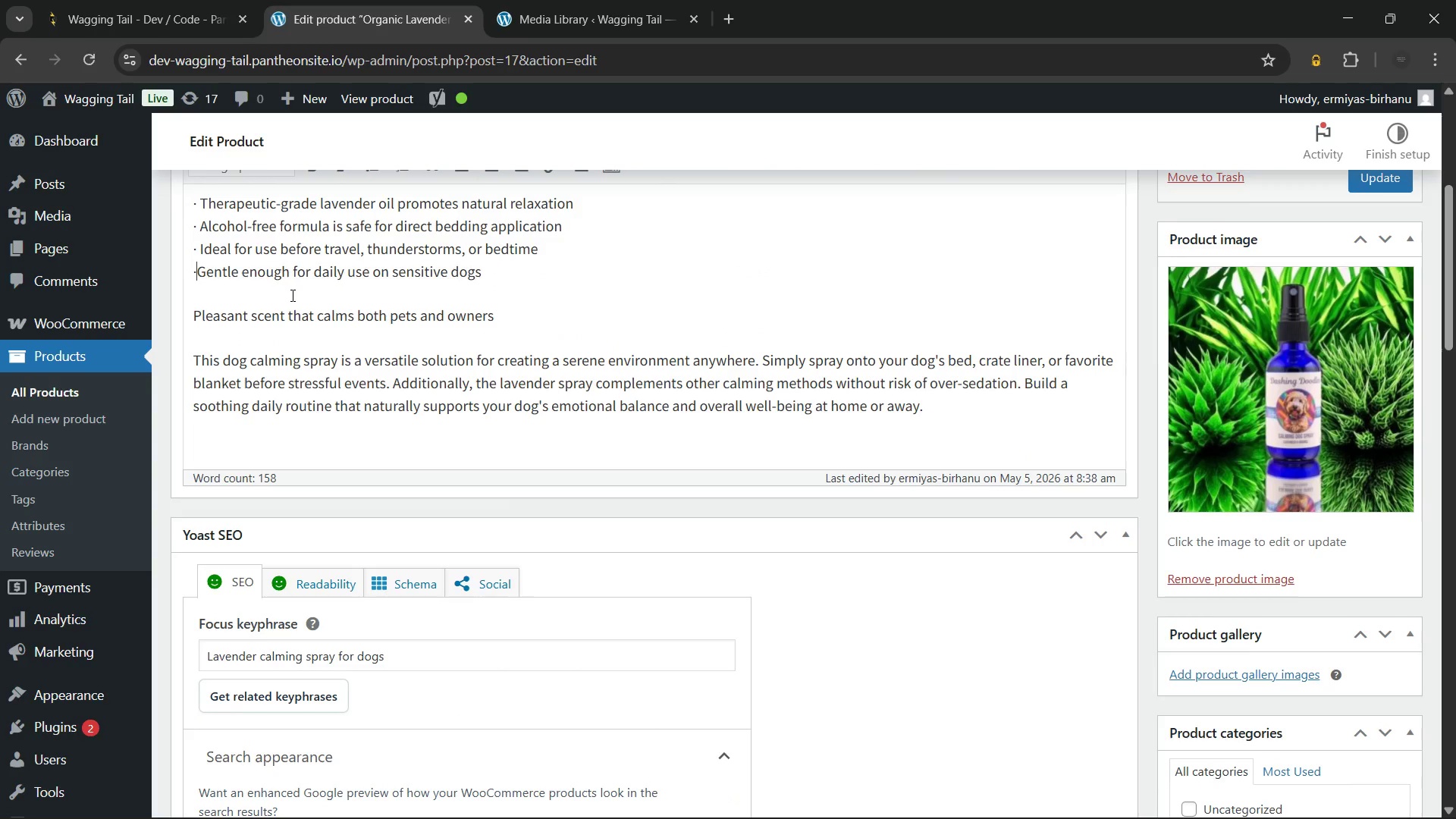 
key(Backspace)
 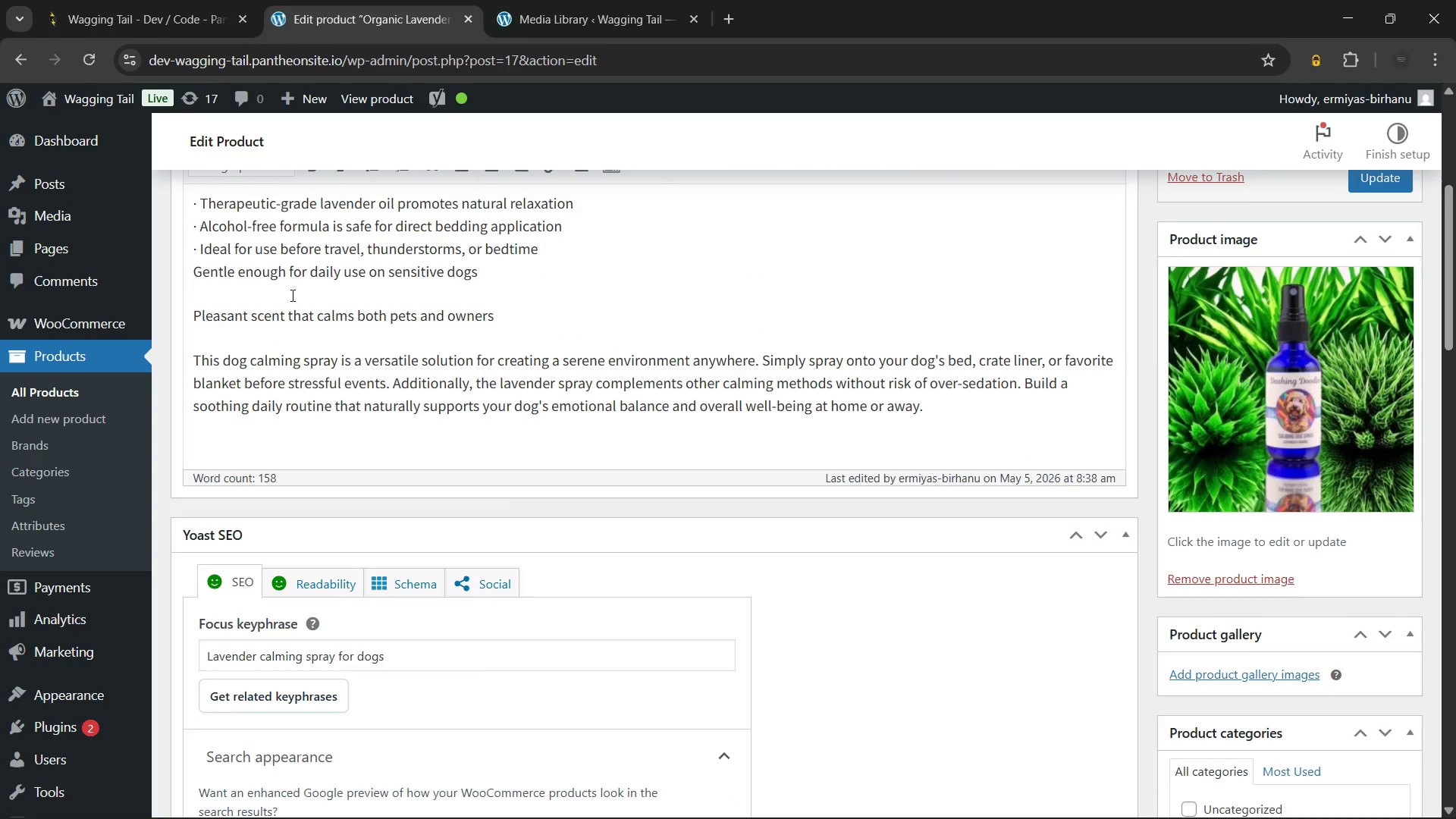 
key(Backspace)
 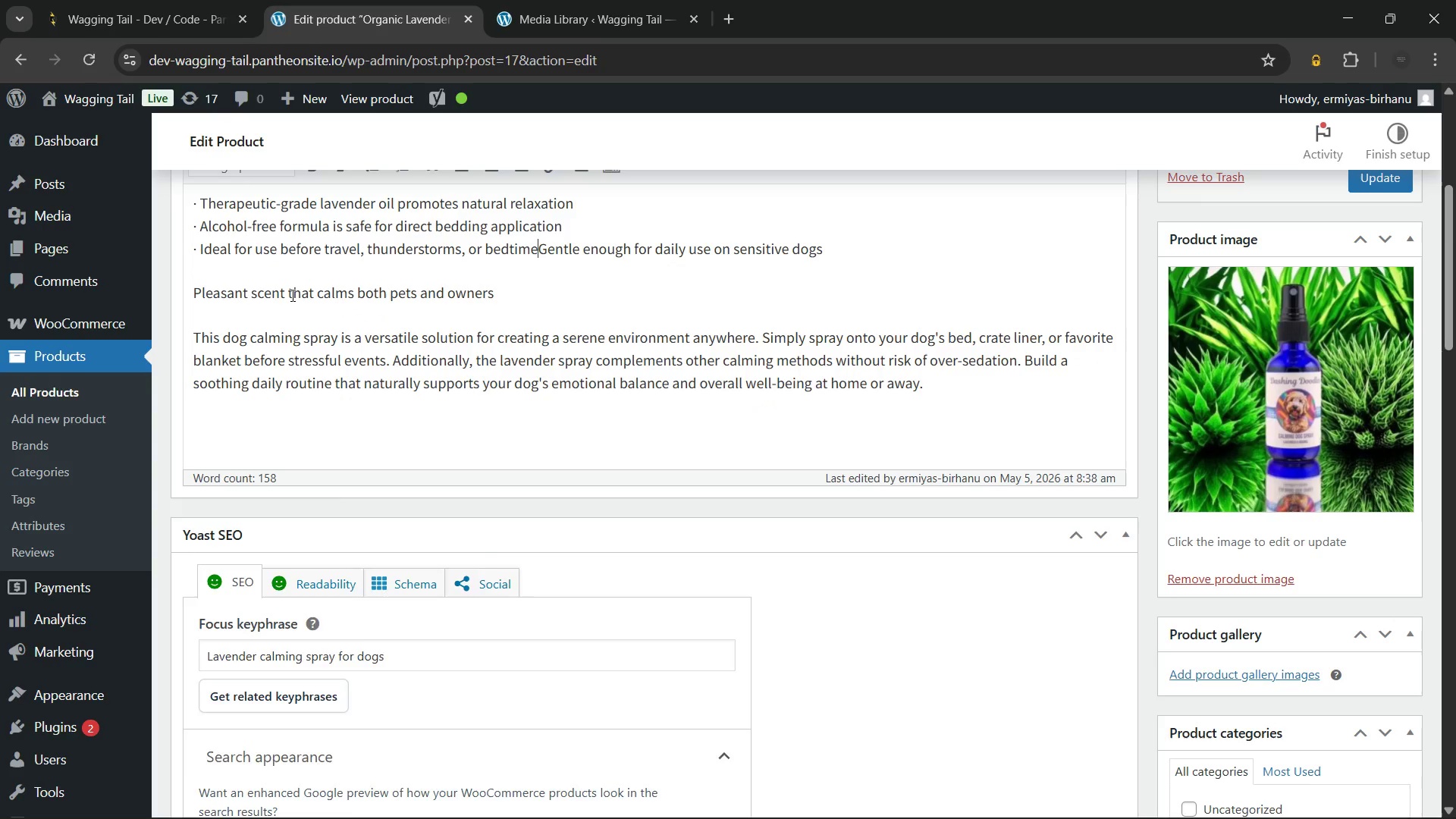 
key(Backspace)
 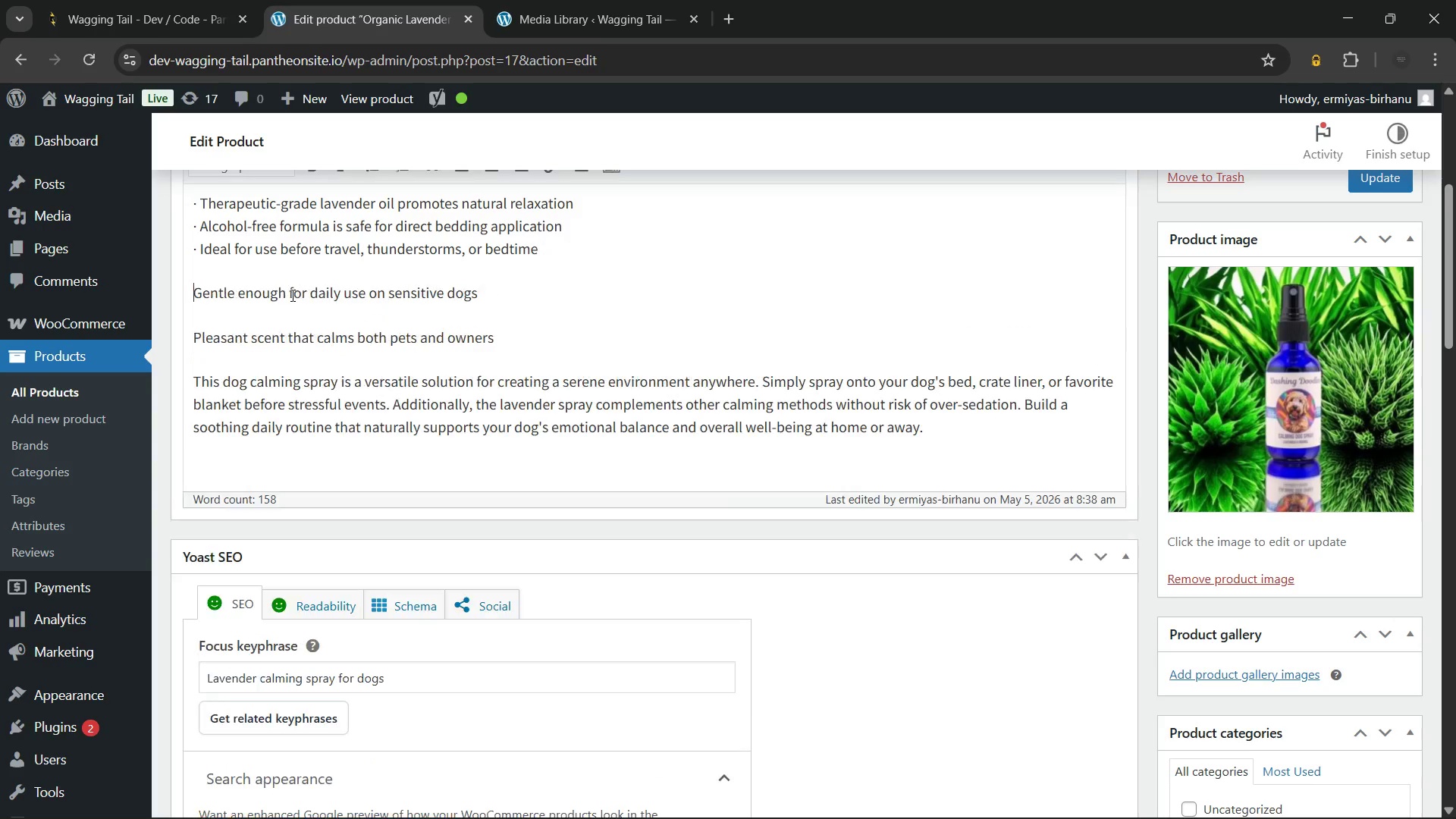 
key(Enter)
 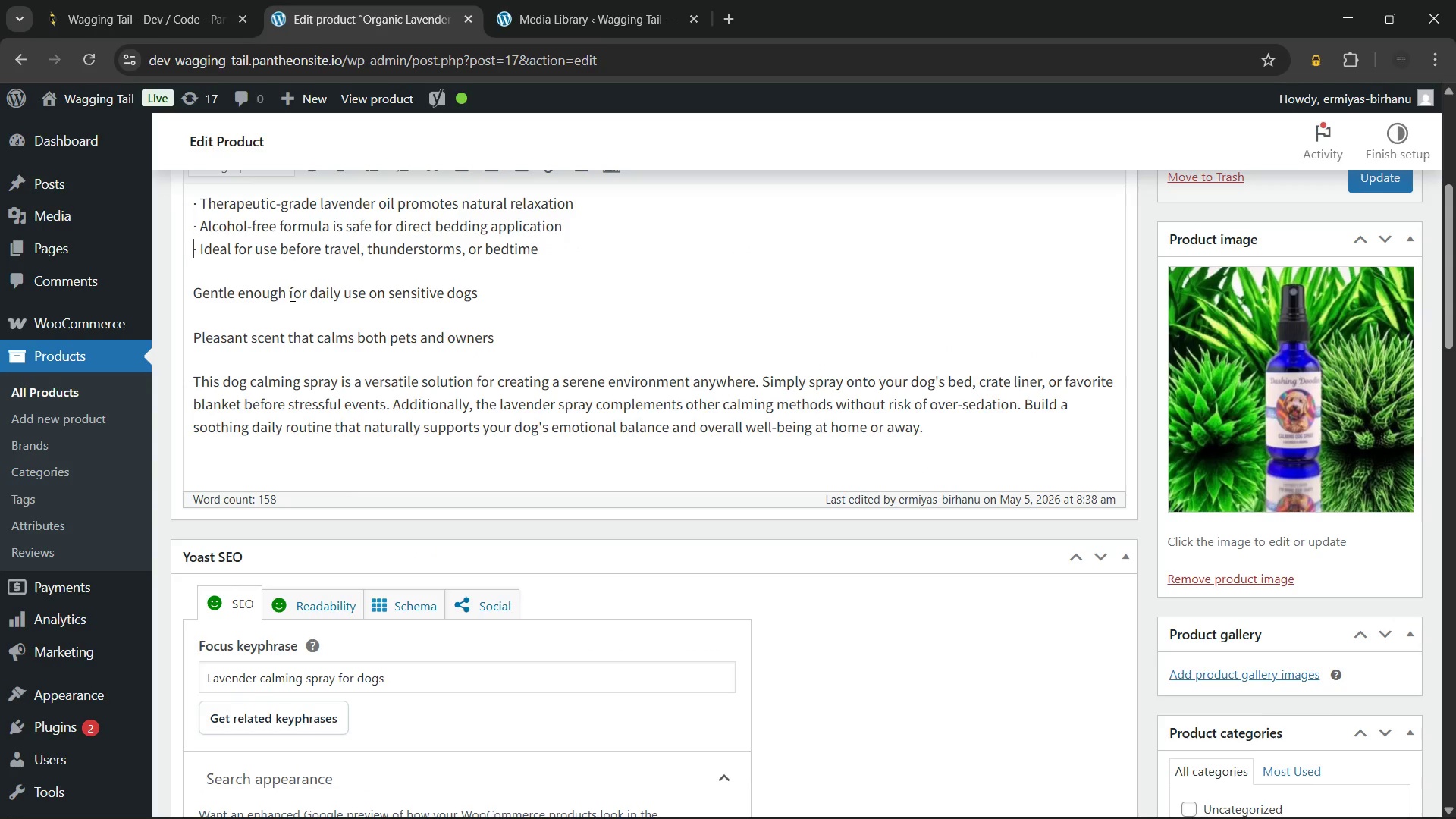 
key(ArrowUp)
 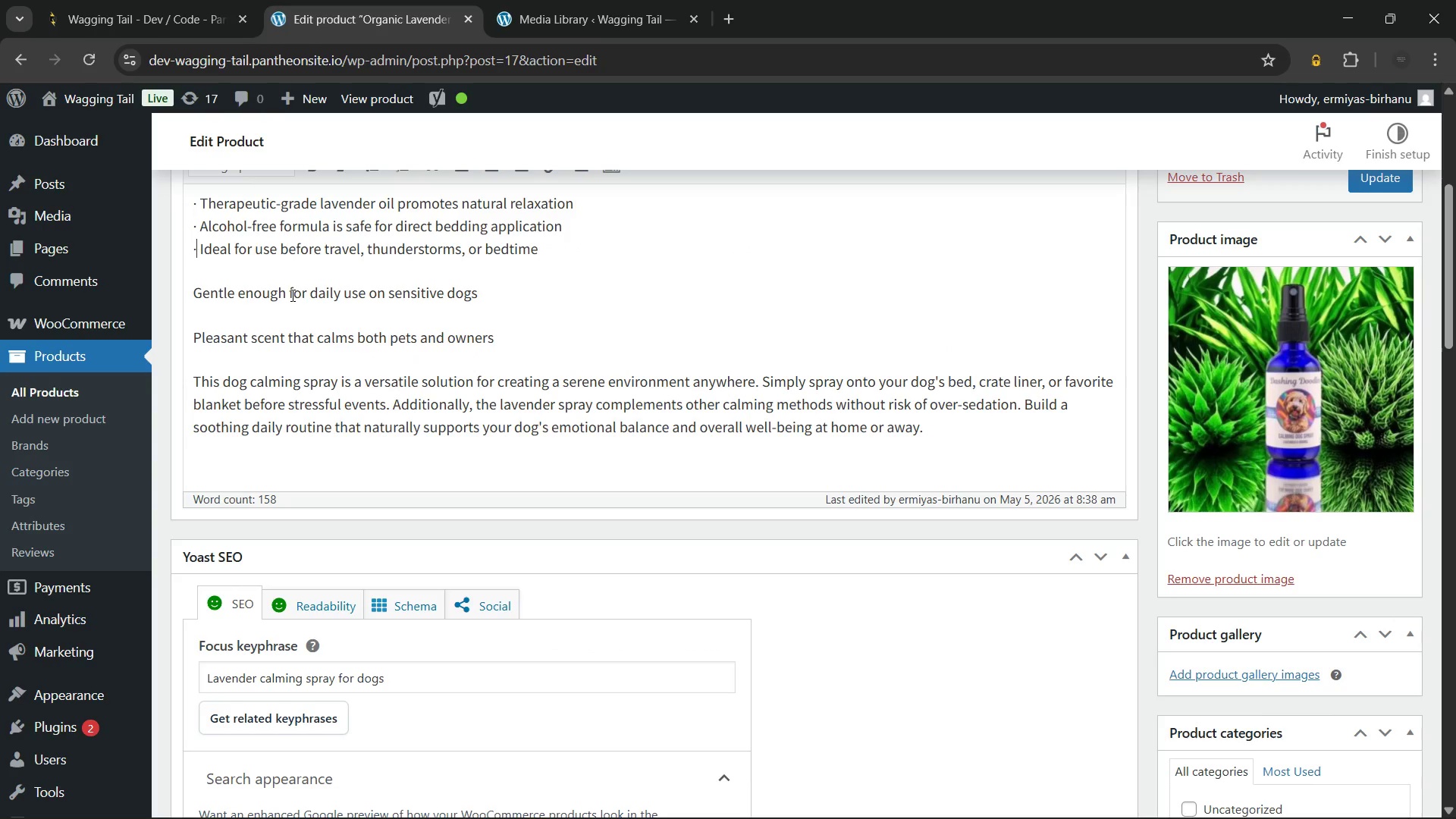 
key(ArrowRight)
 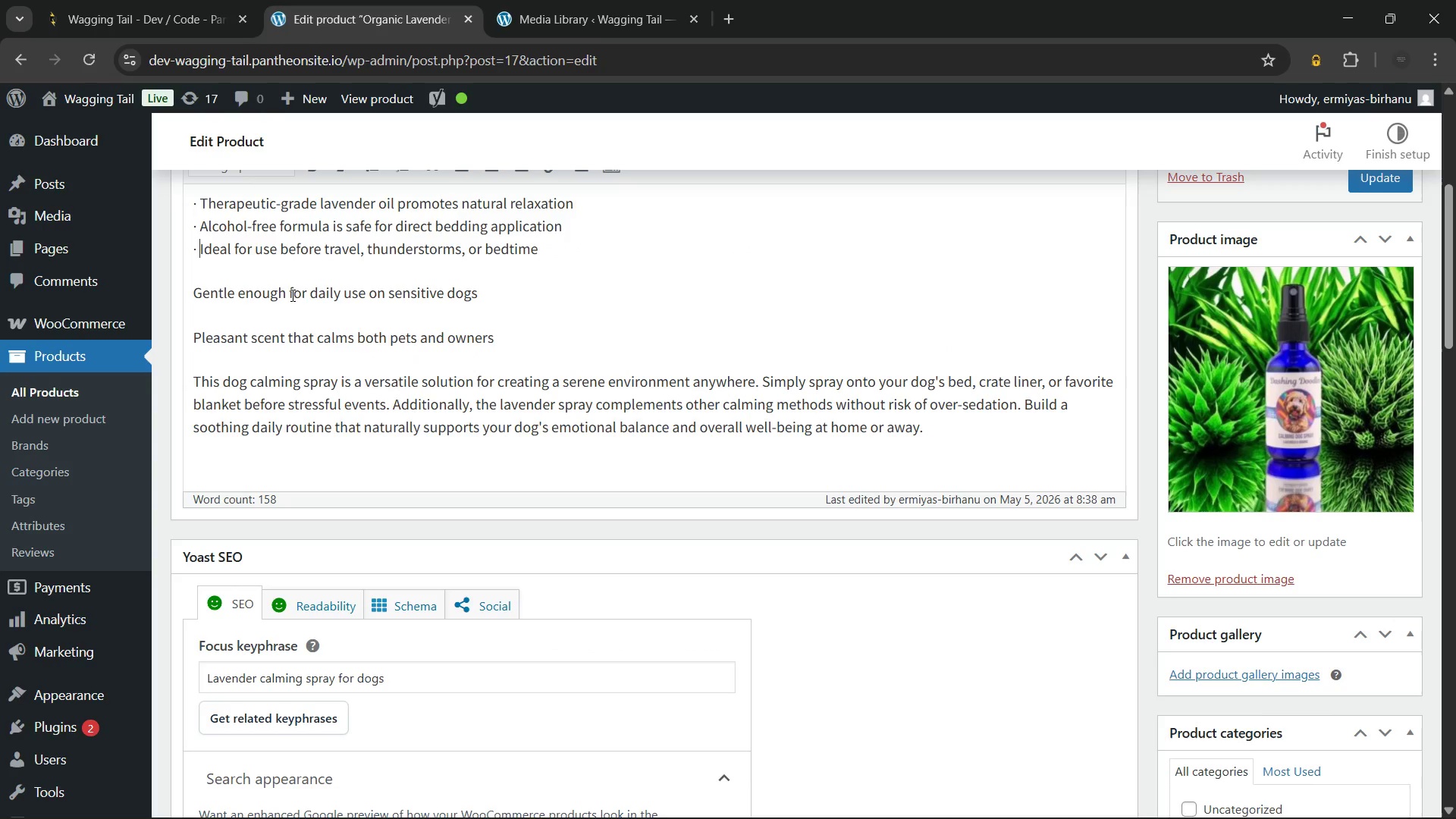 
key(ArrowRight)
 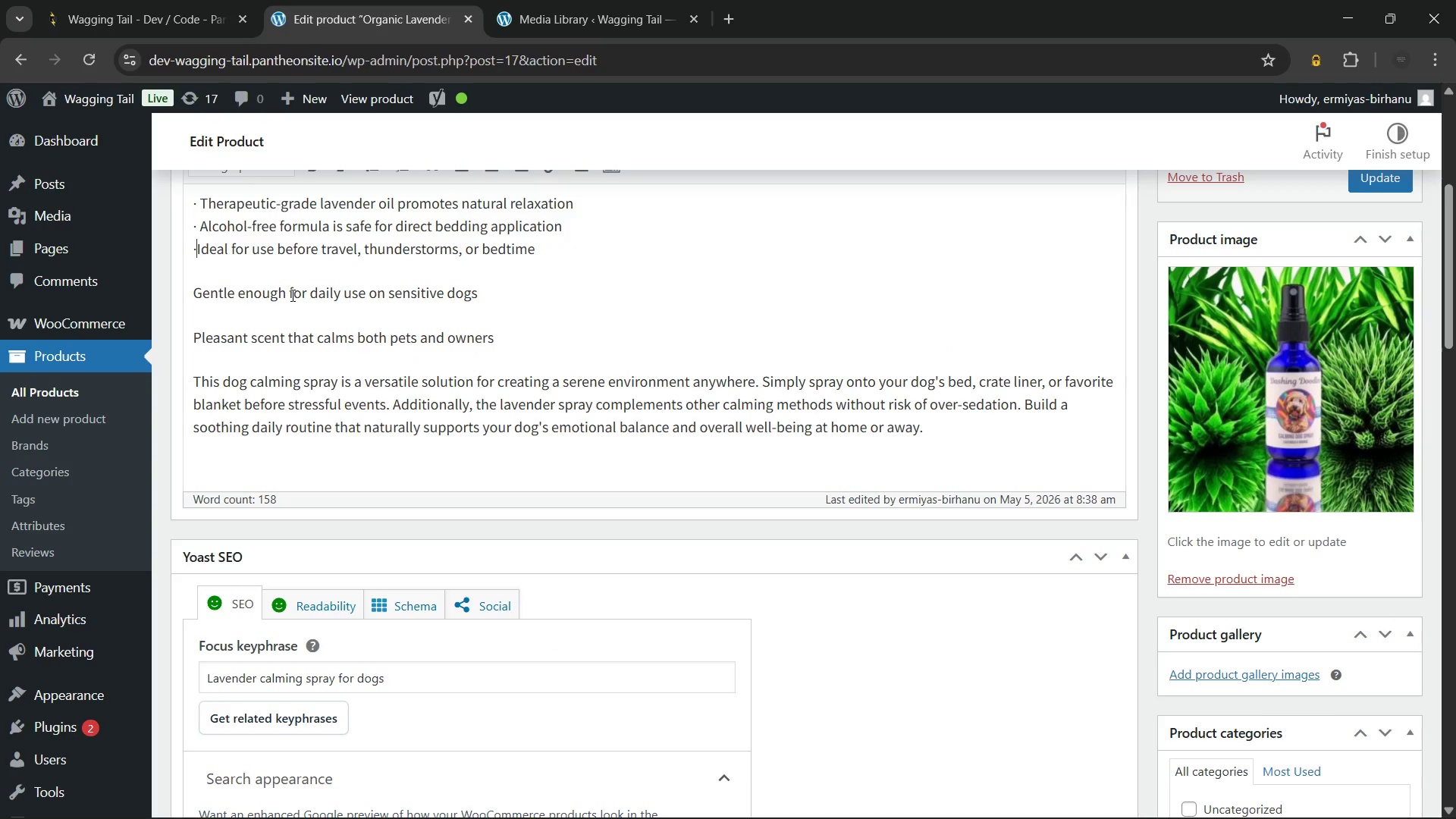 
key(Backspace)
 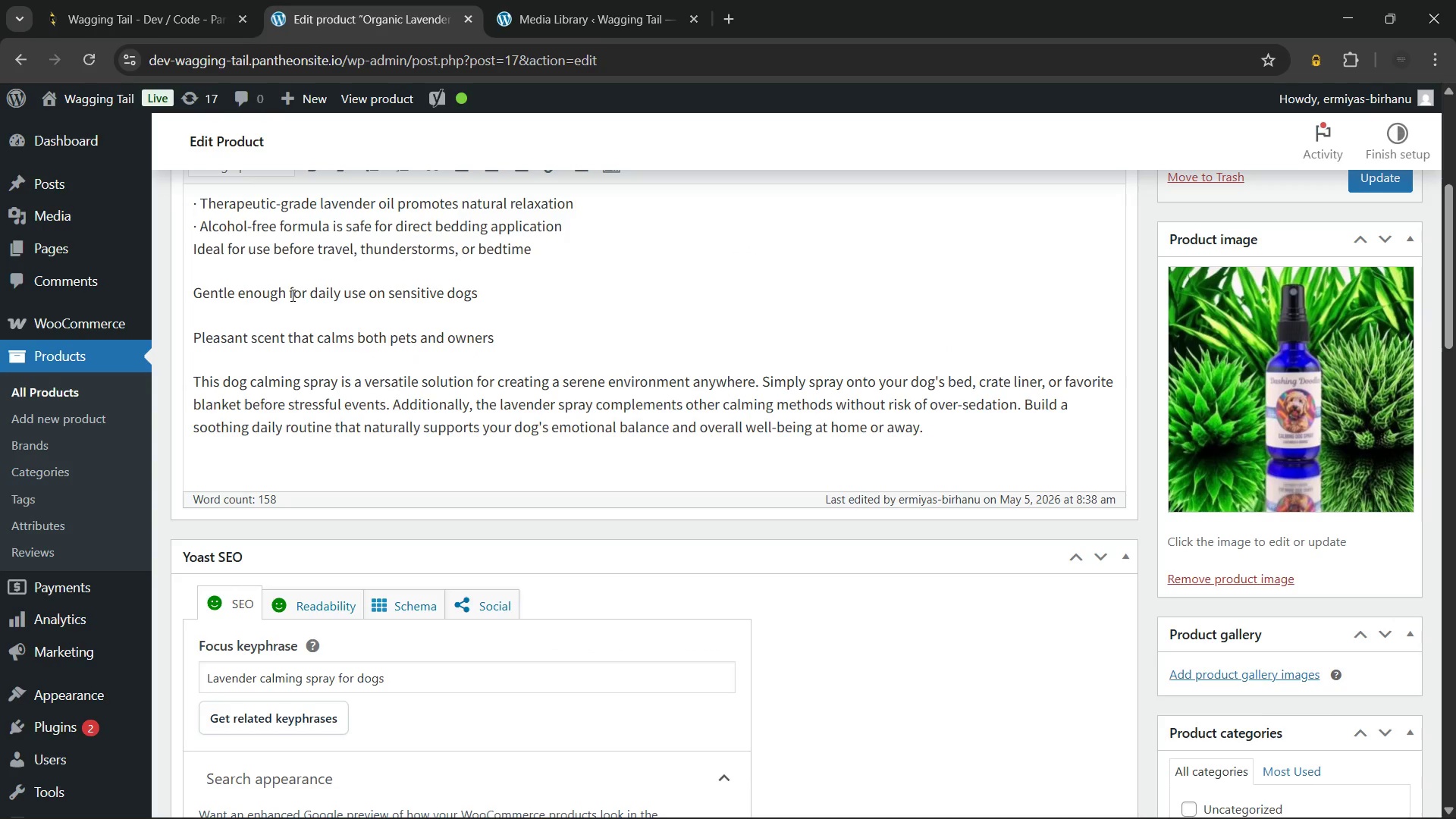 
key(Backspace)
 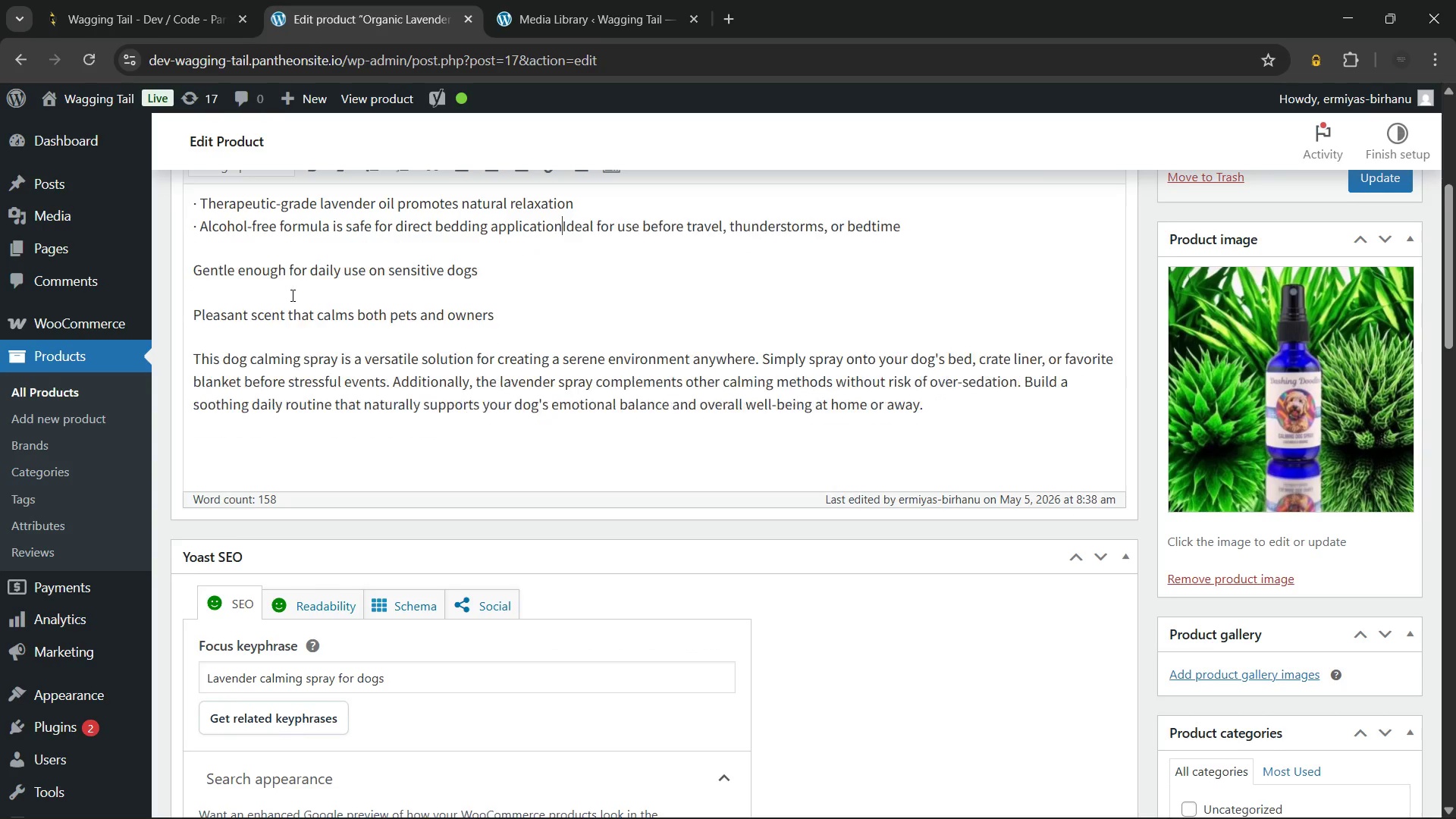 
key(Backspace)
 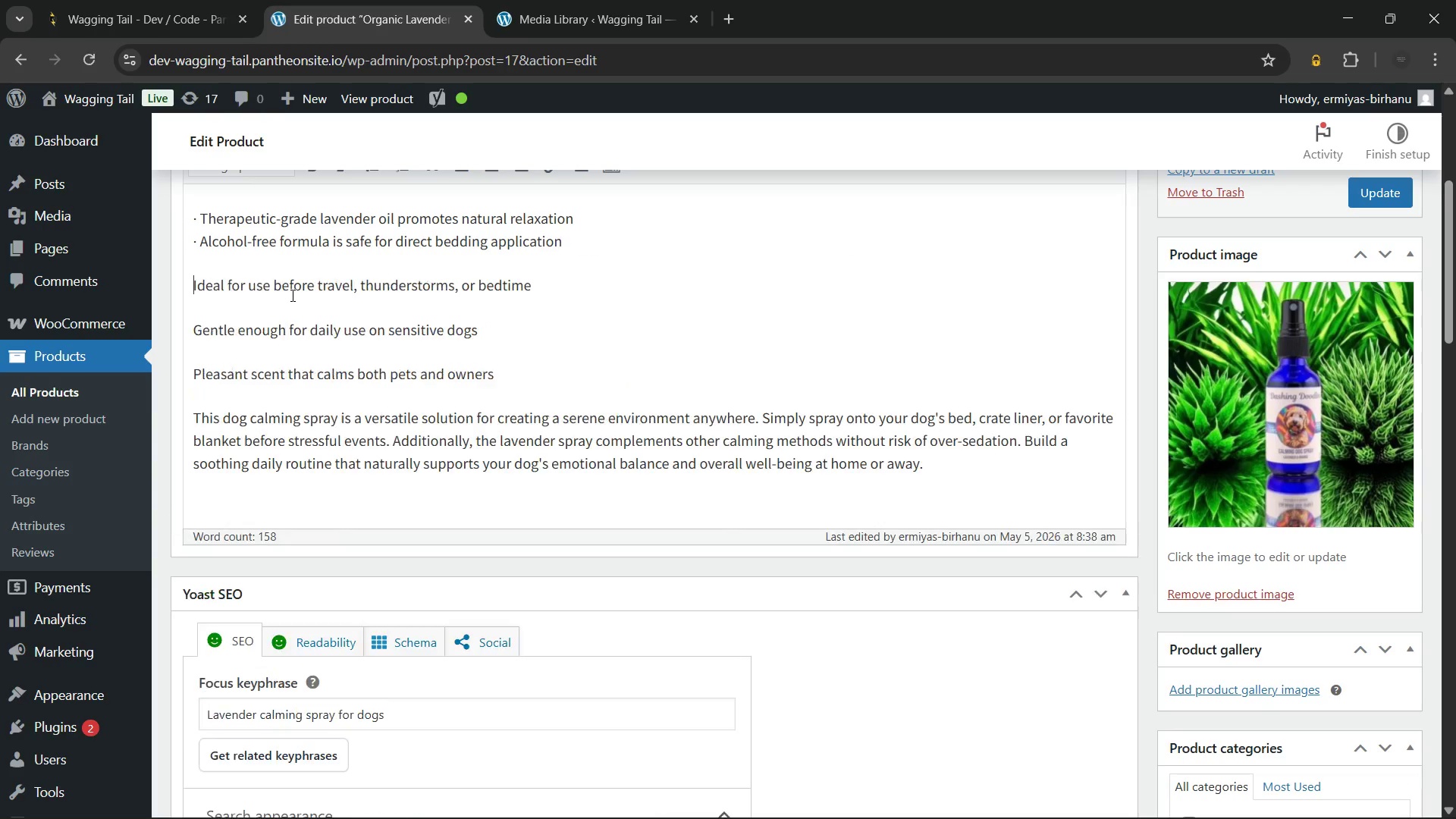 
key(Enter)
 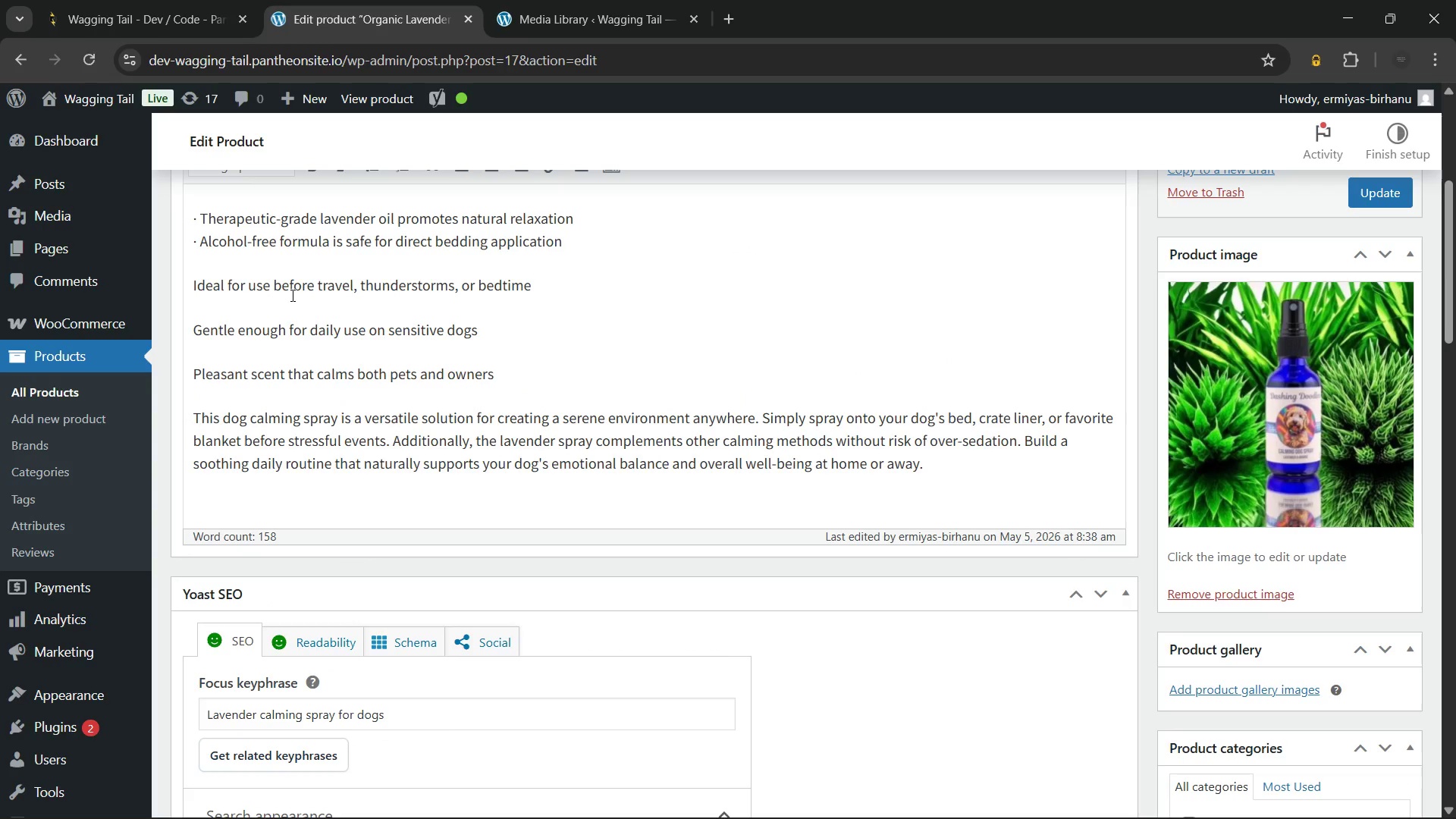 
key(ArrowUp)
 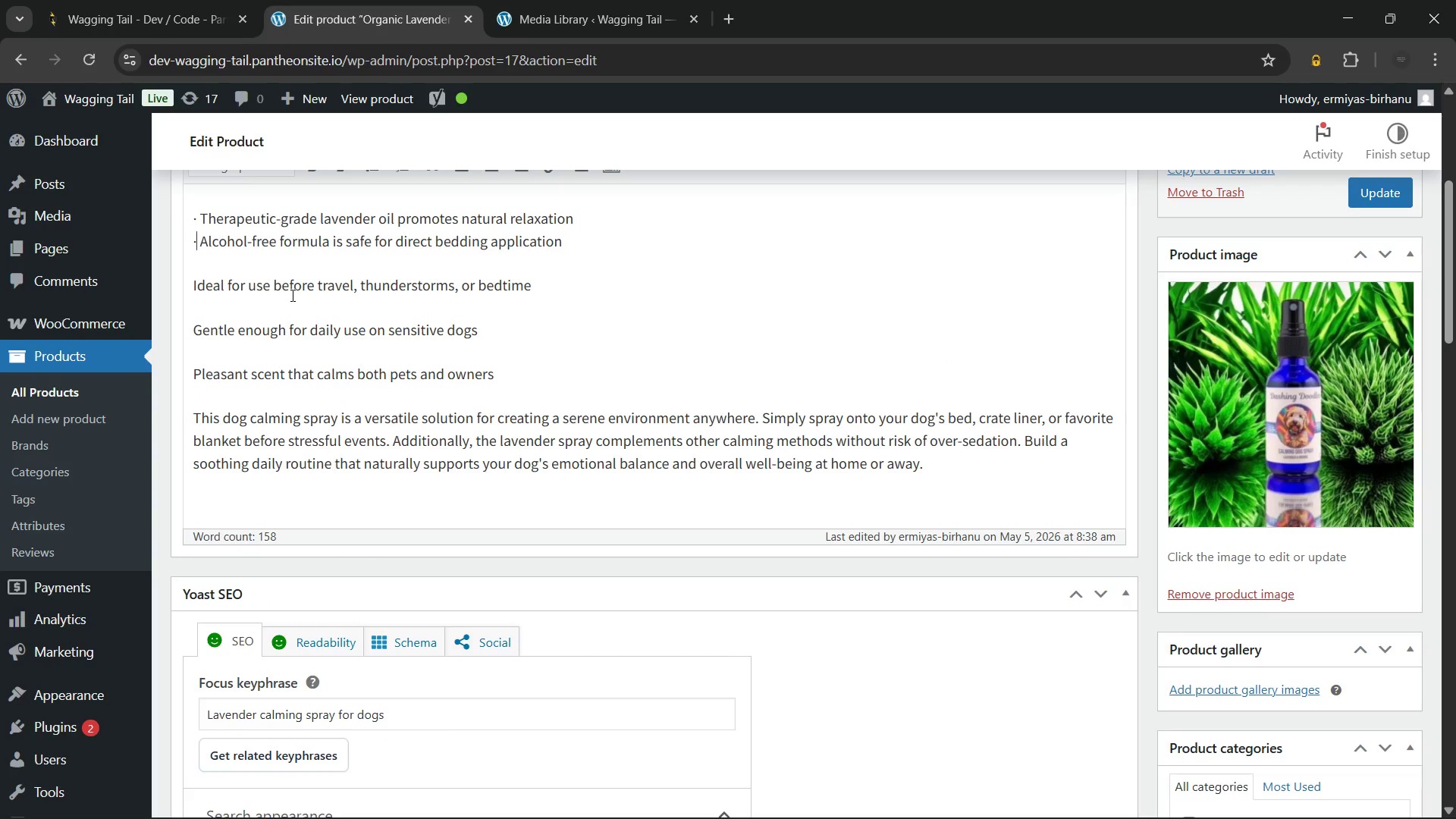 
key(ArrowRight)
 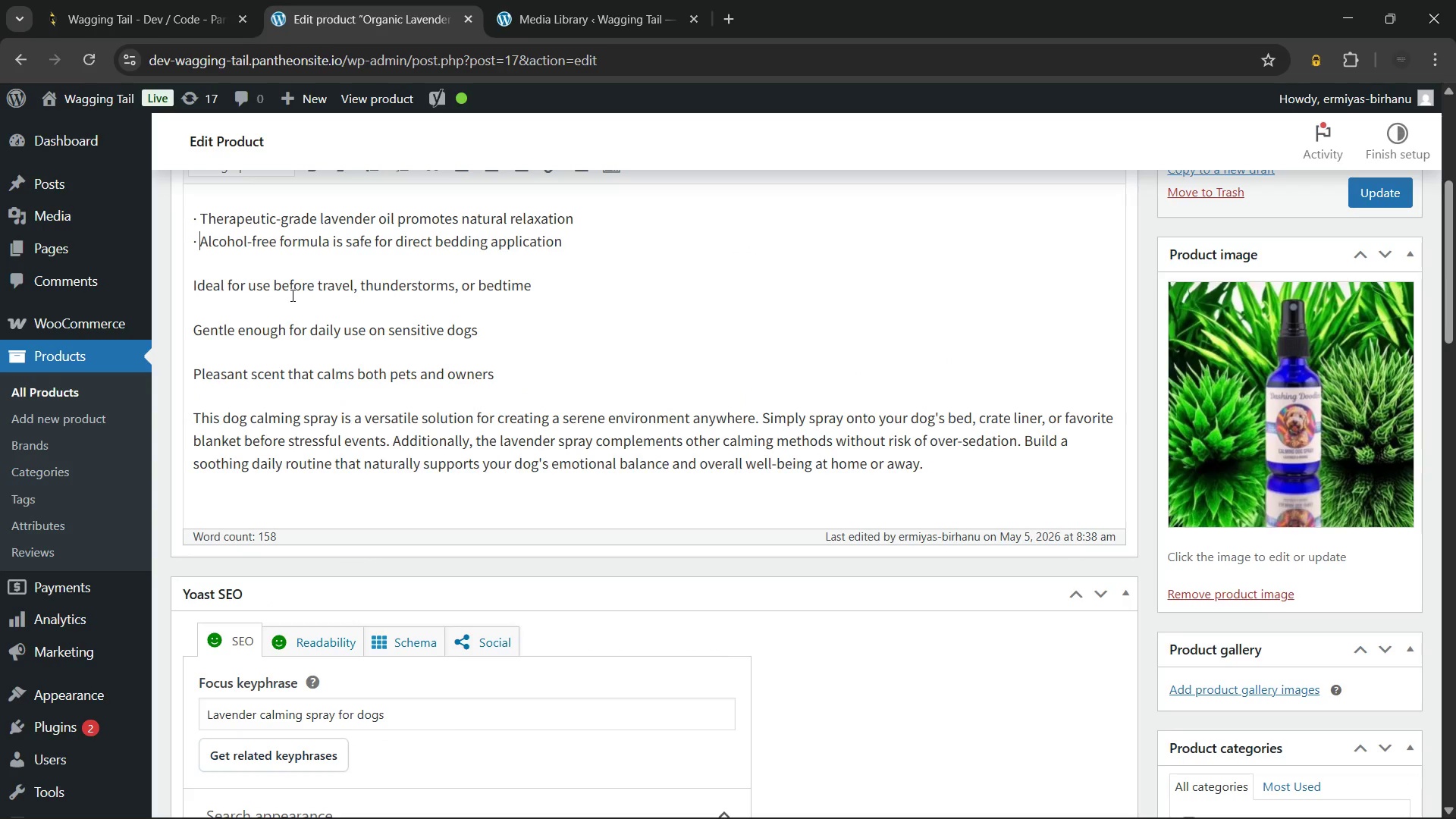 
key(ArrowRight)
 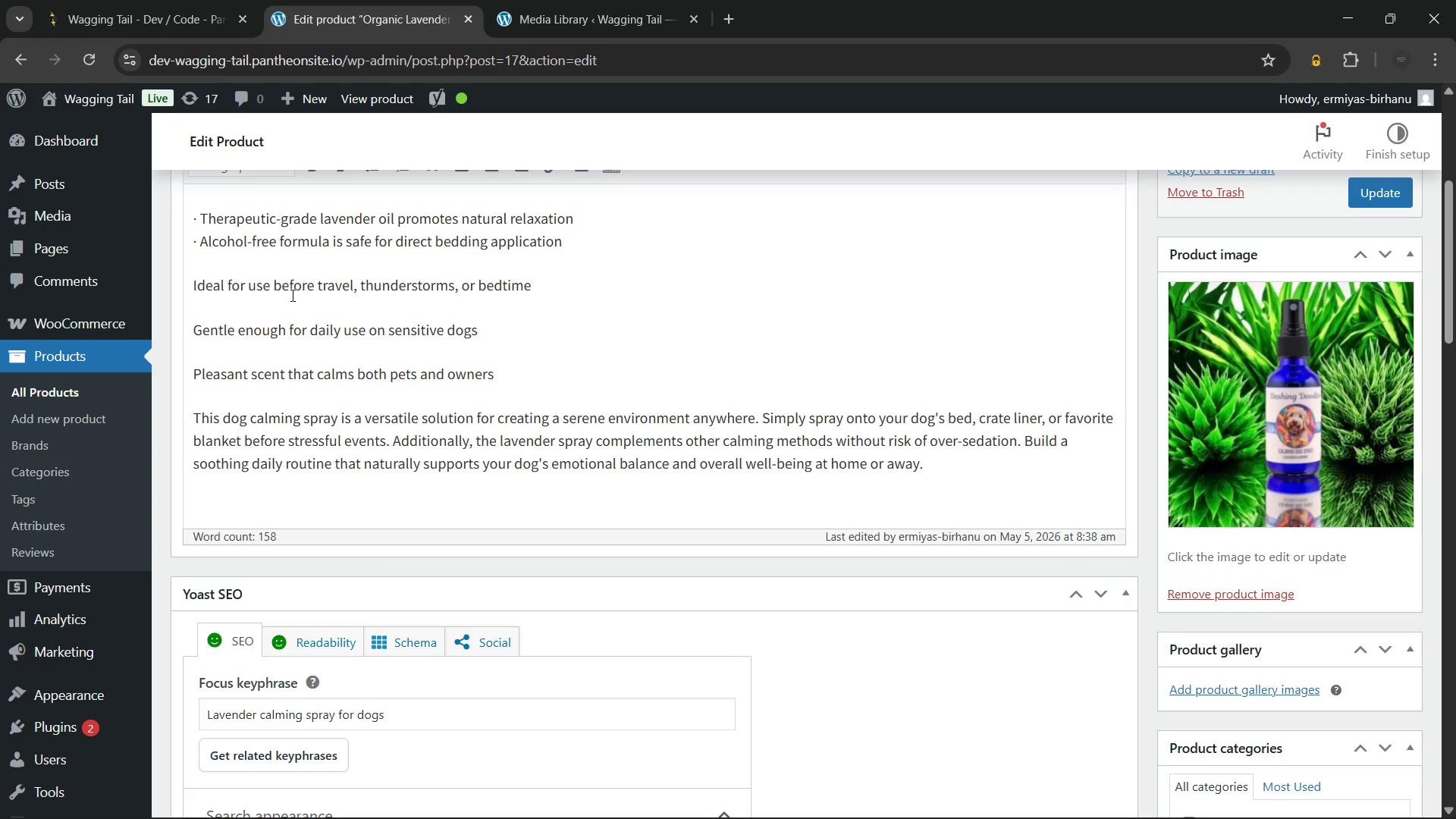 
key(Backspace)
 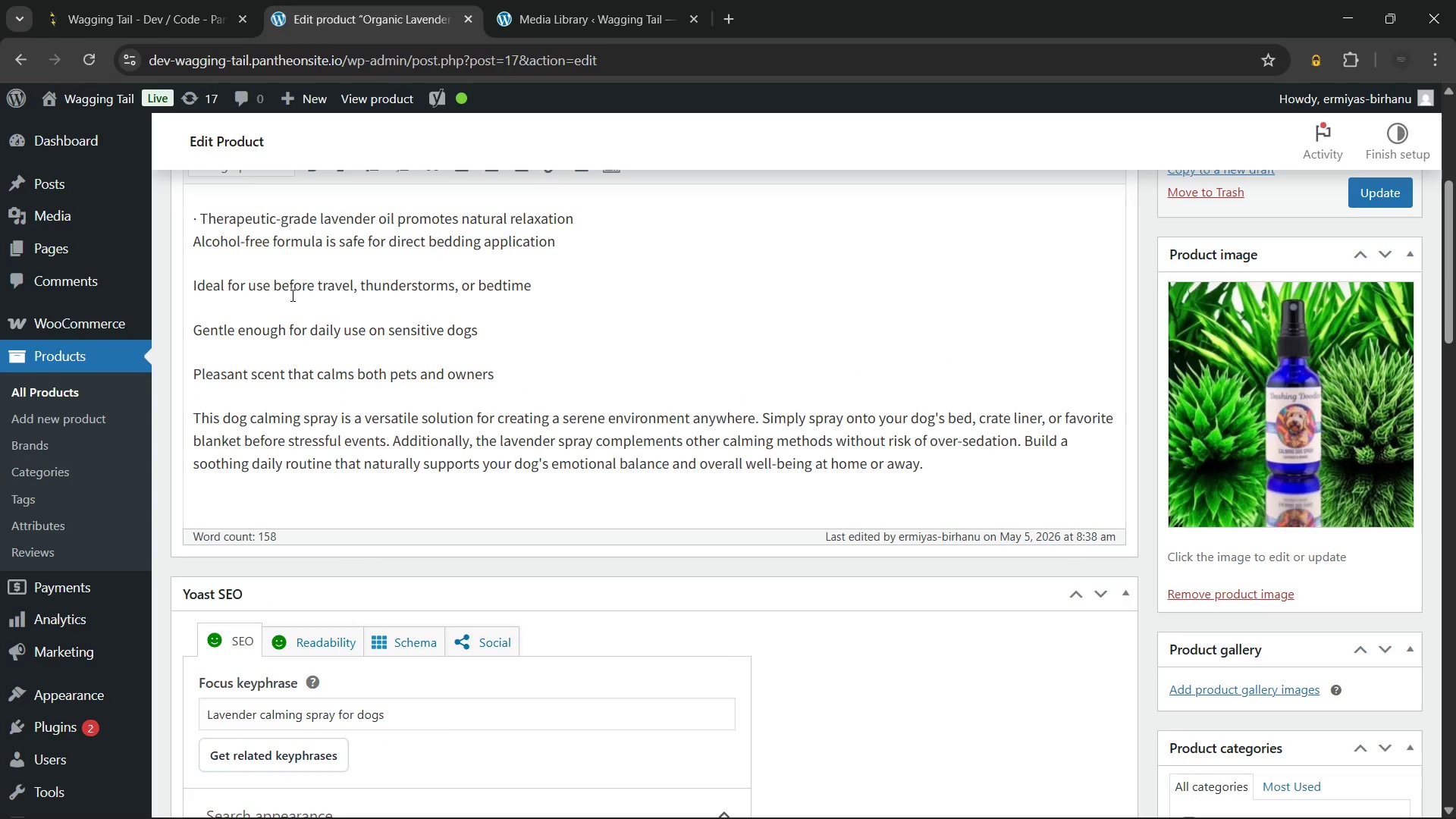 
key(Backspace)
 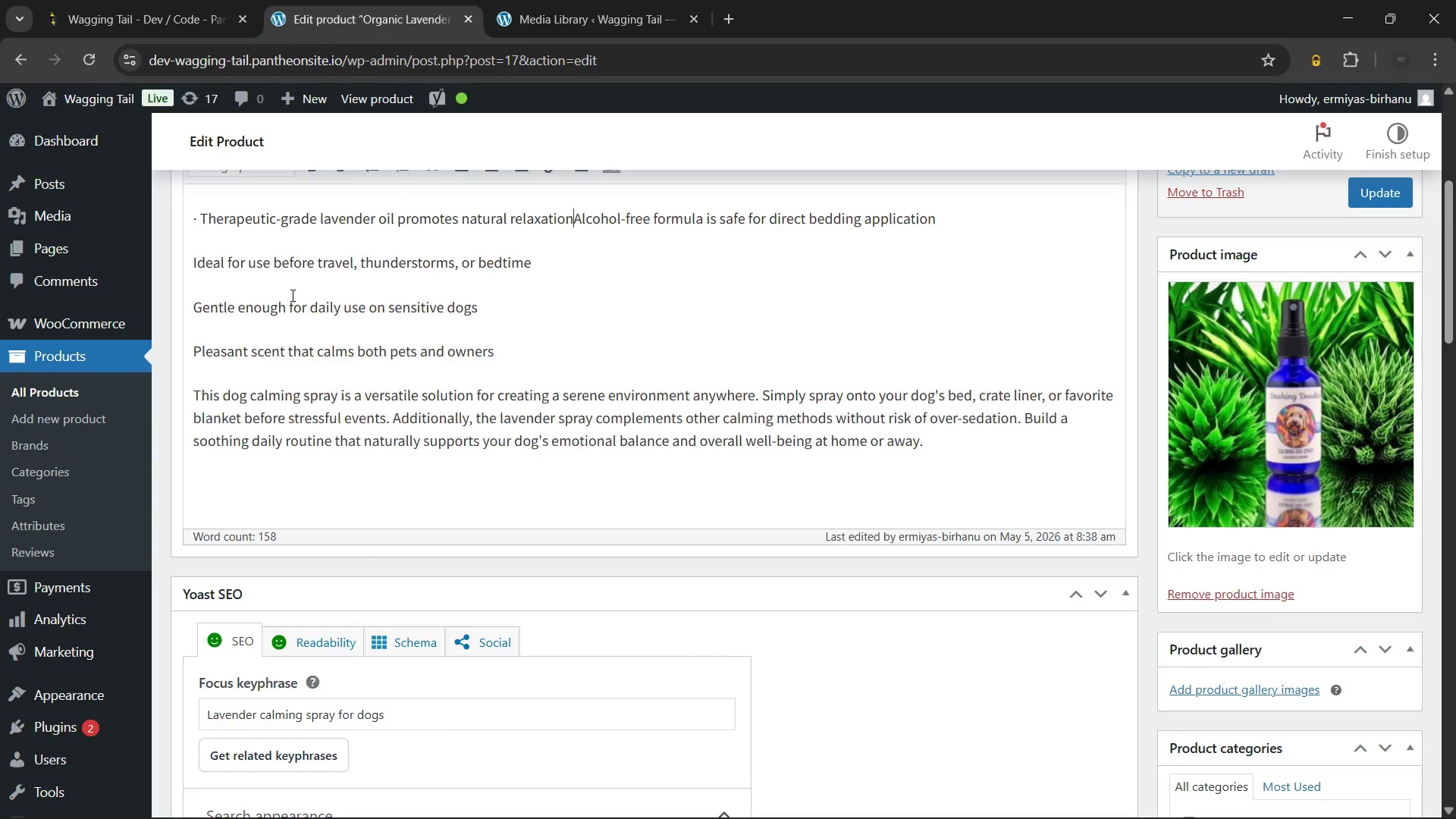 
key(Backspace)
 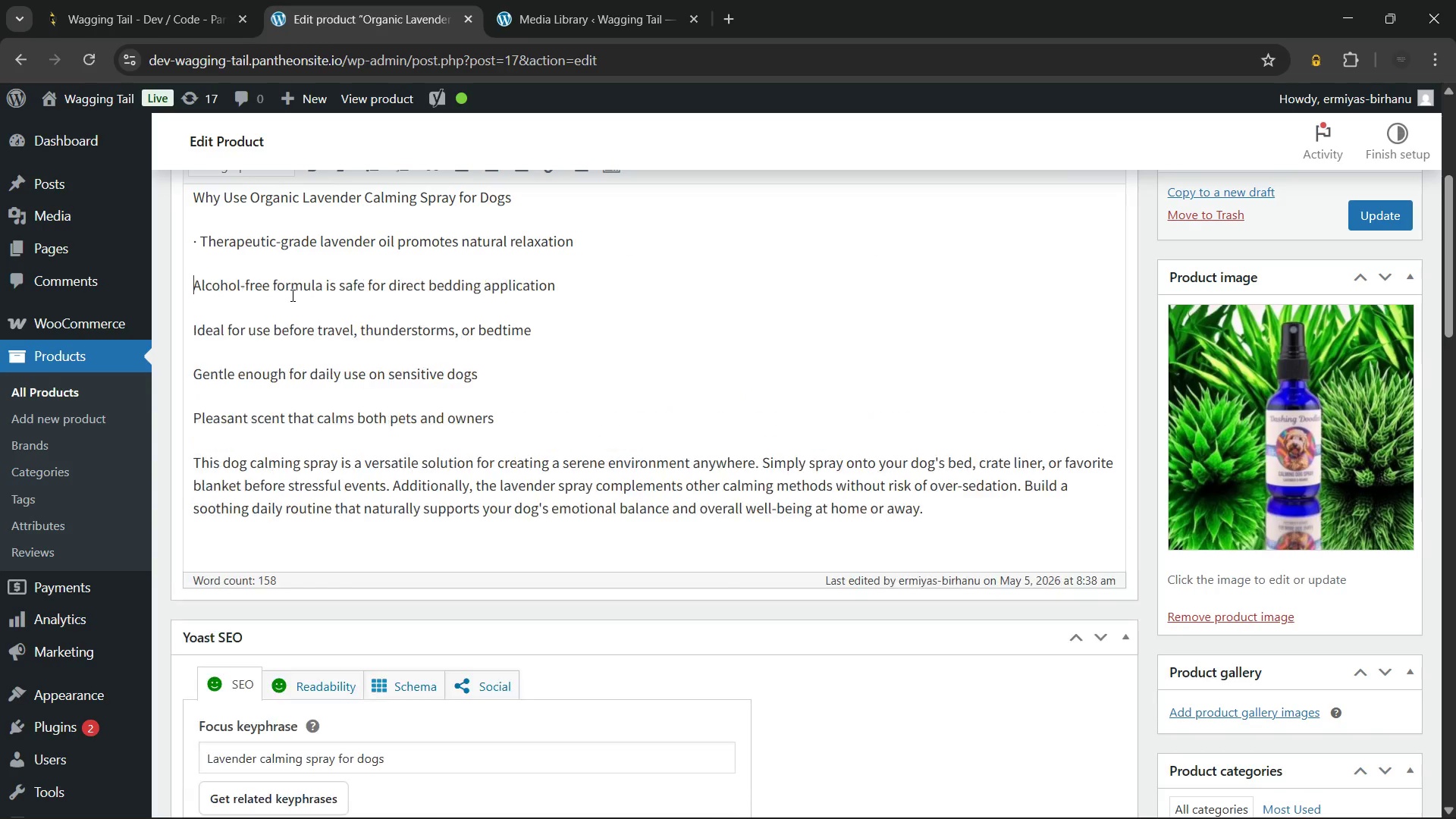 
key(Enter)
 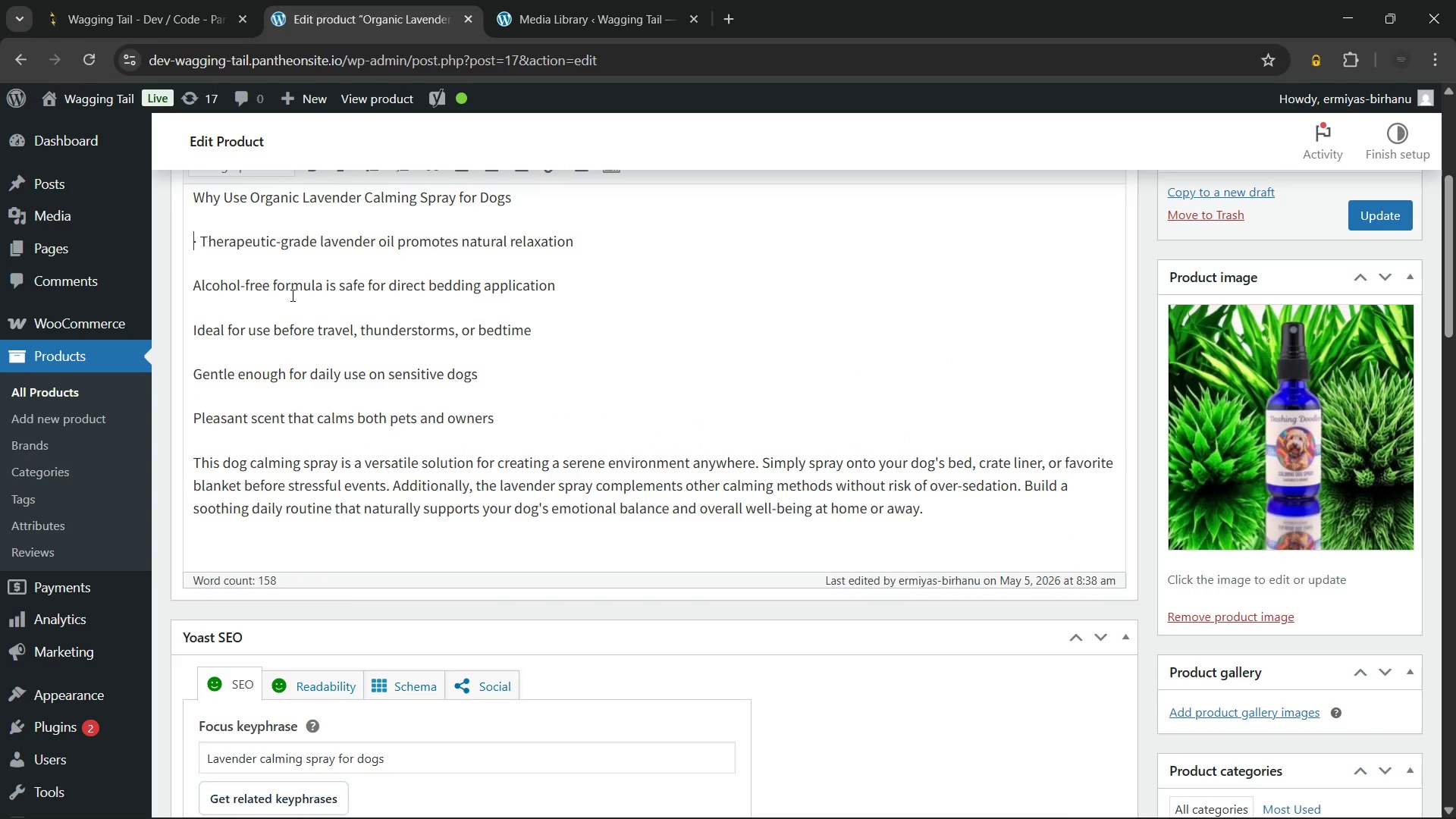 
key(ArrowUp)
 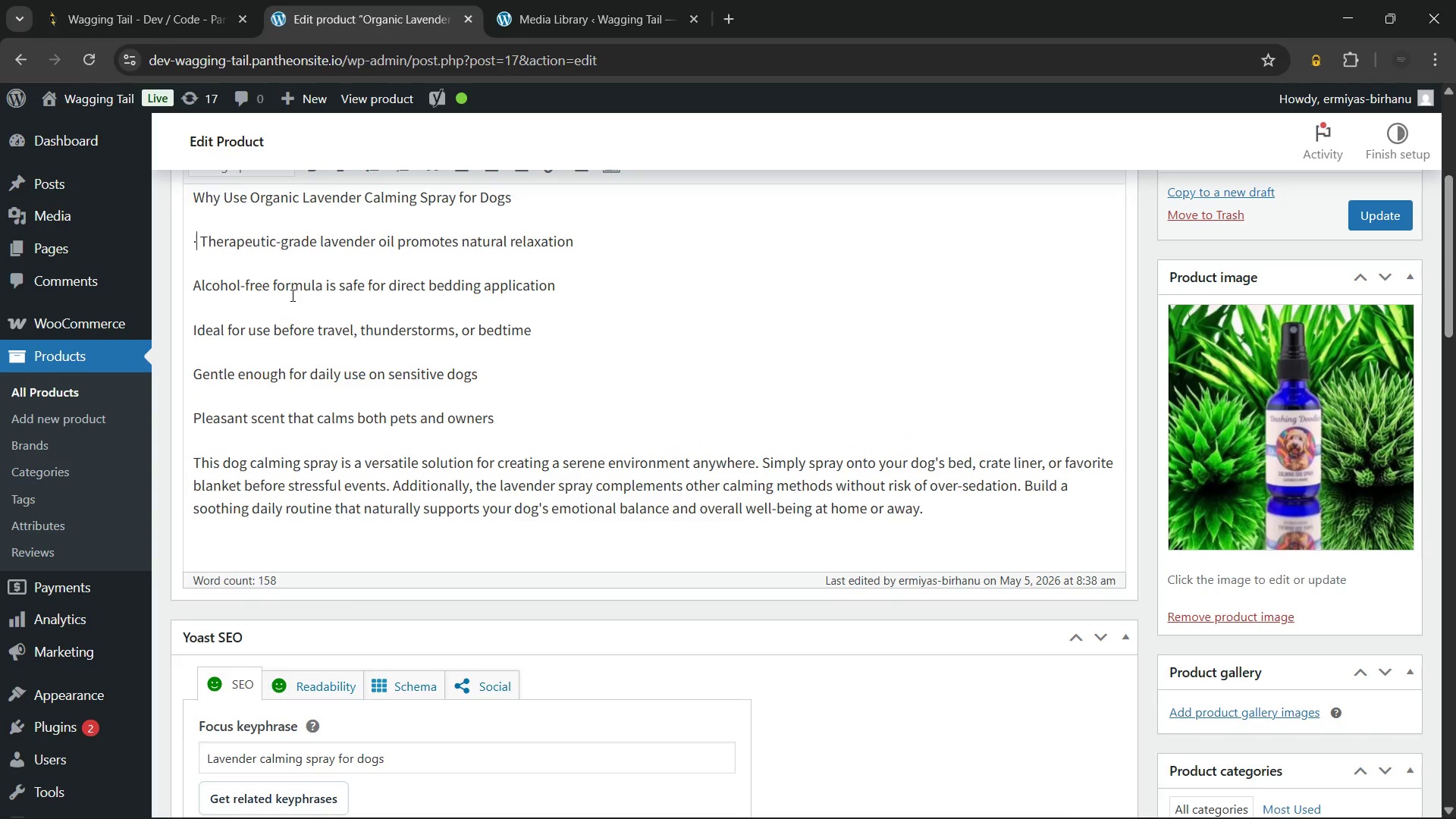 
key(ArrowRight)
 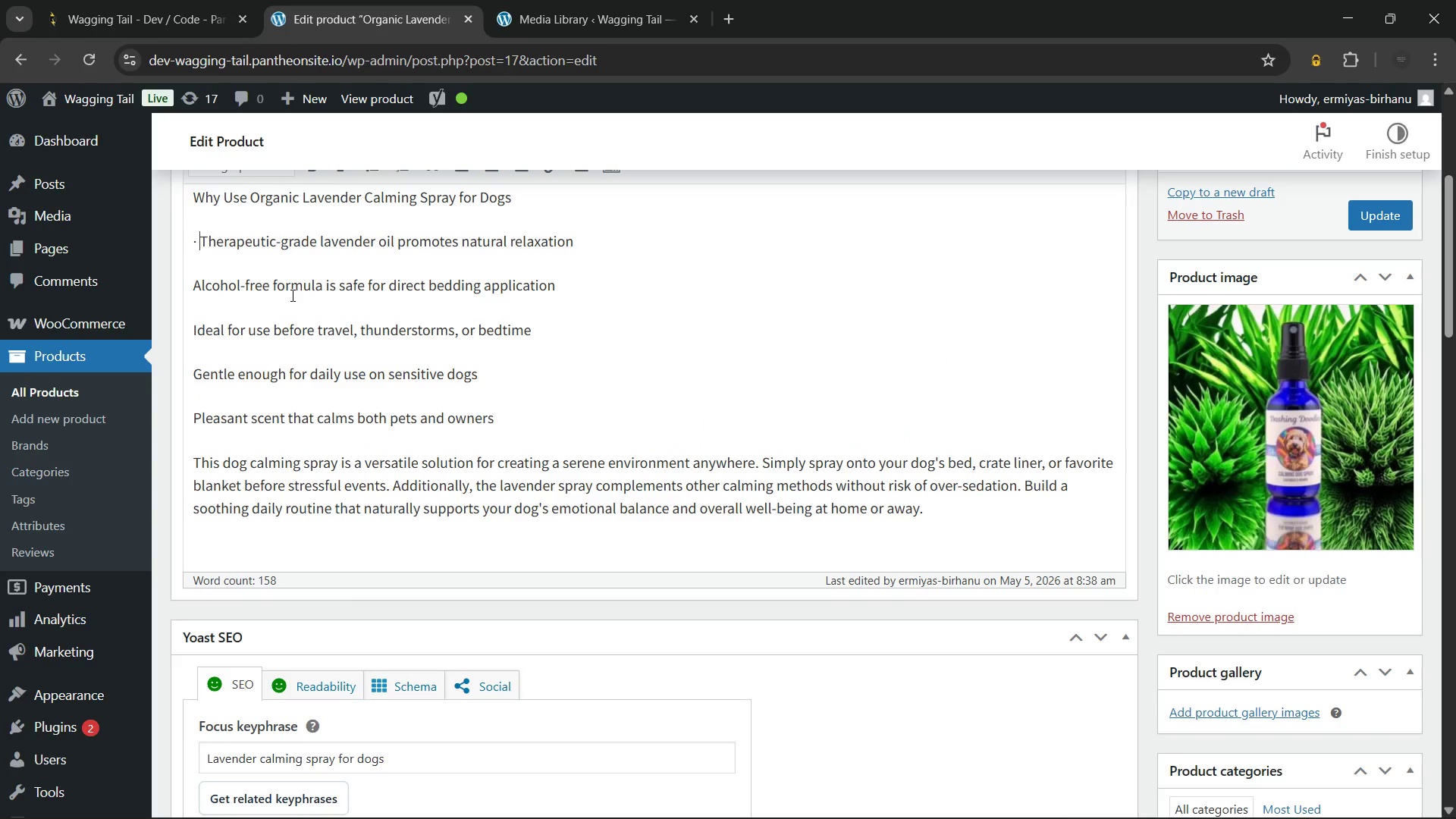 
key(ArrowRight)
 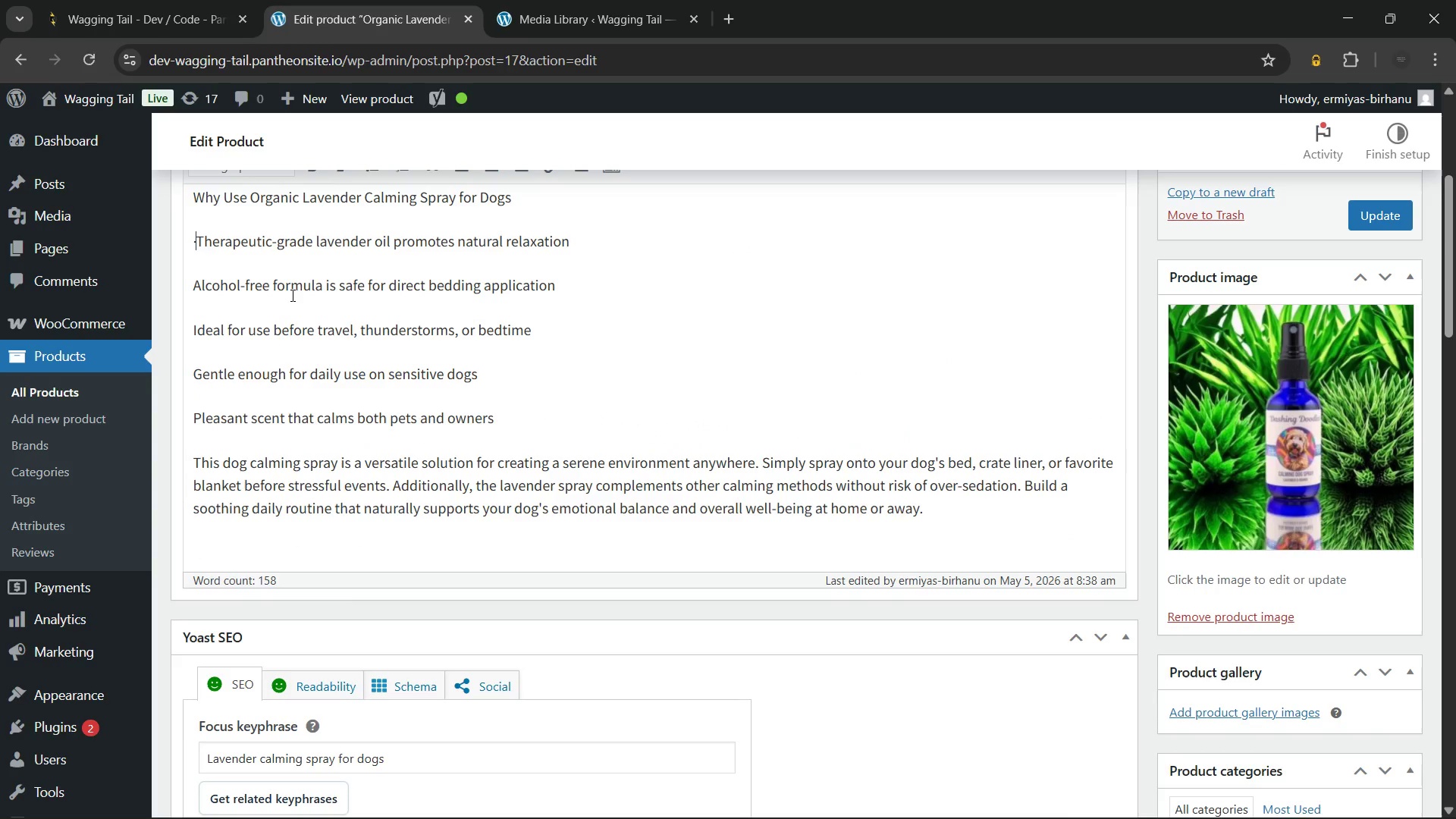 
key(Backspace)
 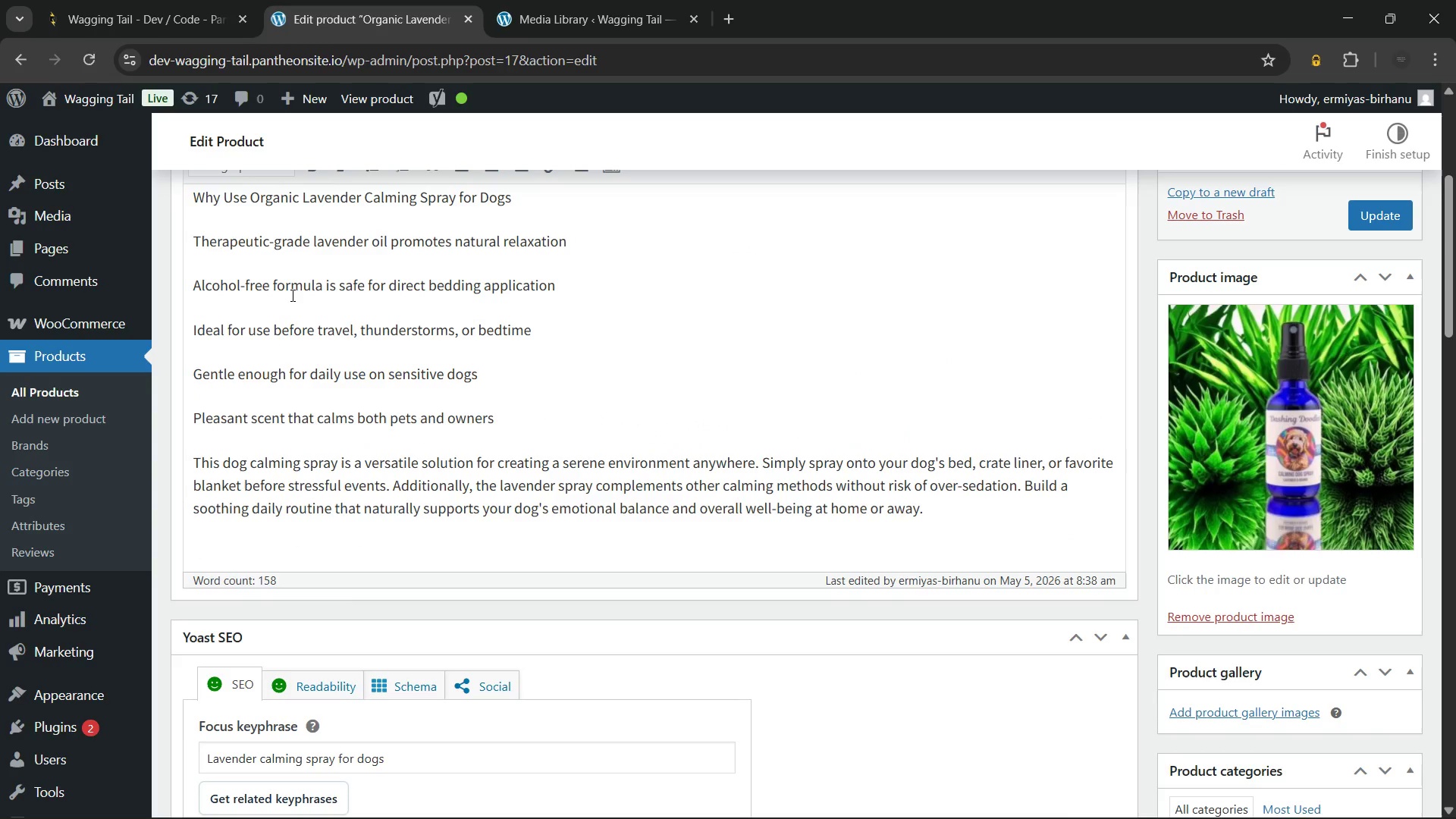 
key(Backspace)
 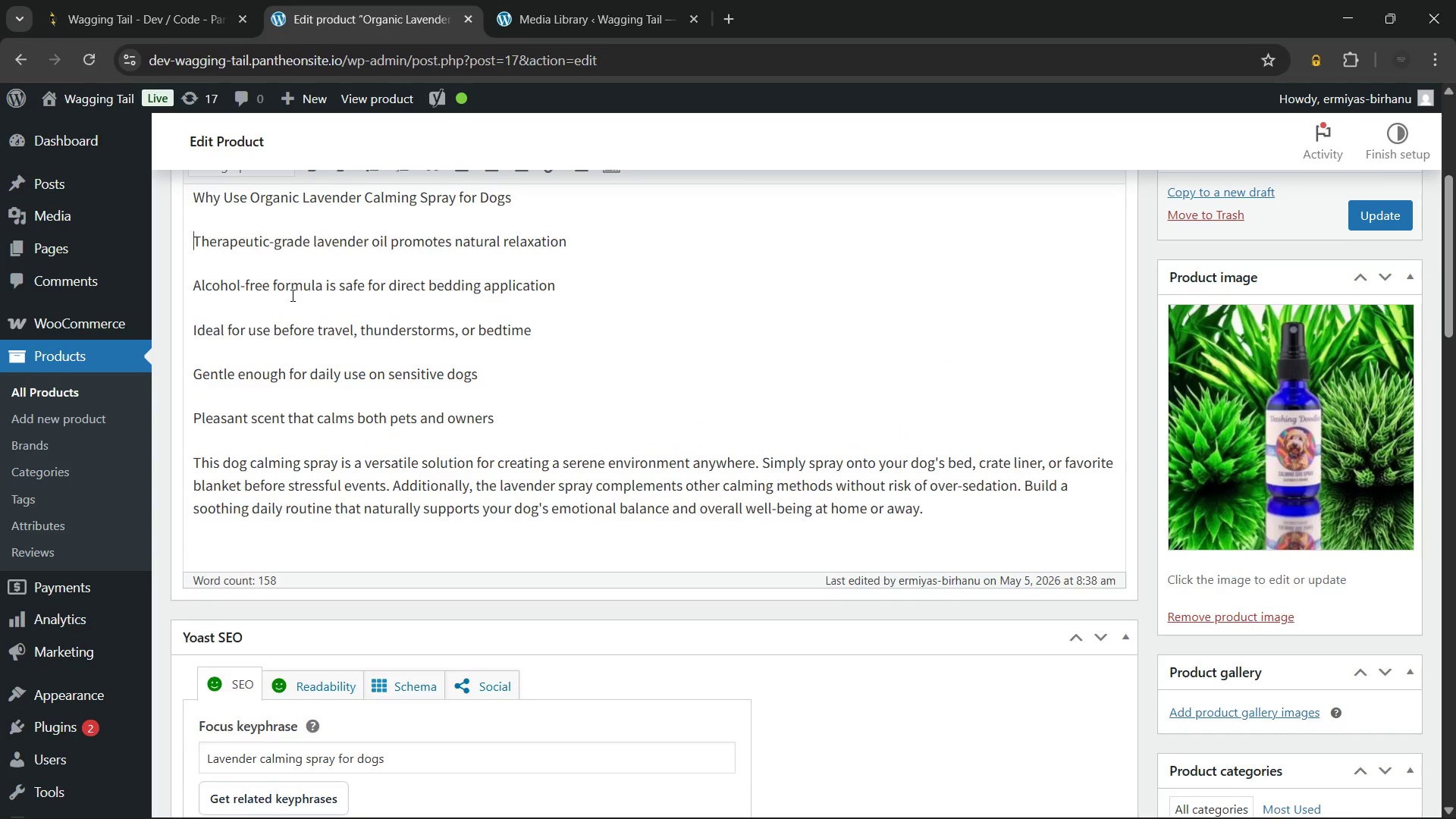 
key(Backspace)
 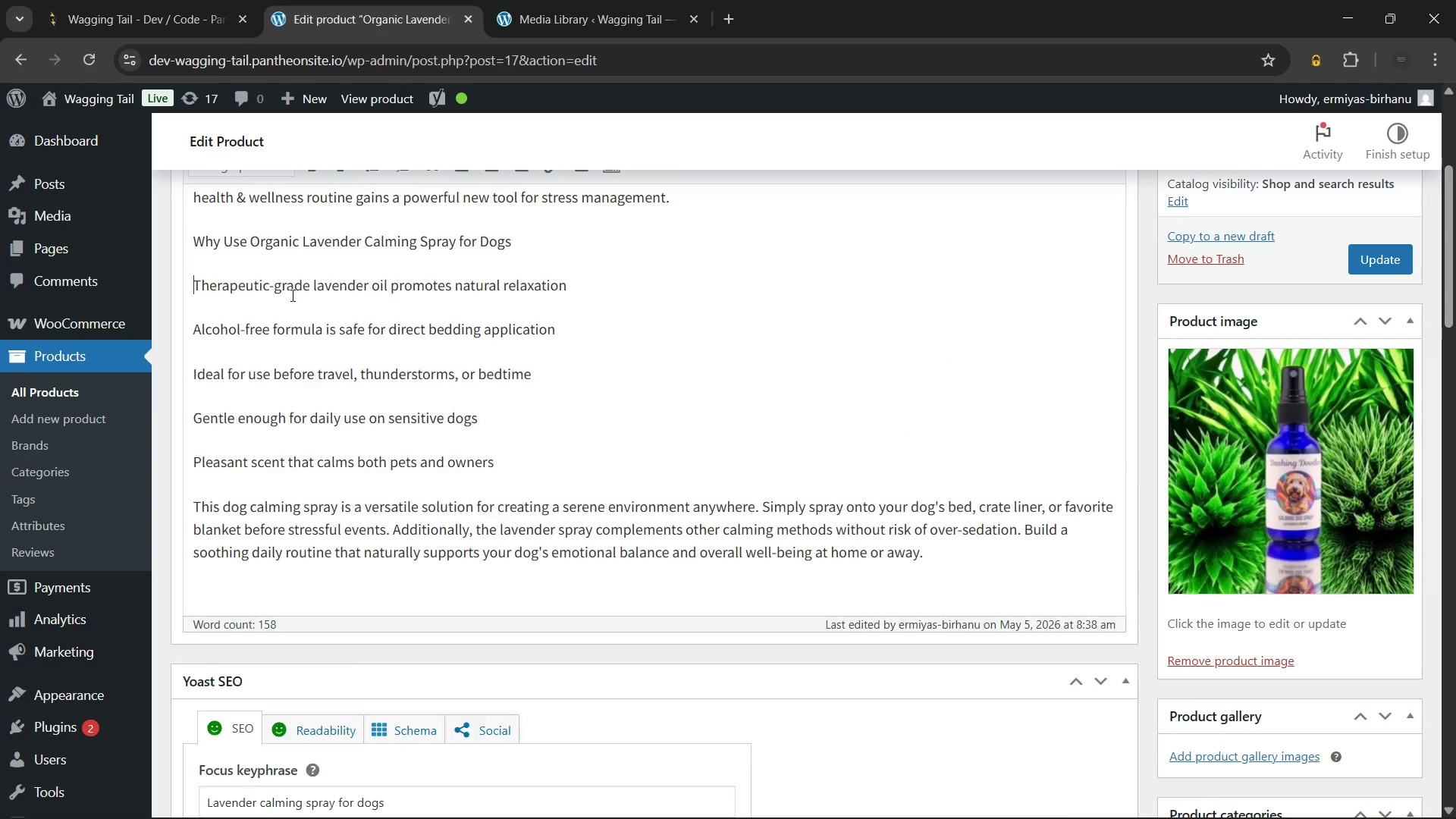 
key(Enter)
 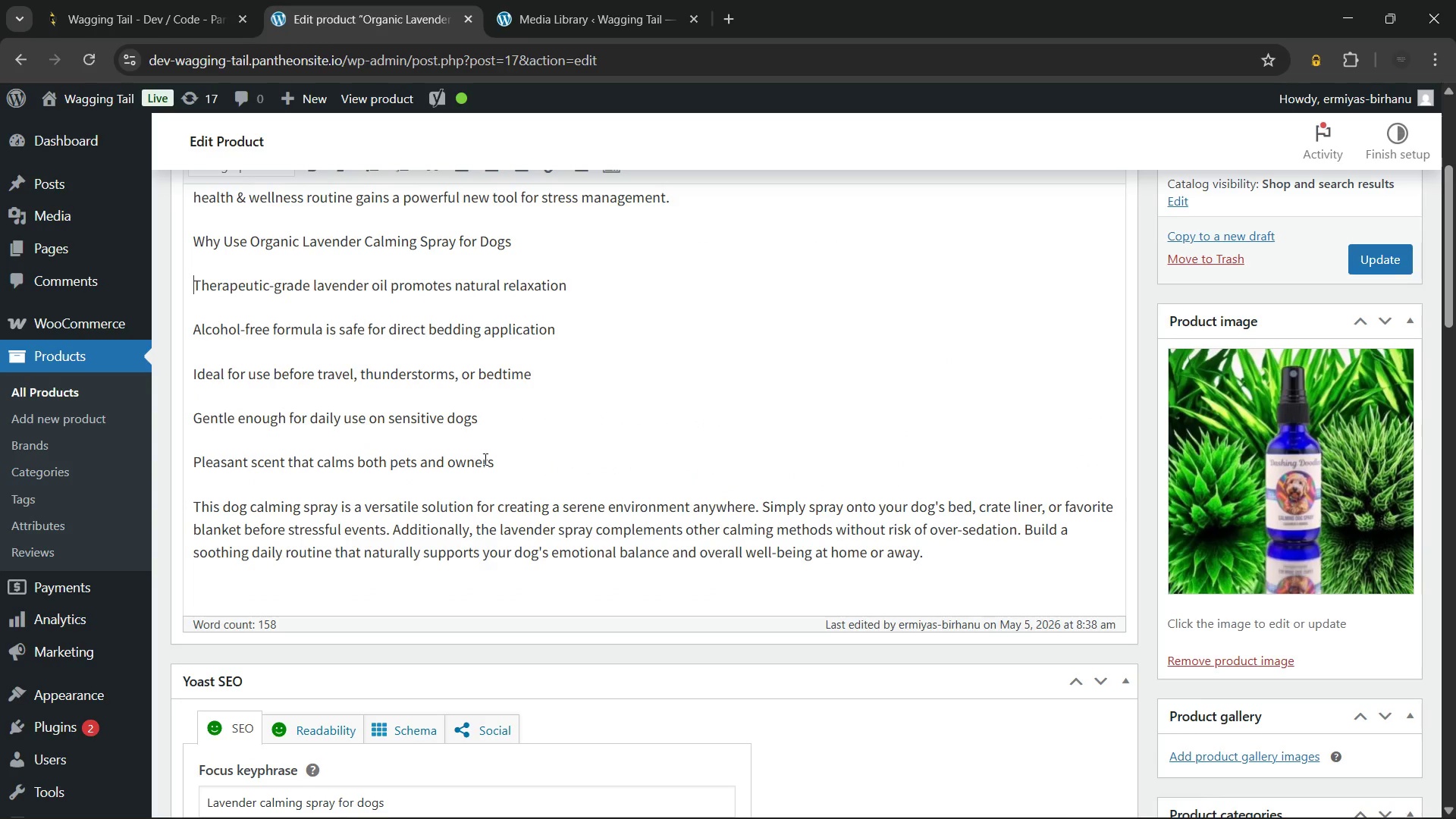 
scroll: coordinate [501, 465], scroll_direction: up, amount: 1.0
 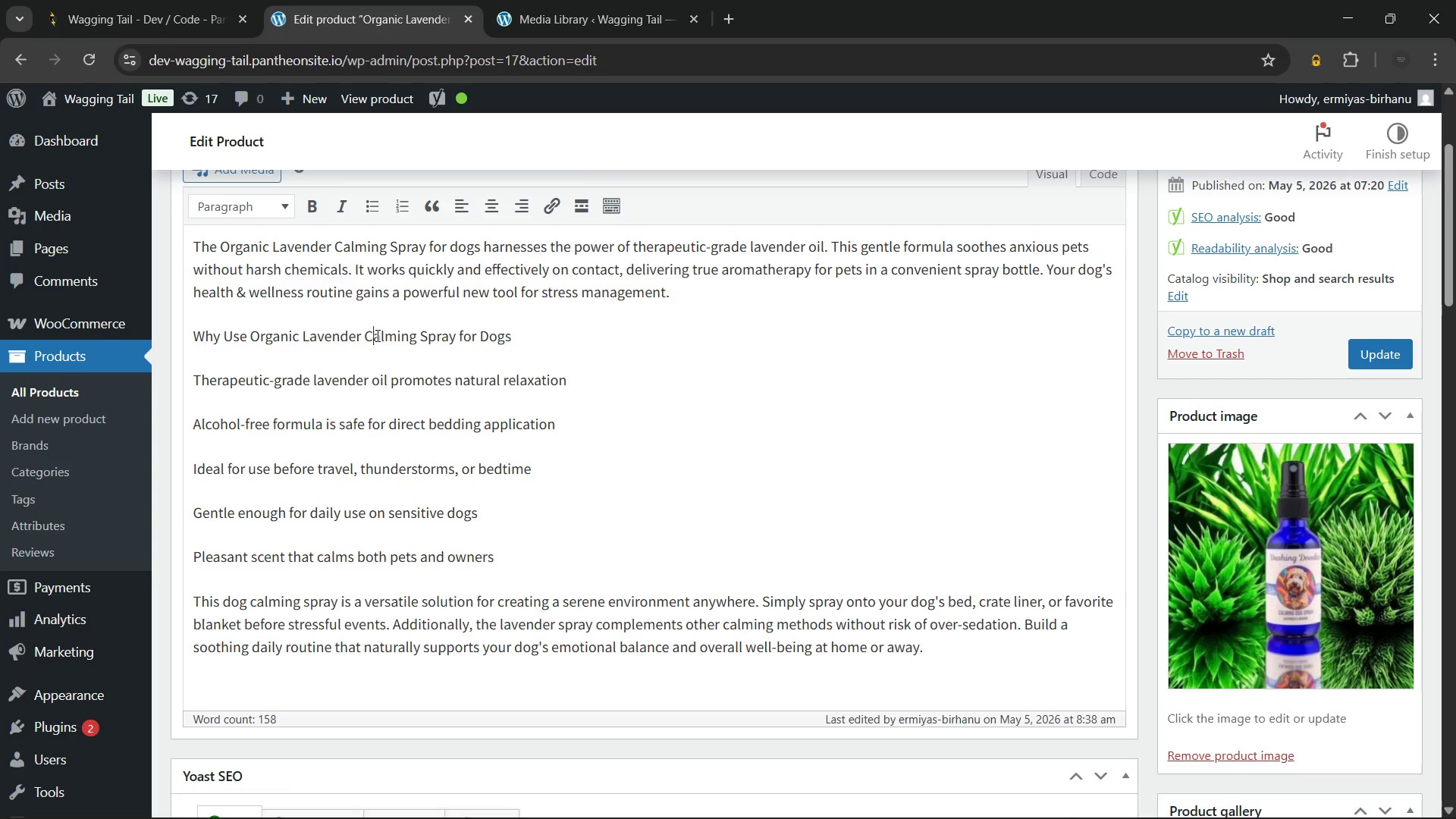 
double_click([376, 335])
 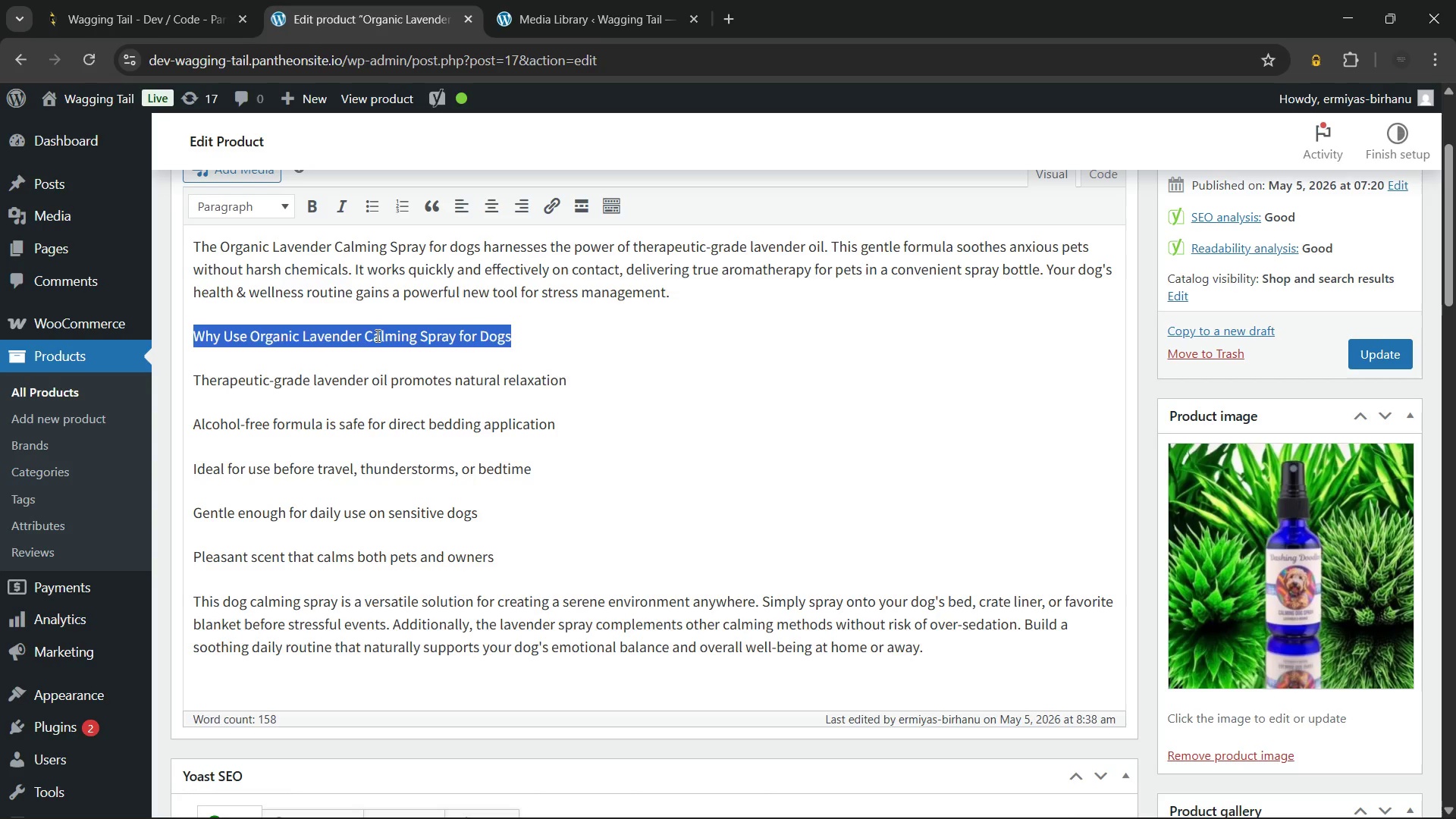 
triple_click([376, 335])
 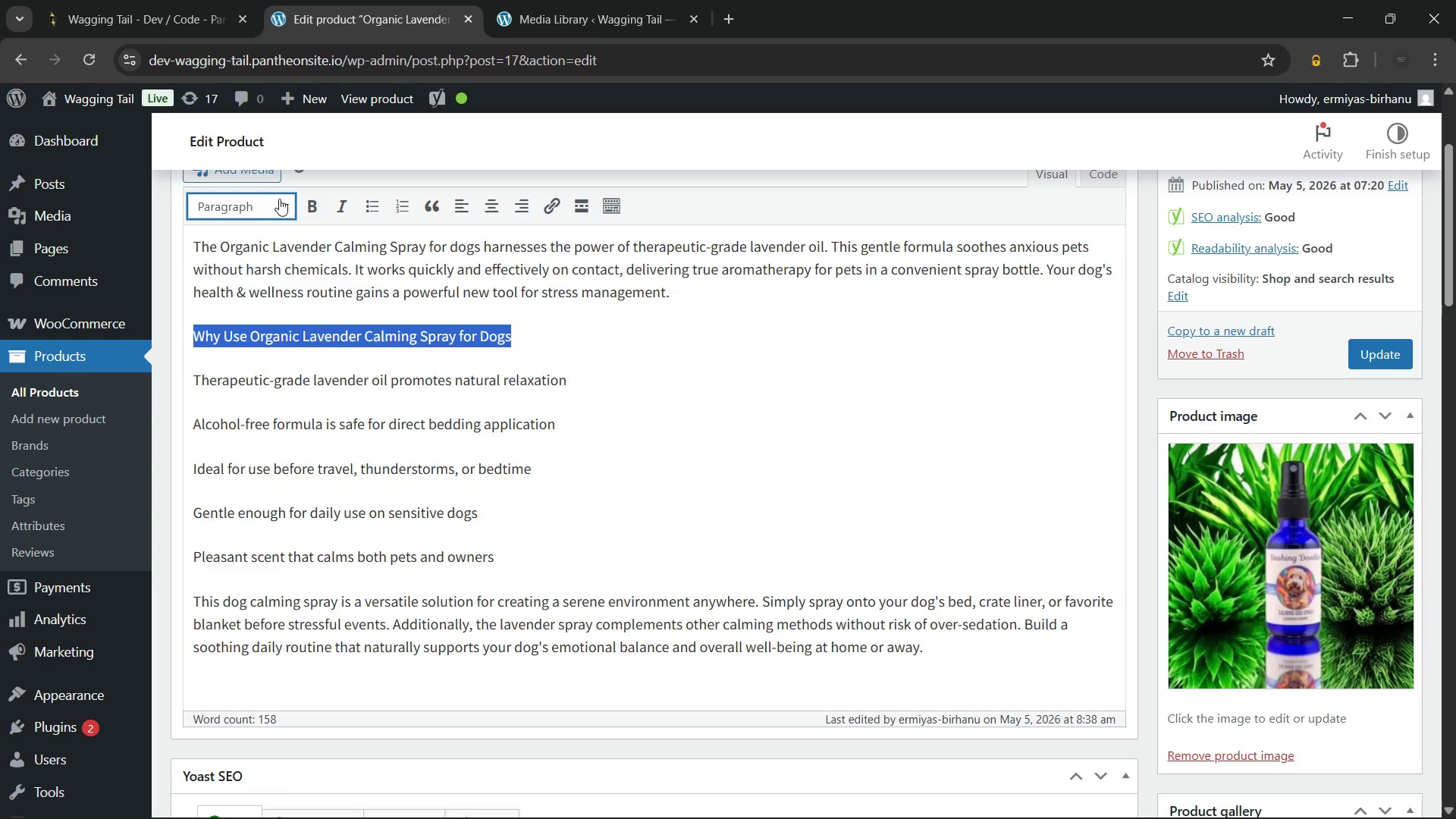 
left_click([279, 199])
 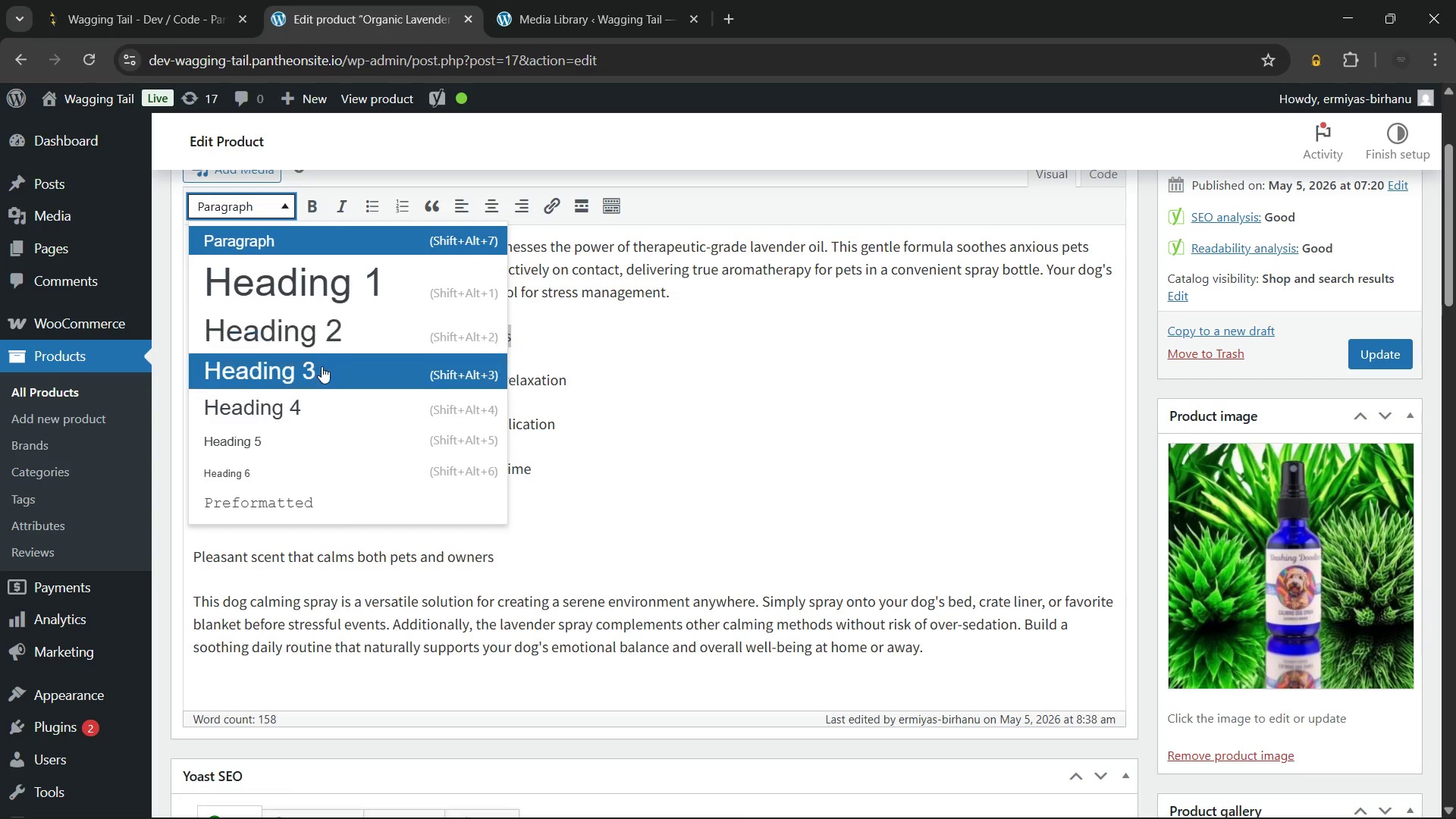 
left_click([322, 367])
 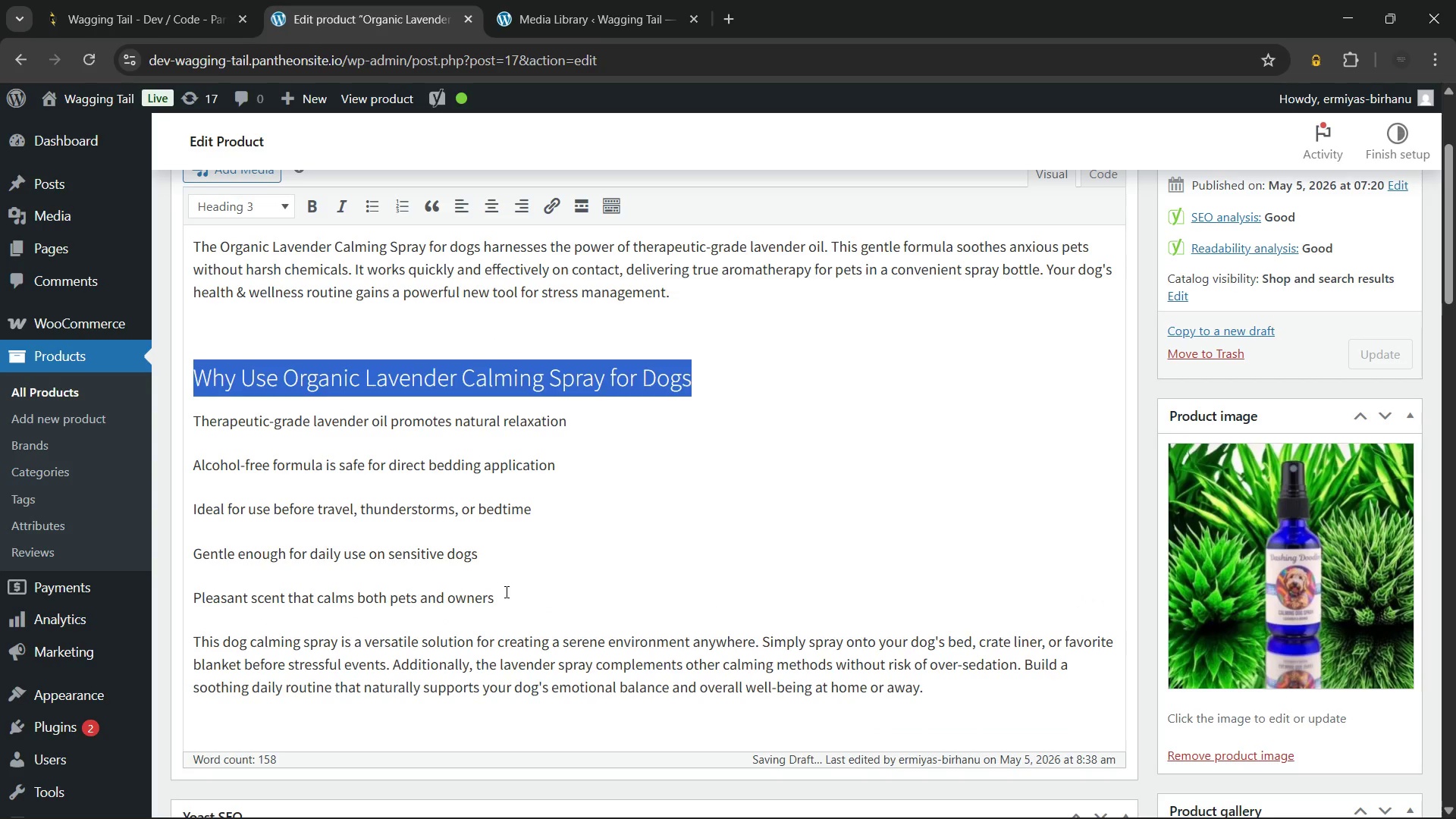 
left_click([503, 602])
 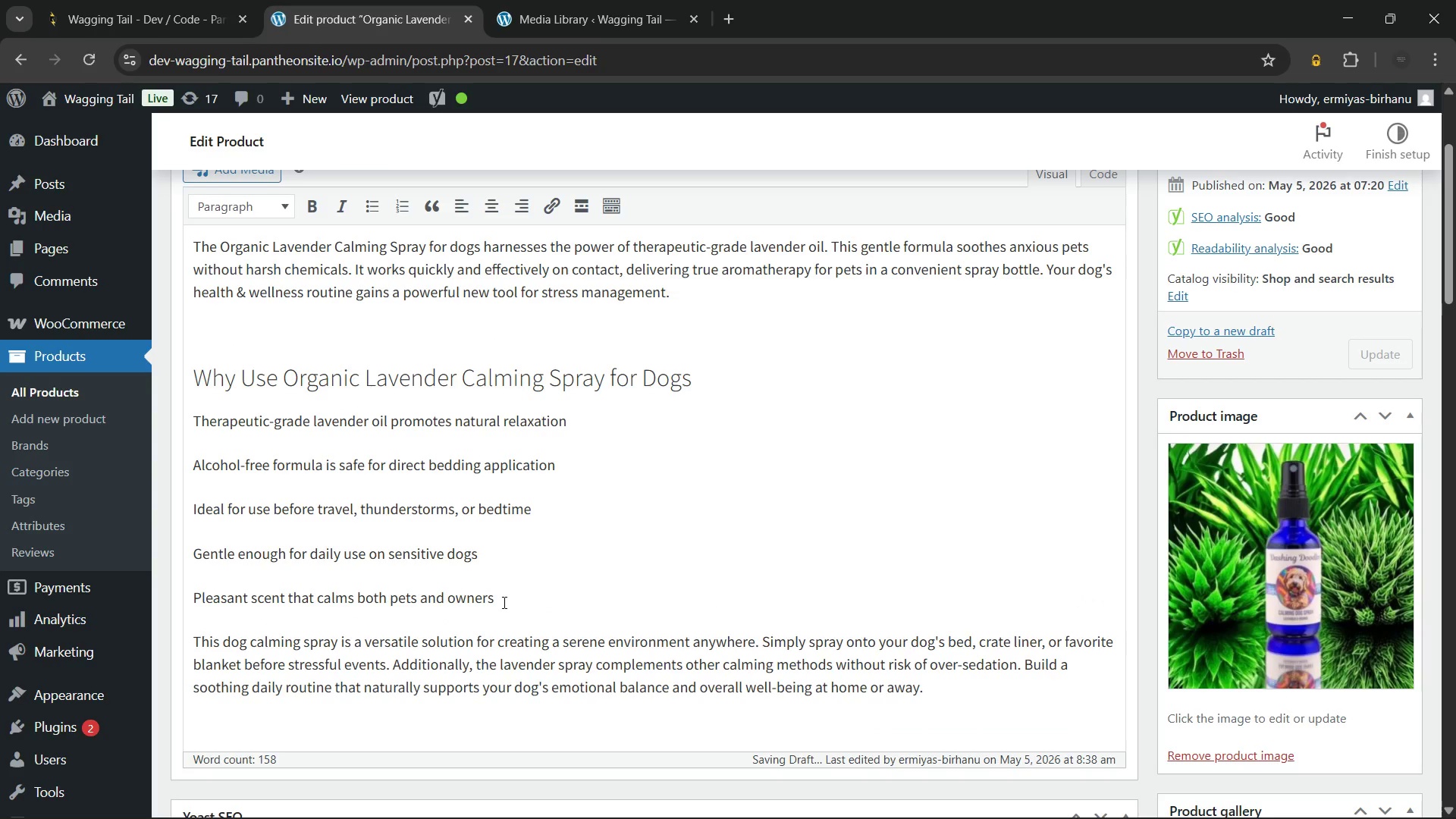 
left_click_drag(start_coordinate=[503, 602], to_coordinate=[200, 425])
 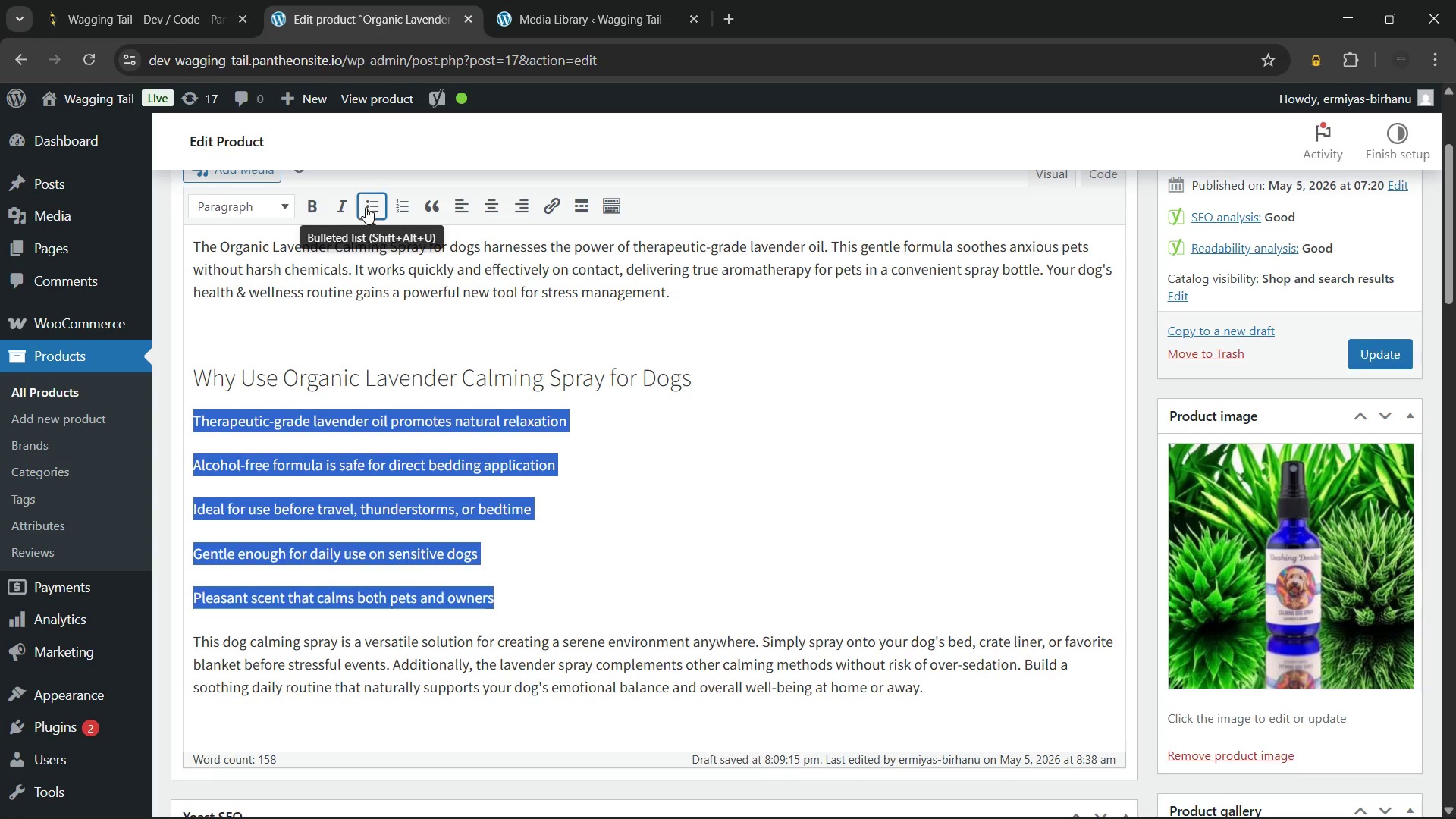 
left_click([366, 206])
 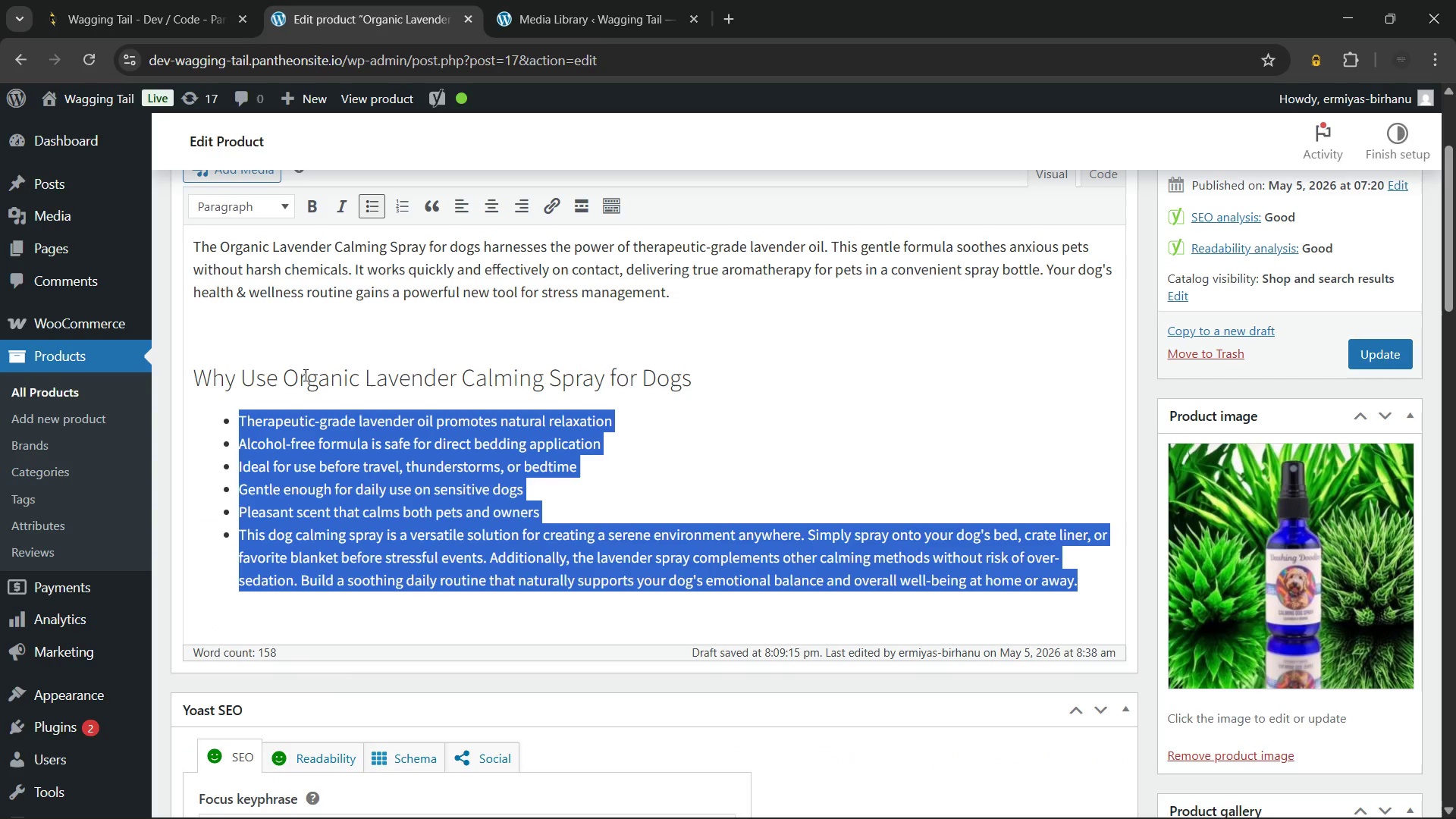 
key(Control+Z)
 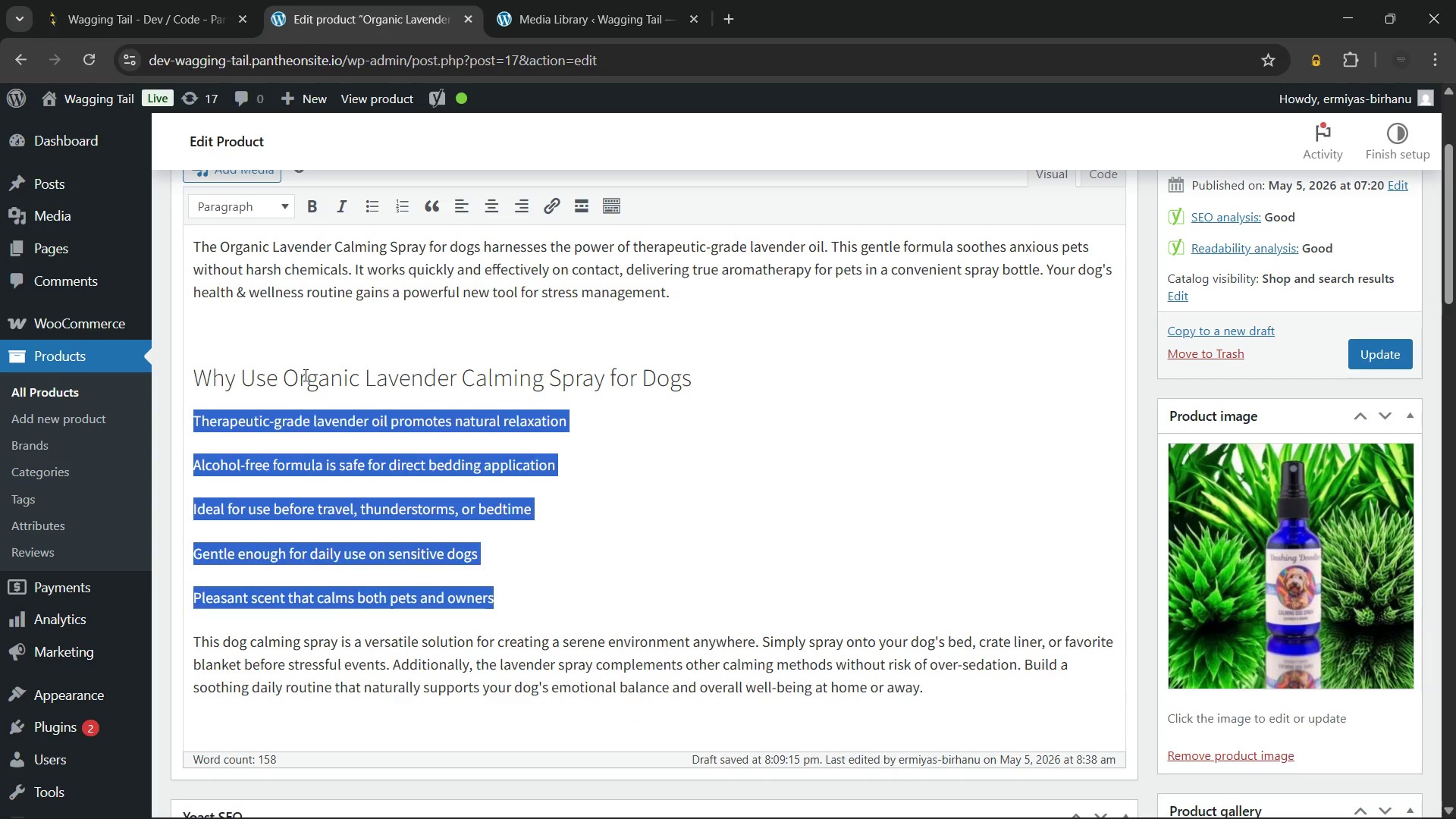 
key(ArrowDown)
 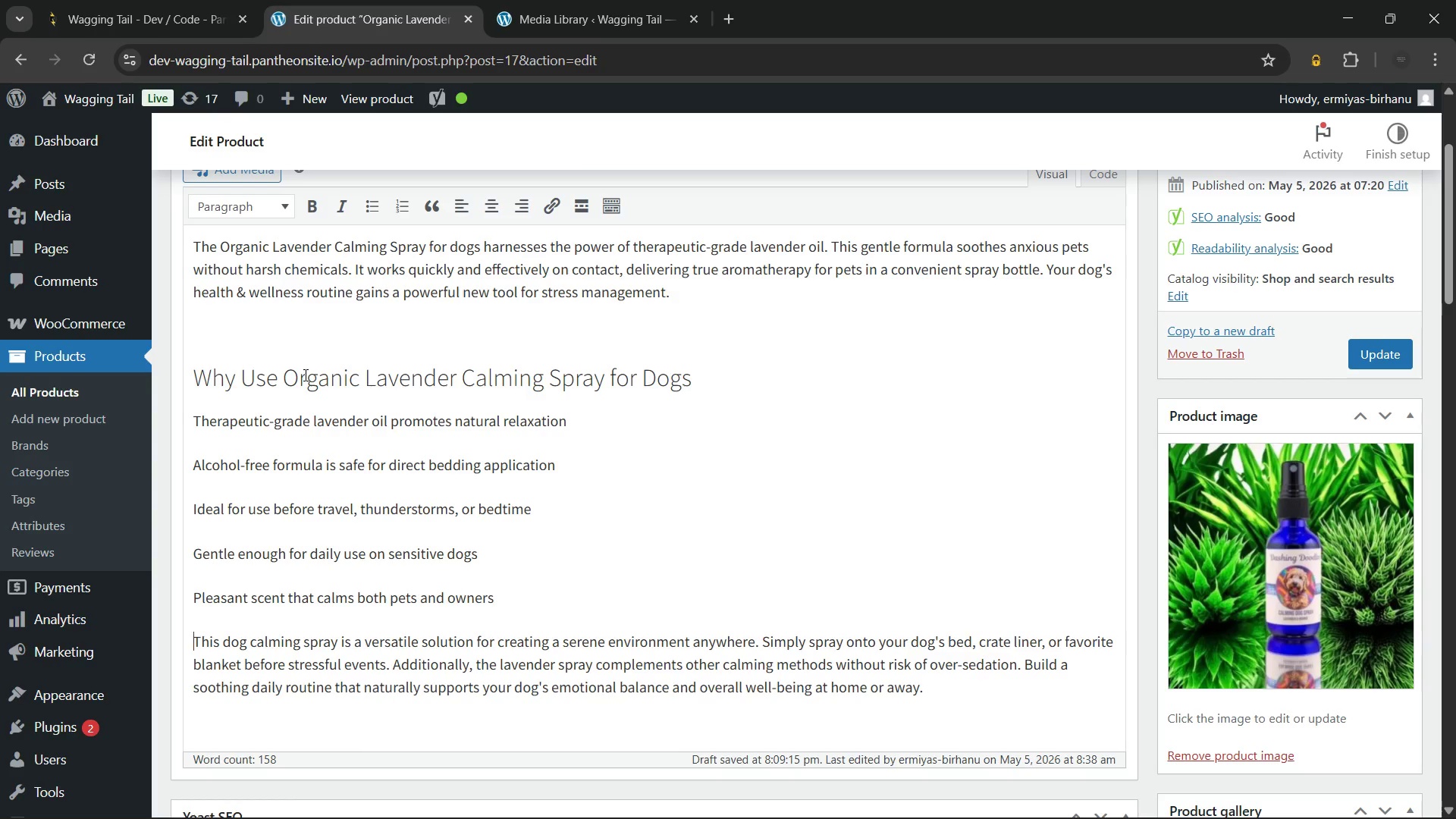 
key(ArrowUp)
 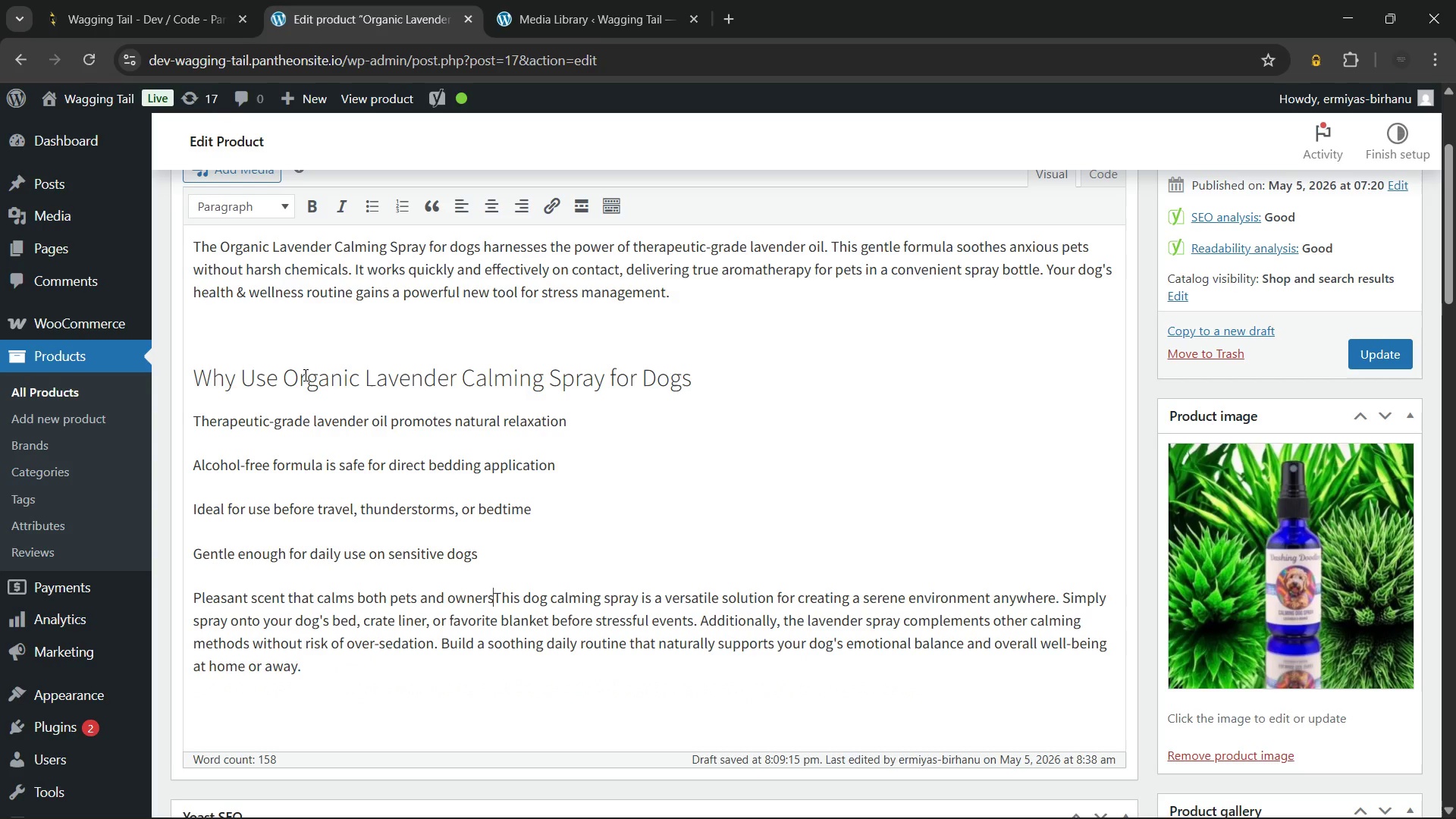 
key(Backspace)
 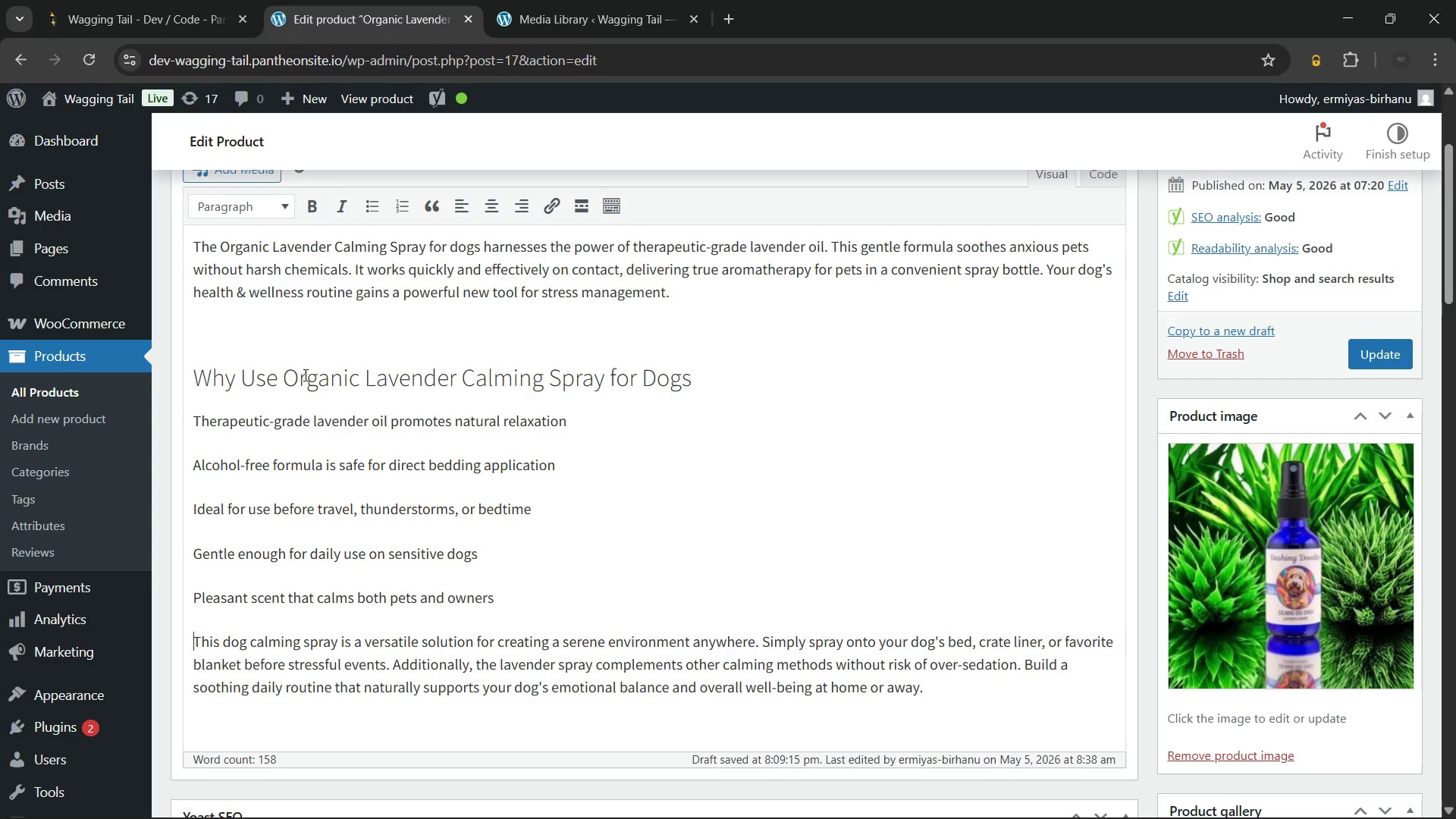 
key(Enter)
 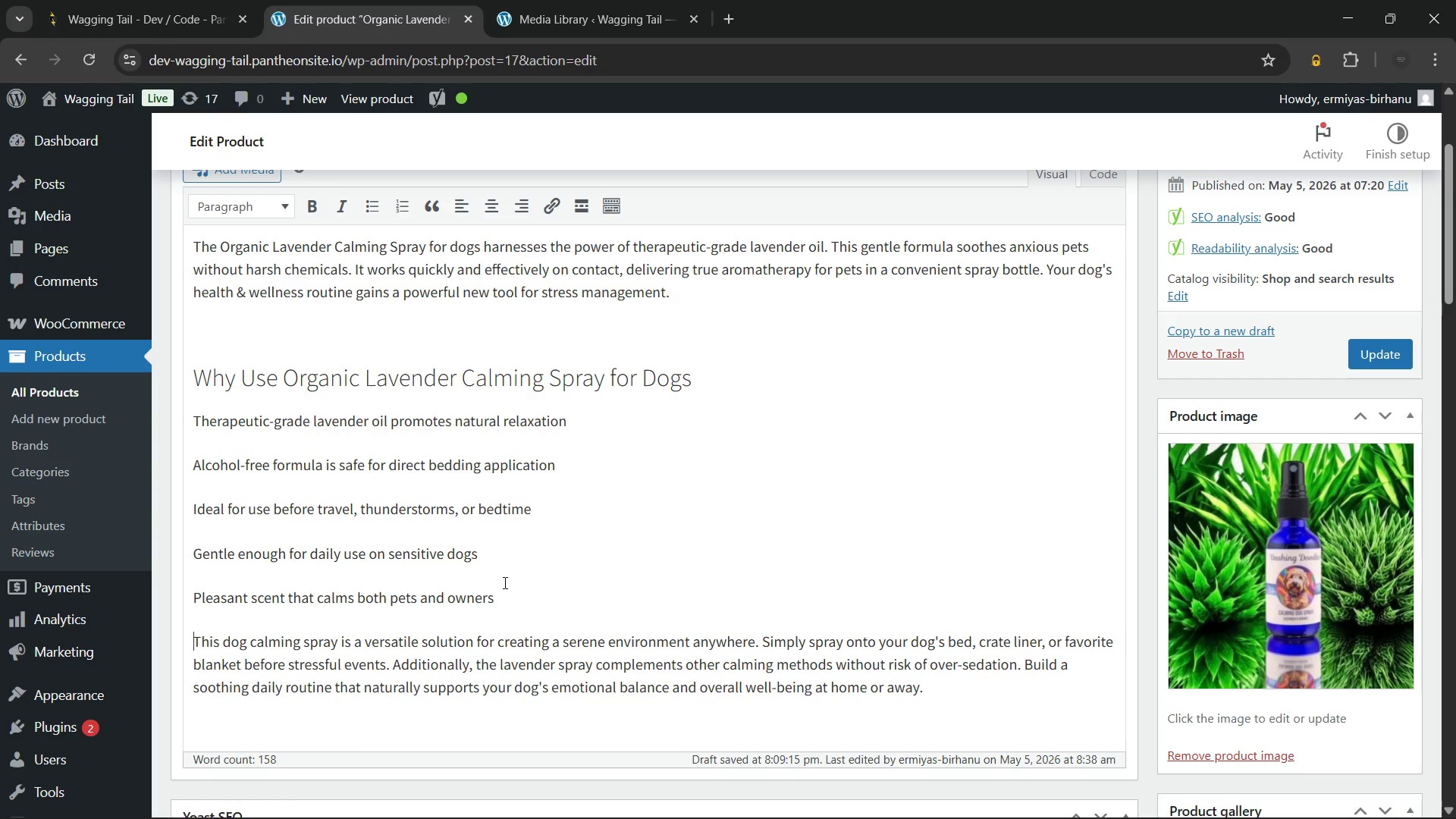 
left_click_drag(start_coordinate=[500, 604], to_coordinate=[184, 421])
 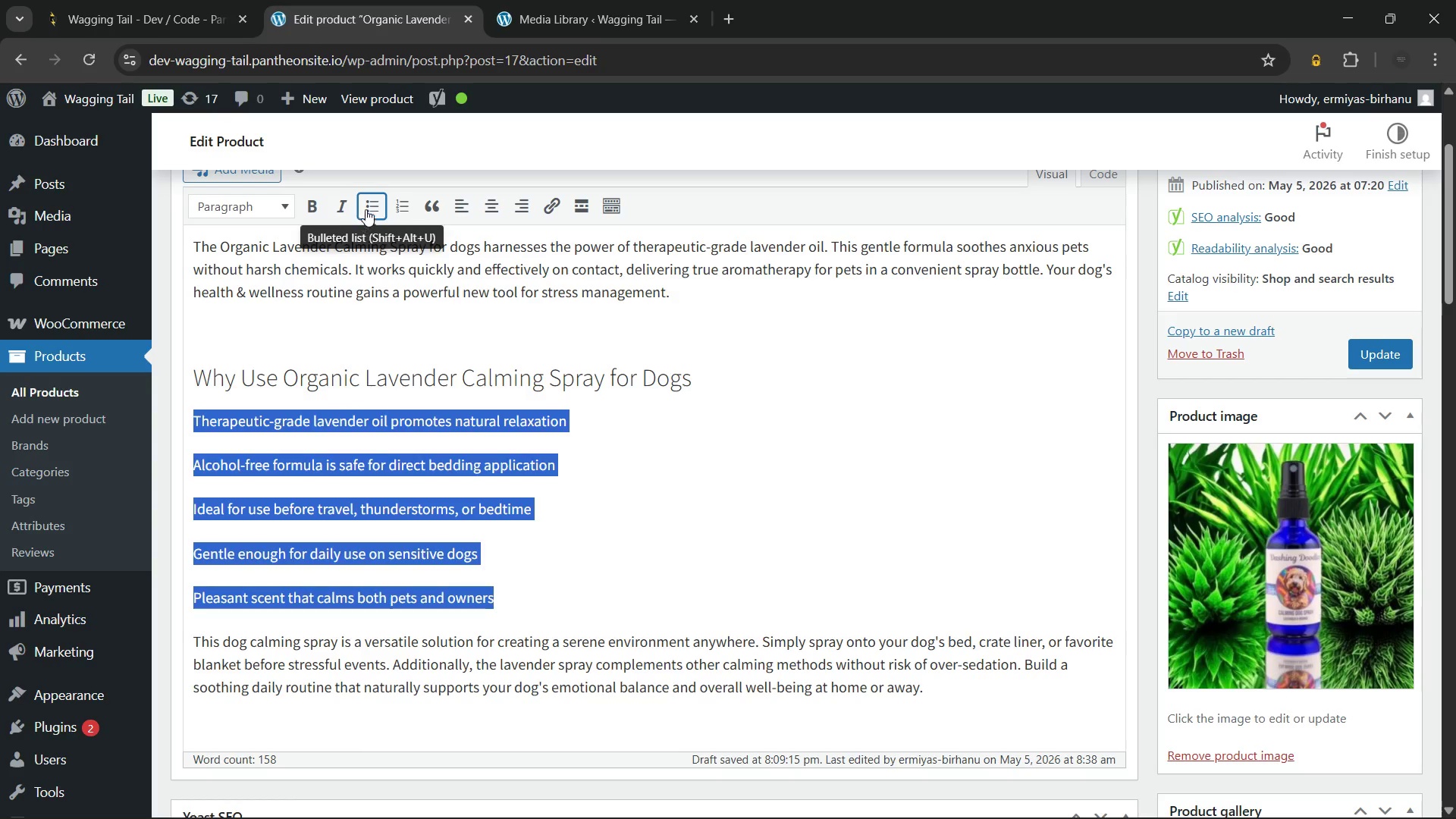 
left_click([366, 209])
 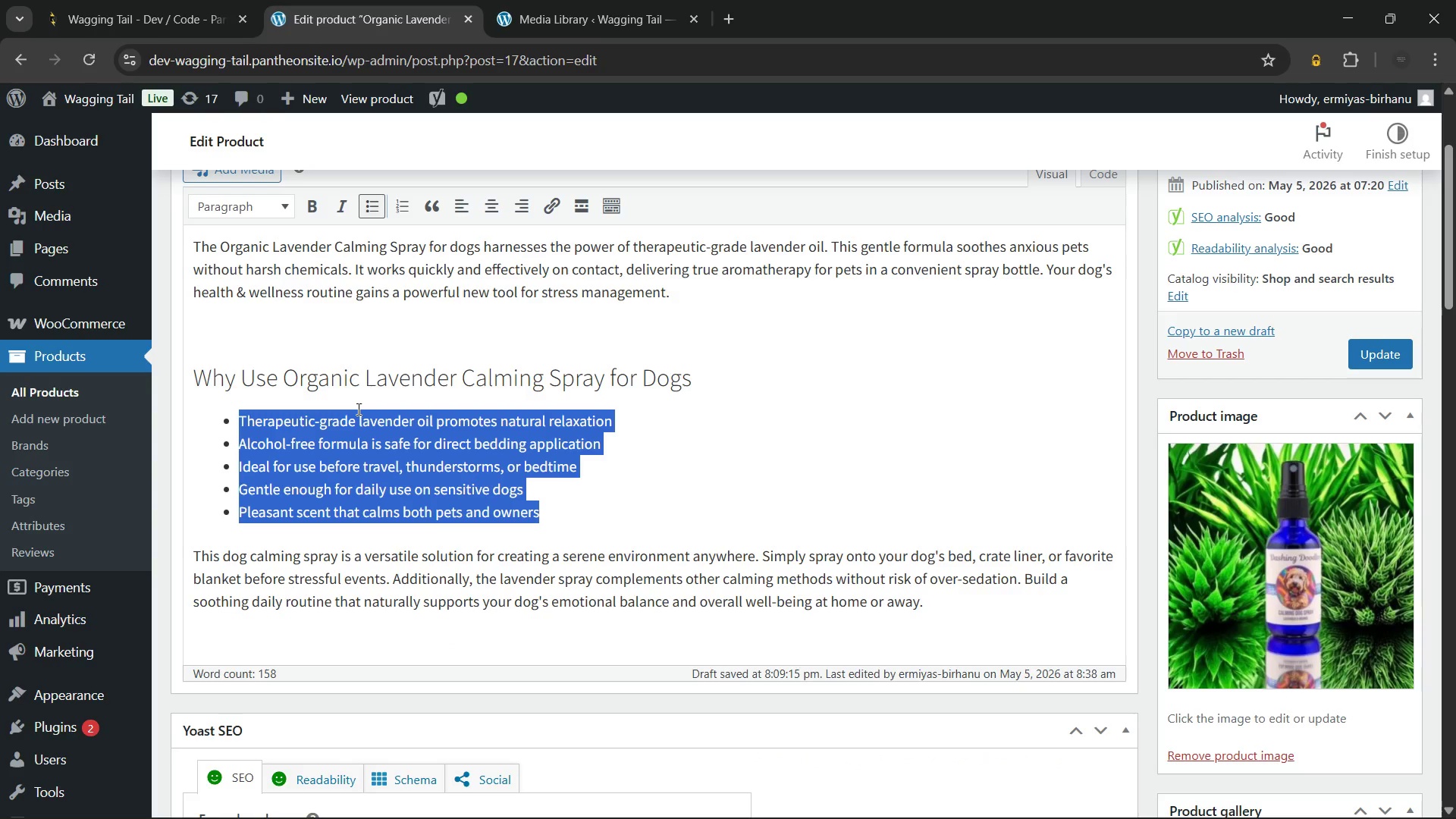 
left_click([357, 409])
 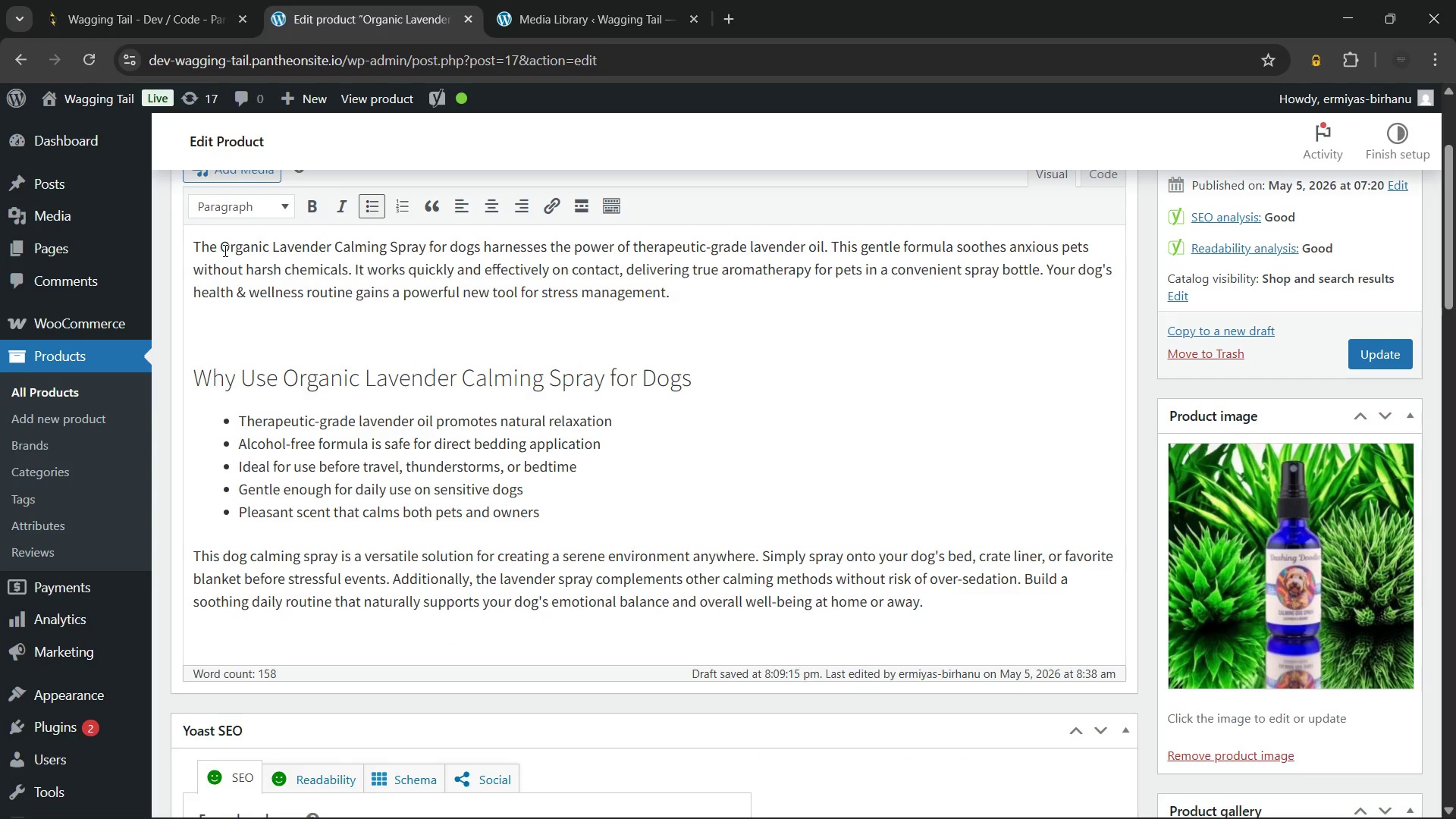 
left_click_drag(start_coordinate=[221, 250], to_coordinate=[425, 251])
 